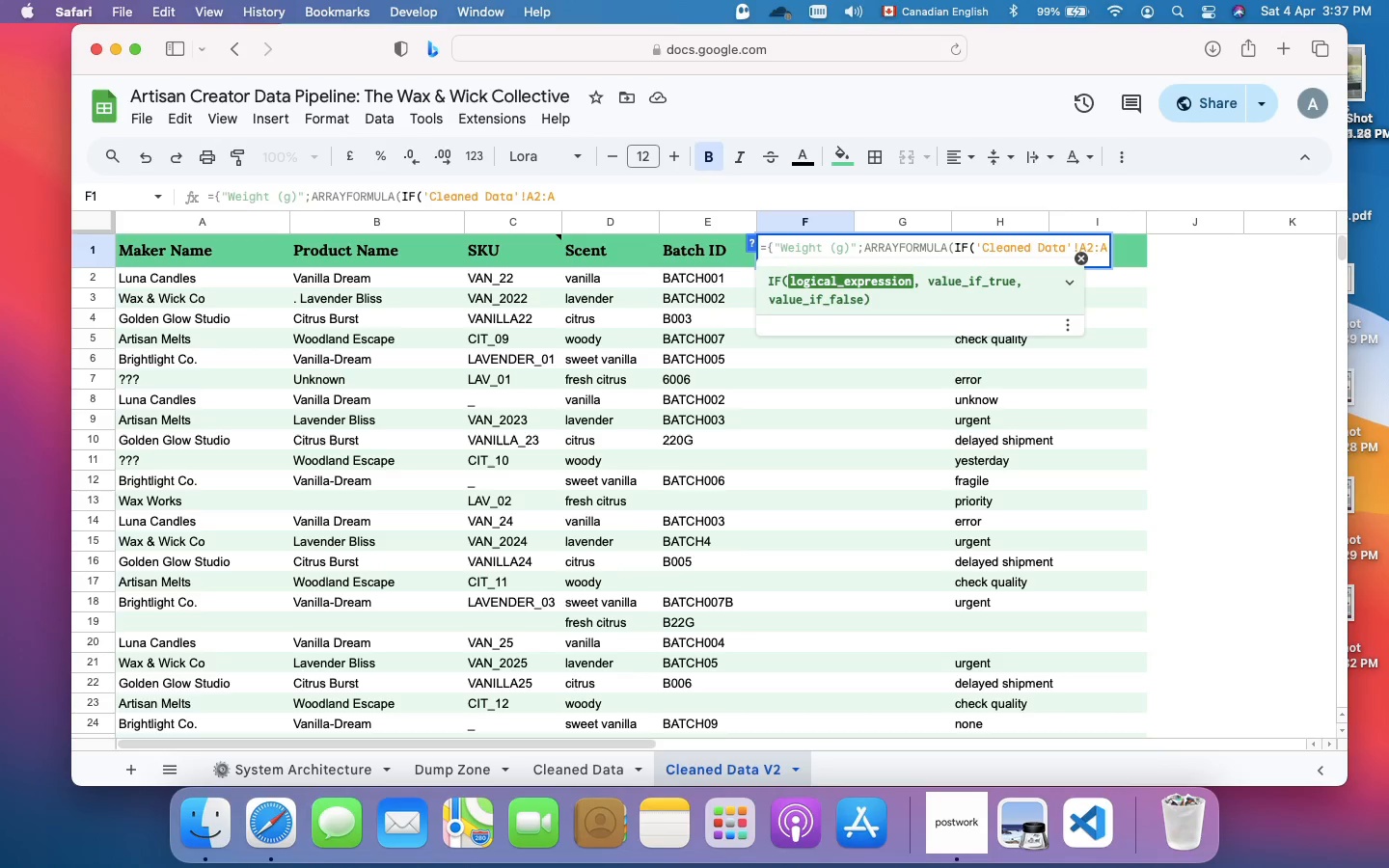 
type(="","",IF('Cleaned Data'!)
 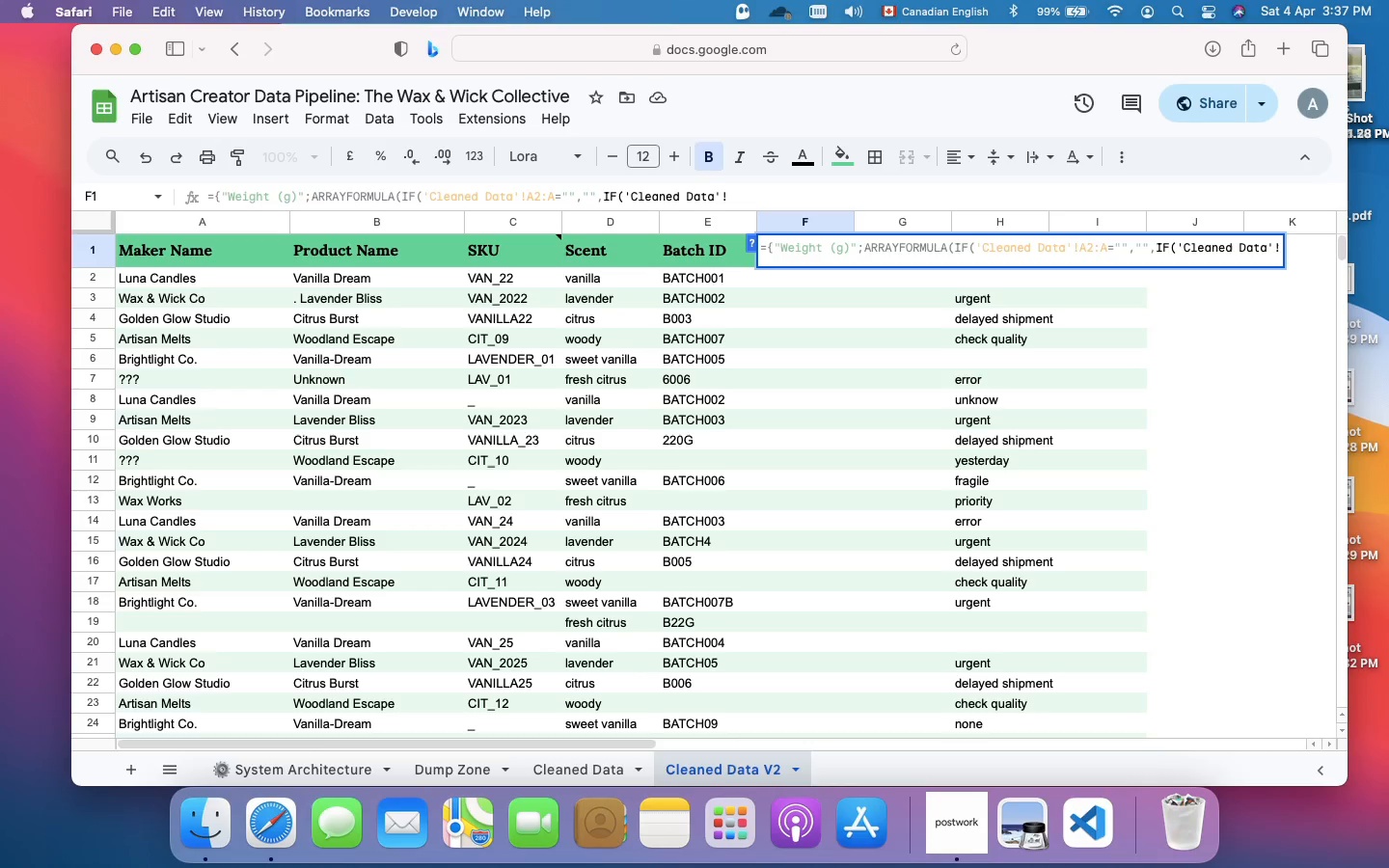 
wait(8.01)
 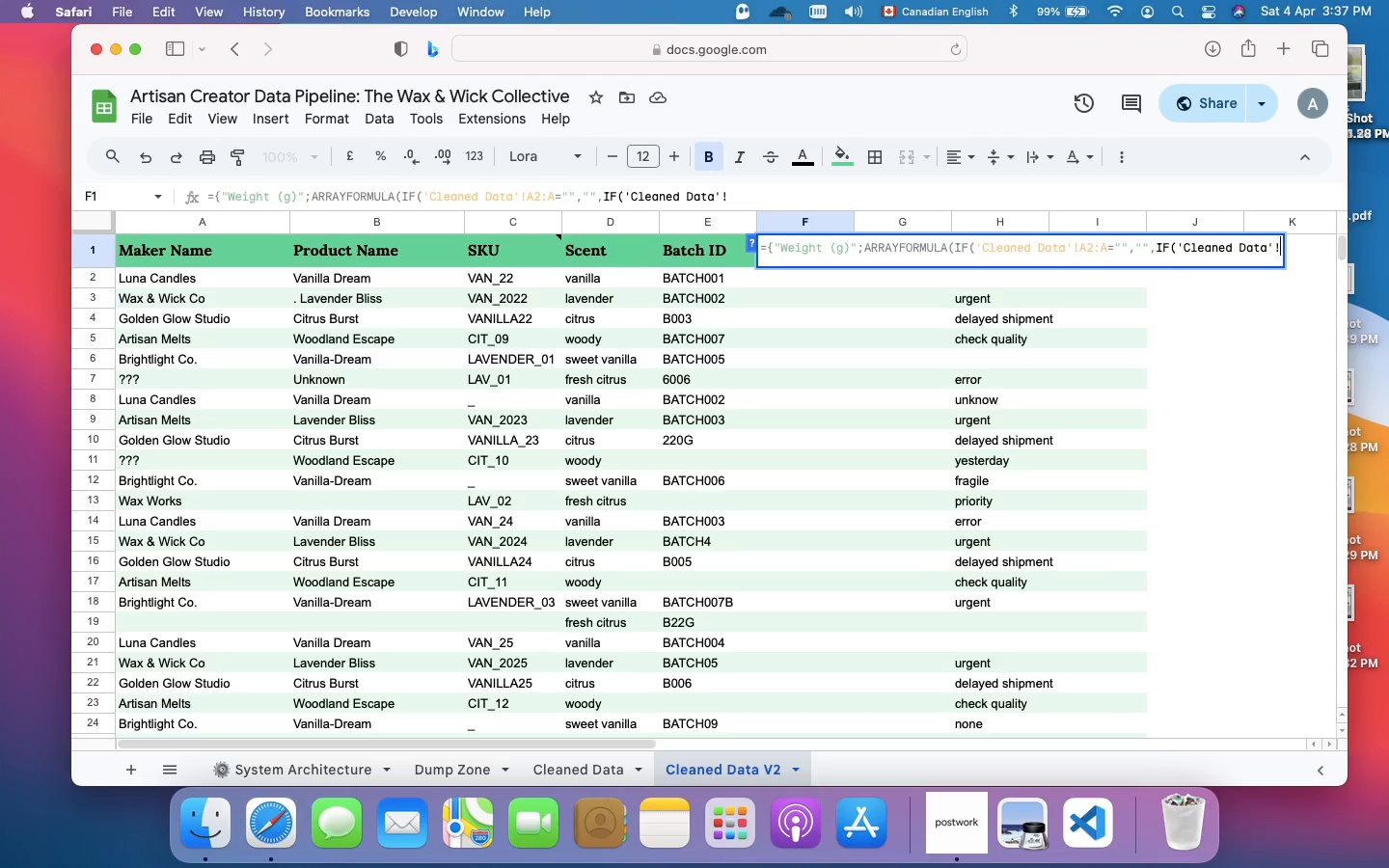 
type(F2:F="","",)
 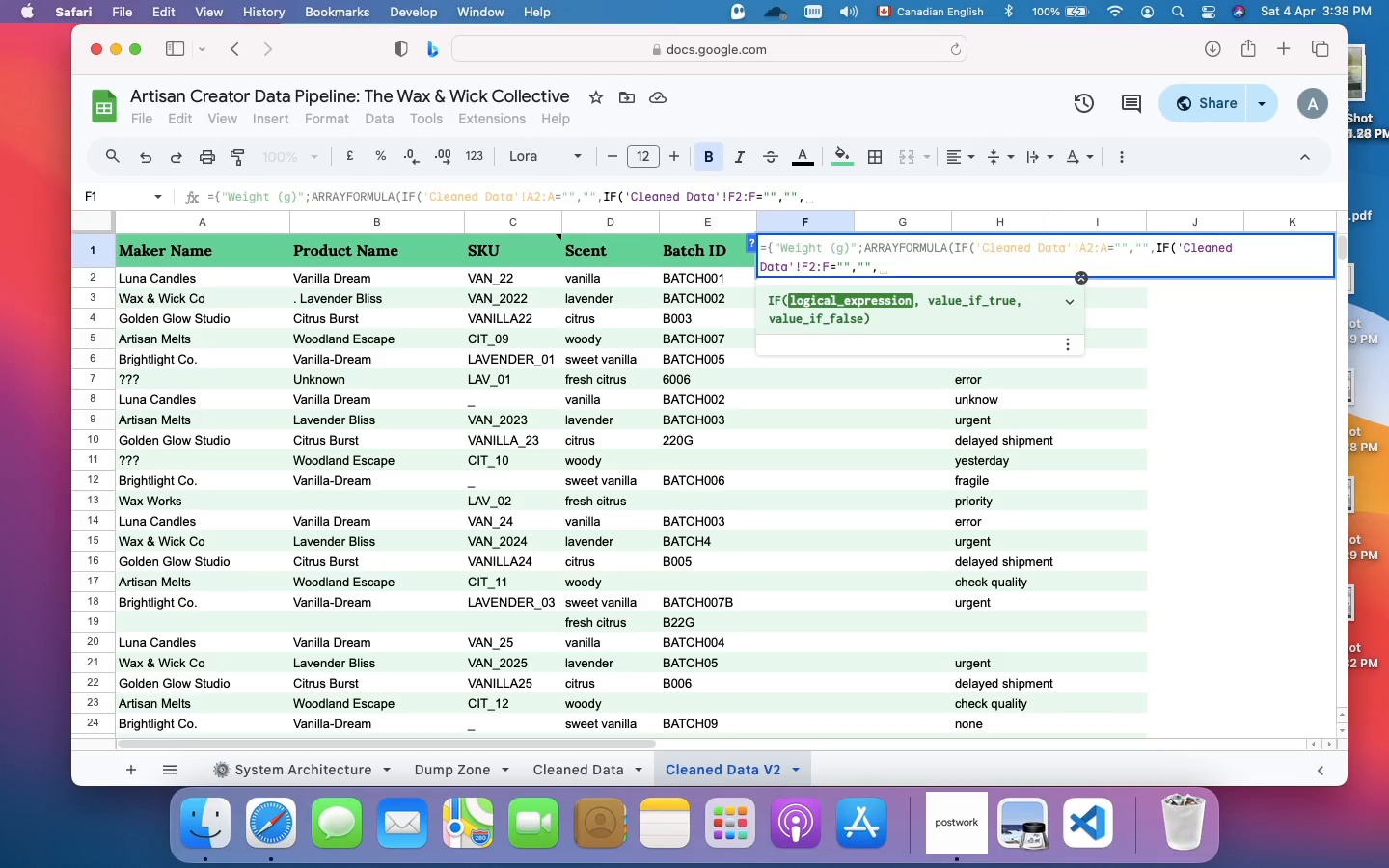 
type(IFERROR)
 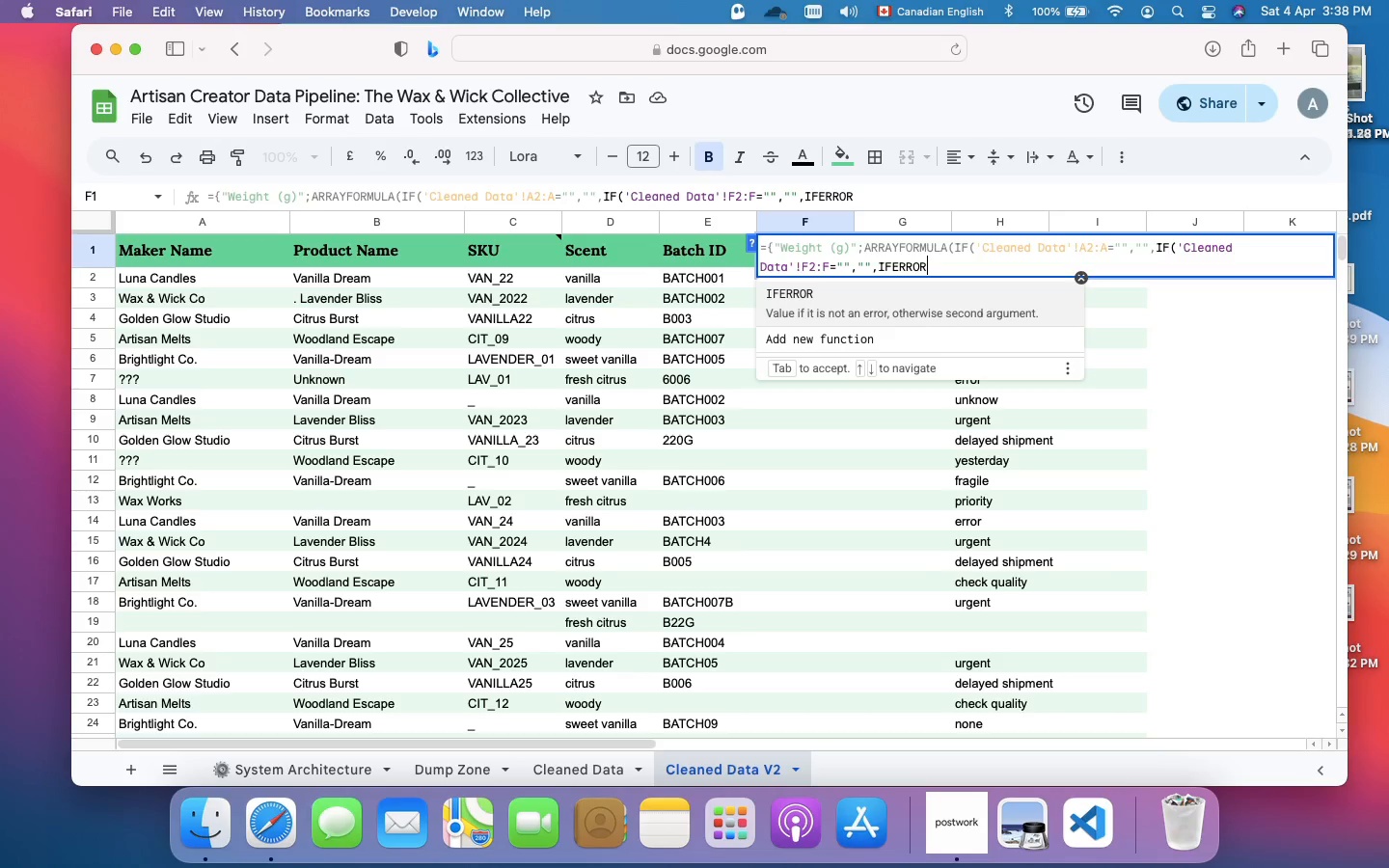 
type((VALUE('Cleaned Data'!F2:F)
 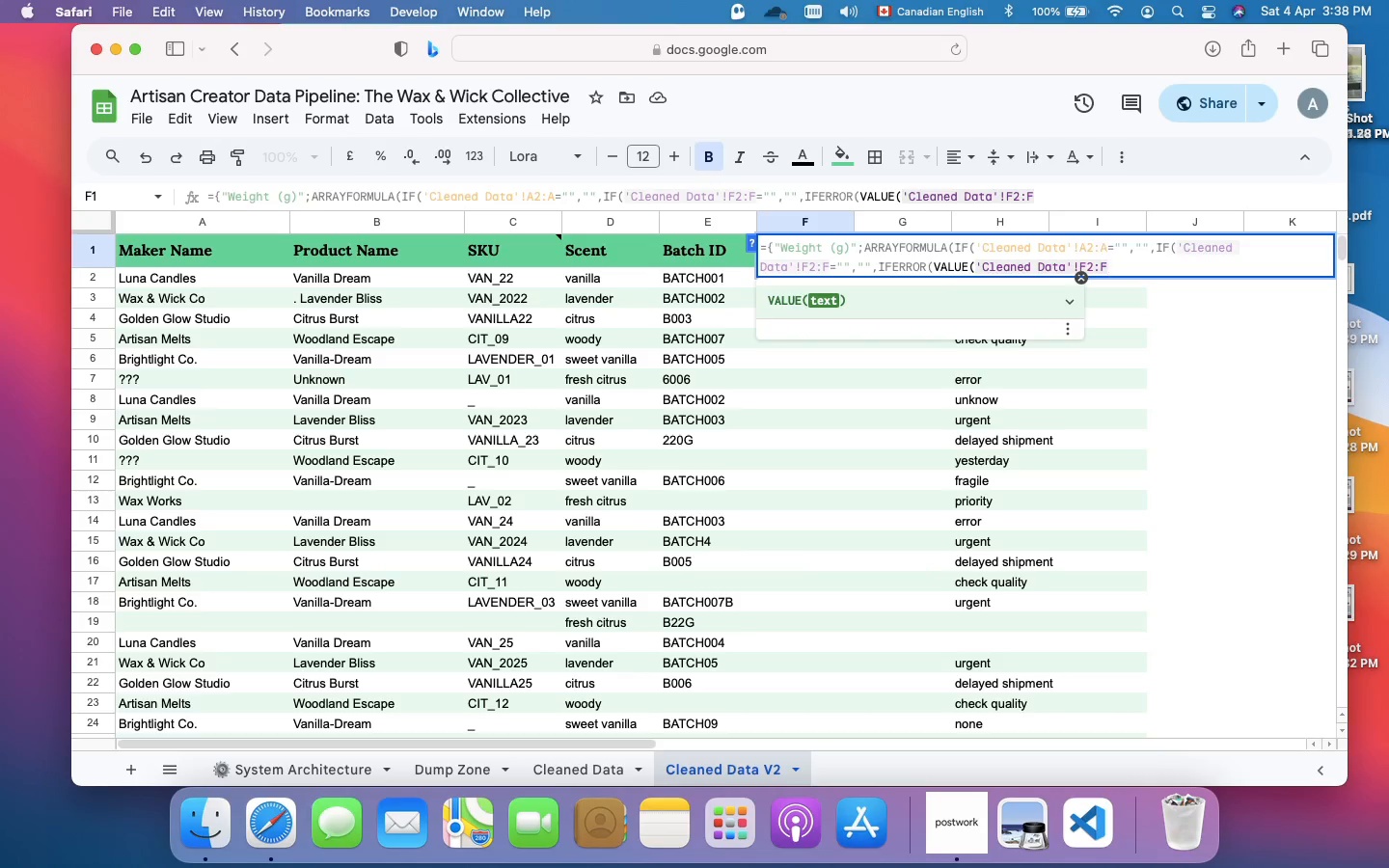 
key(Shift+0)
 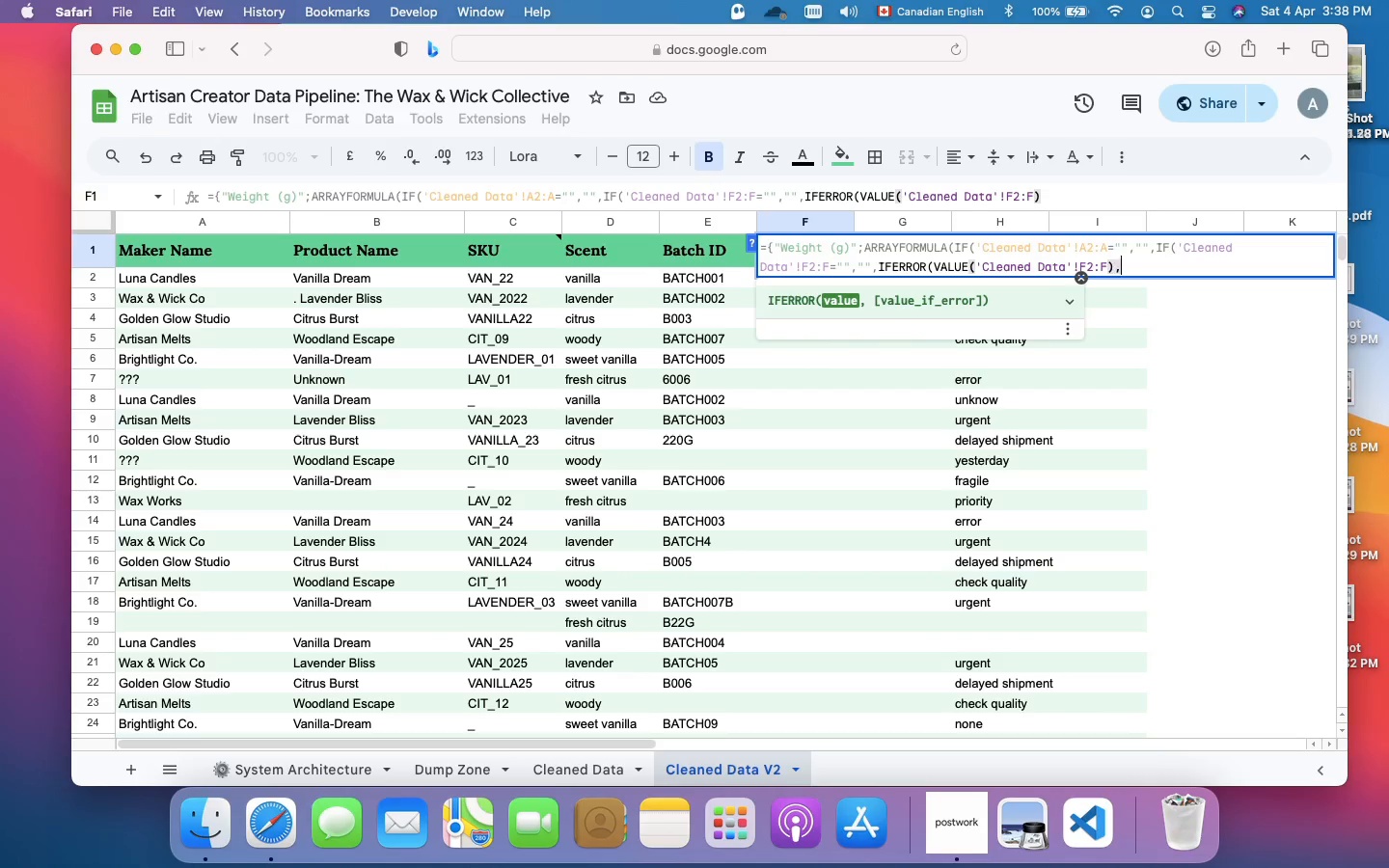 
key(Comma)
 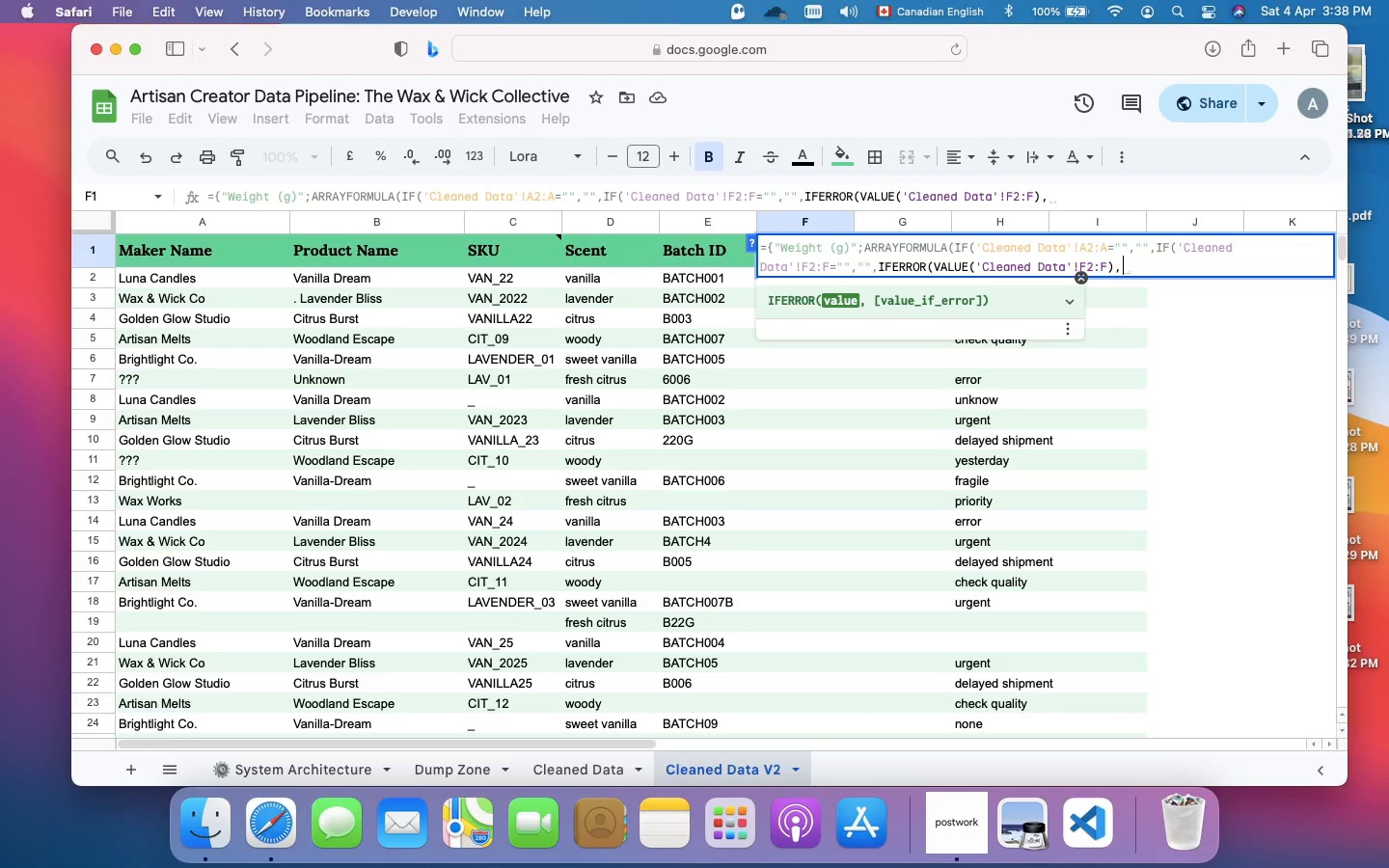 
wait(5.1)
 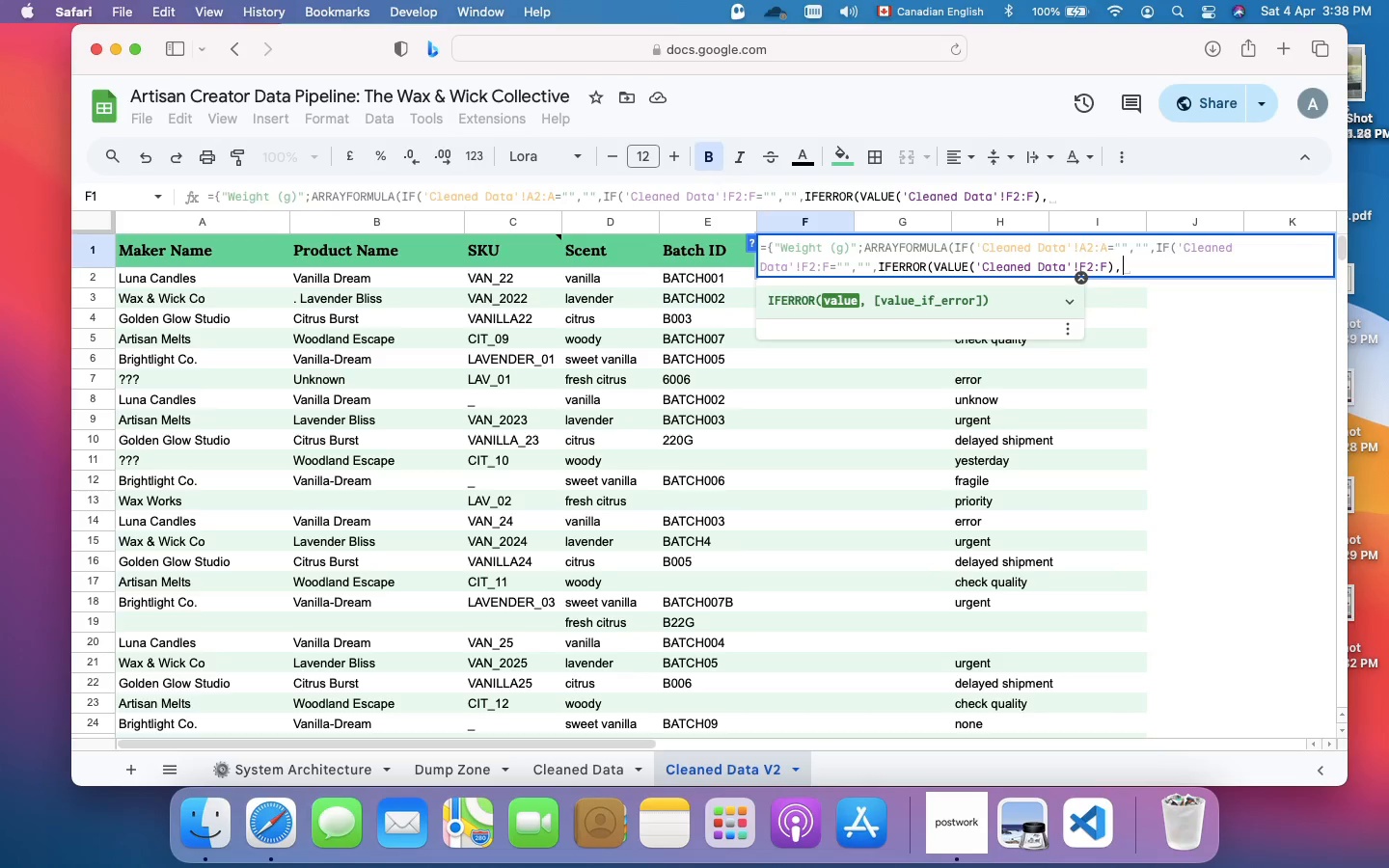 
type("Invalid)
 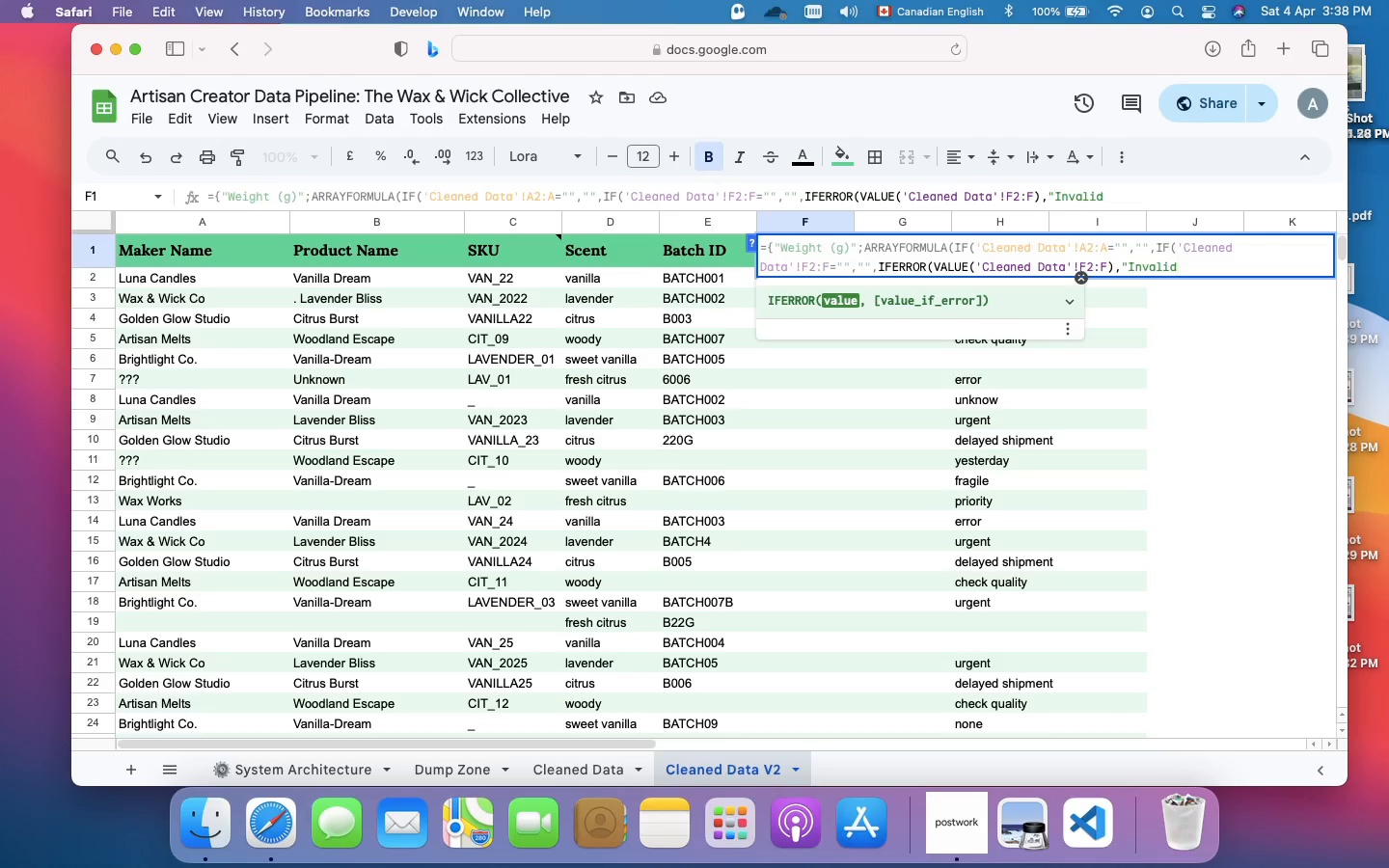 
type( w)
key(Backspace)
type(Weigjt)
key(Backspace)
key(Backspace)
type(ht"))))})
 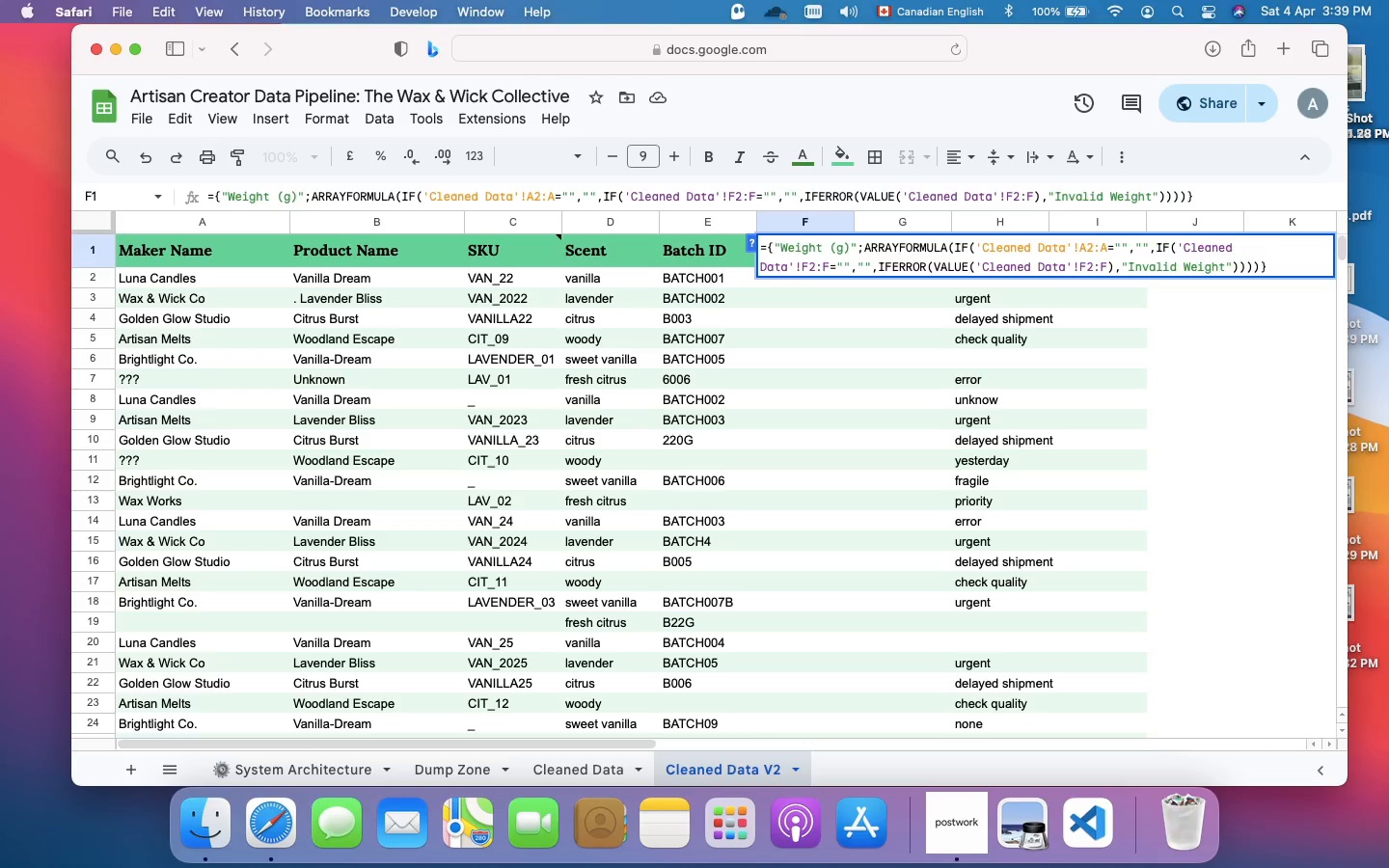 
key(Enter)
 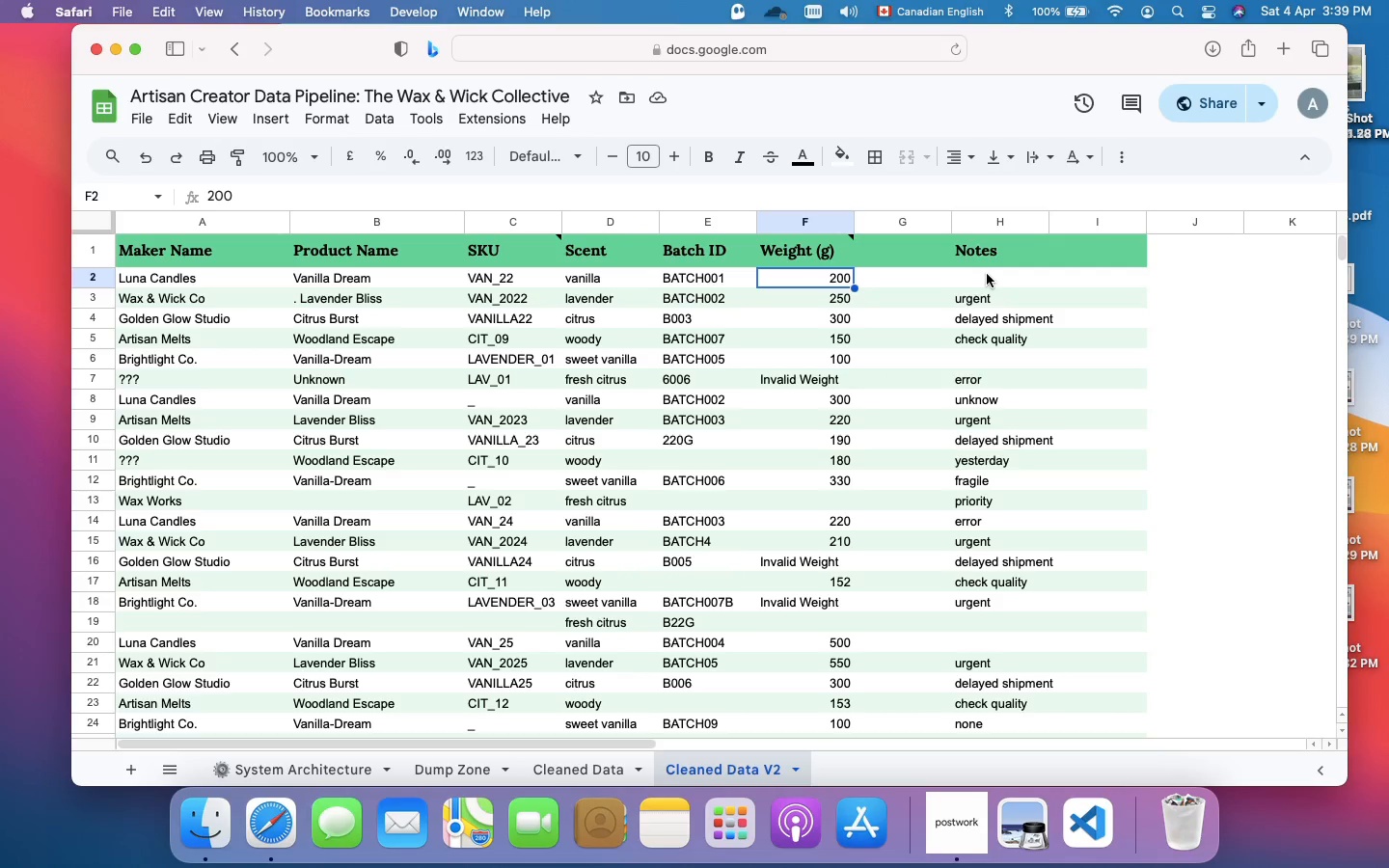 
wait(38.95)
 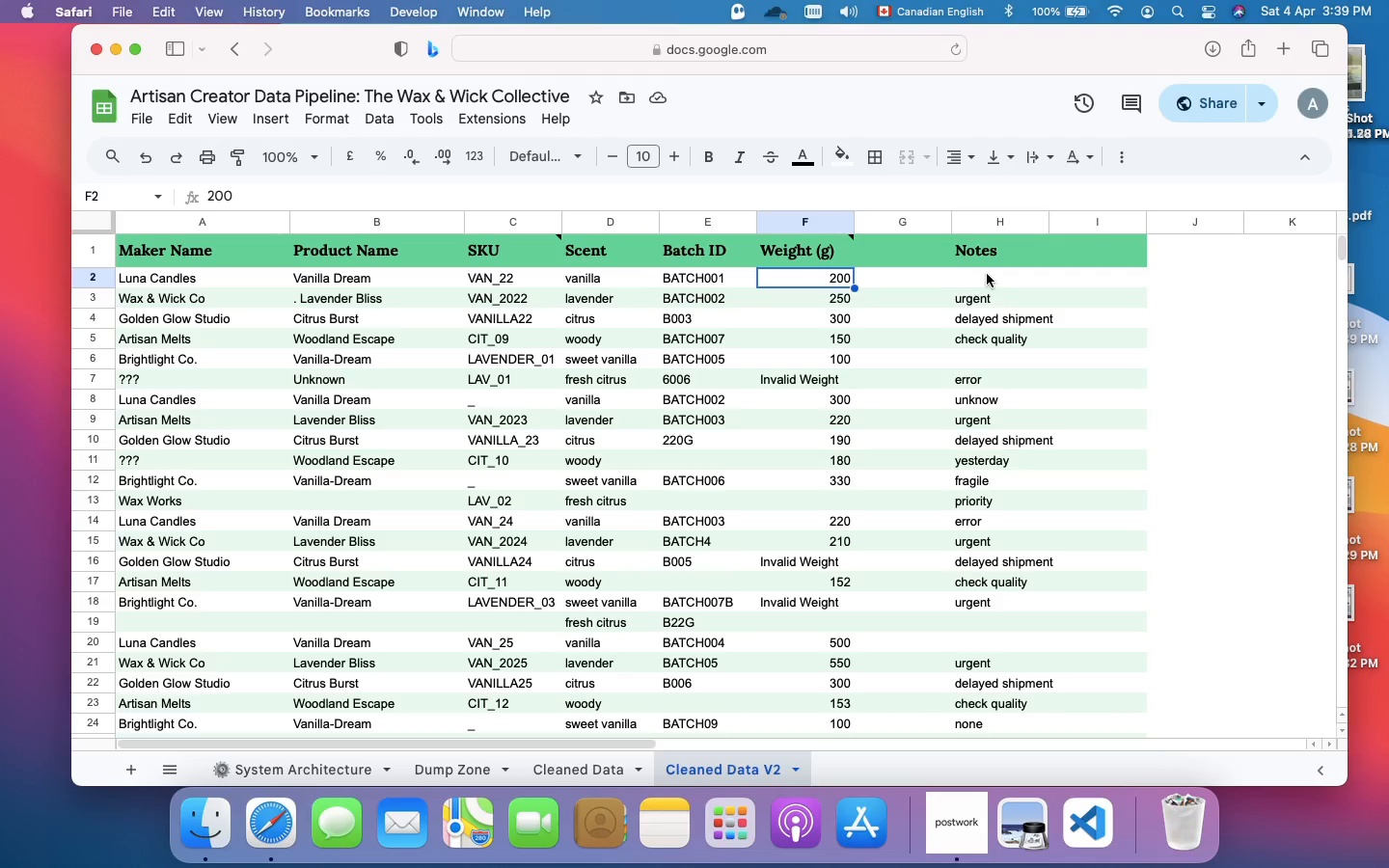 
left_click([576, 761])
 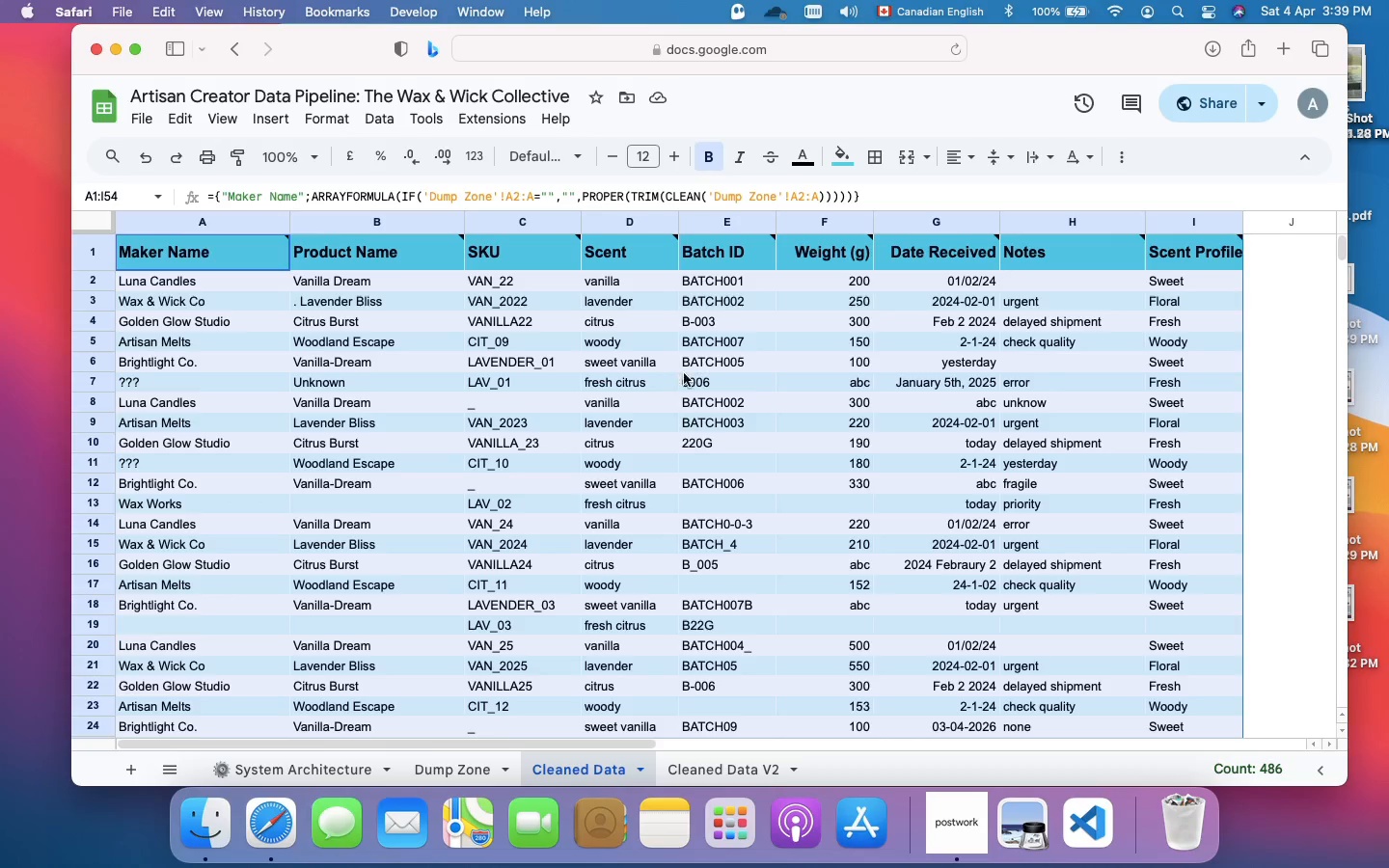 
wait(9.35)
 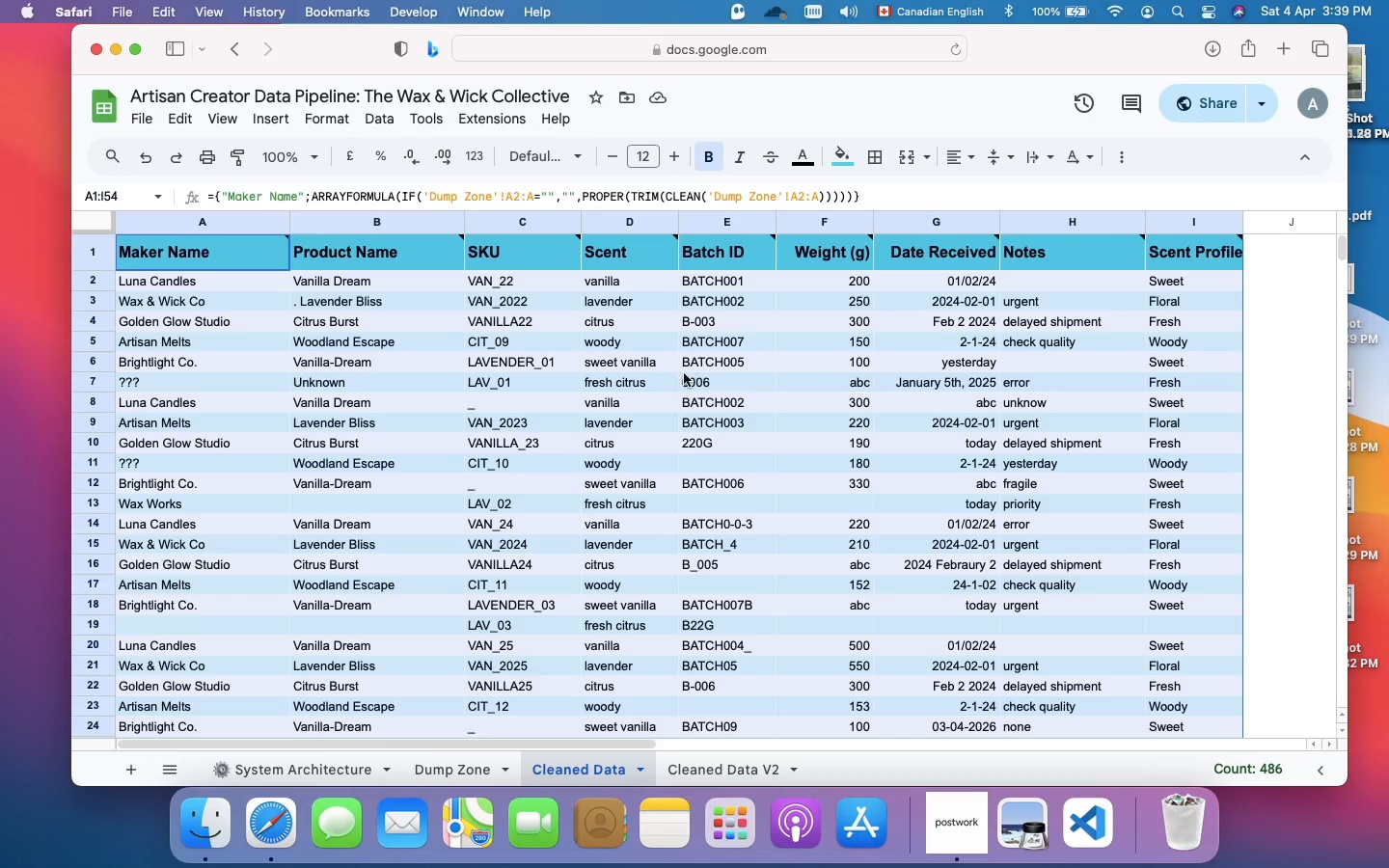 
left_click([866, 385])
 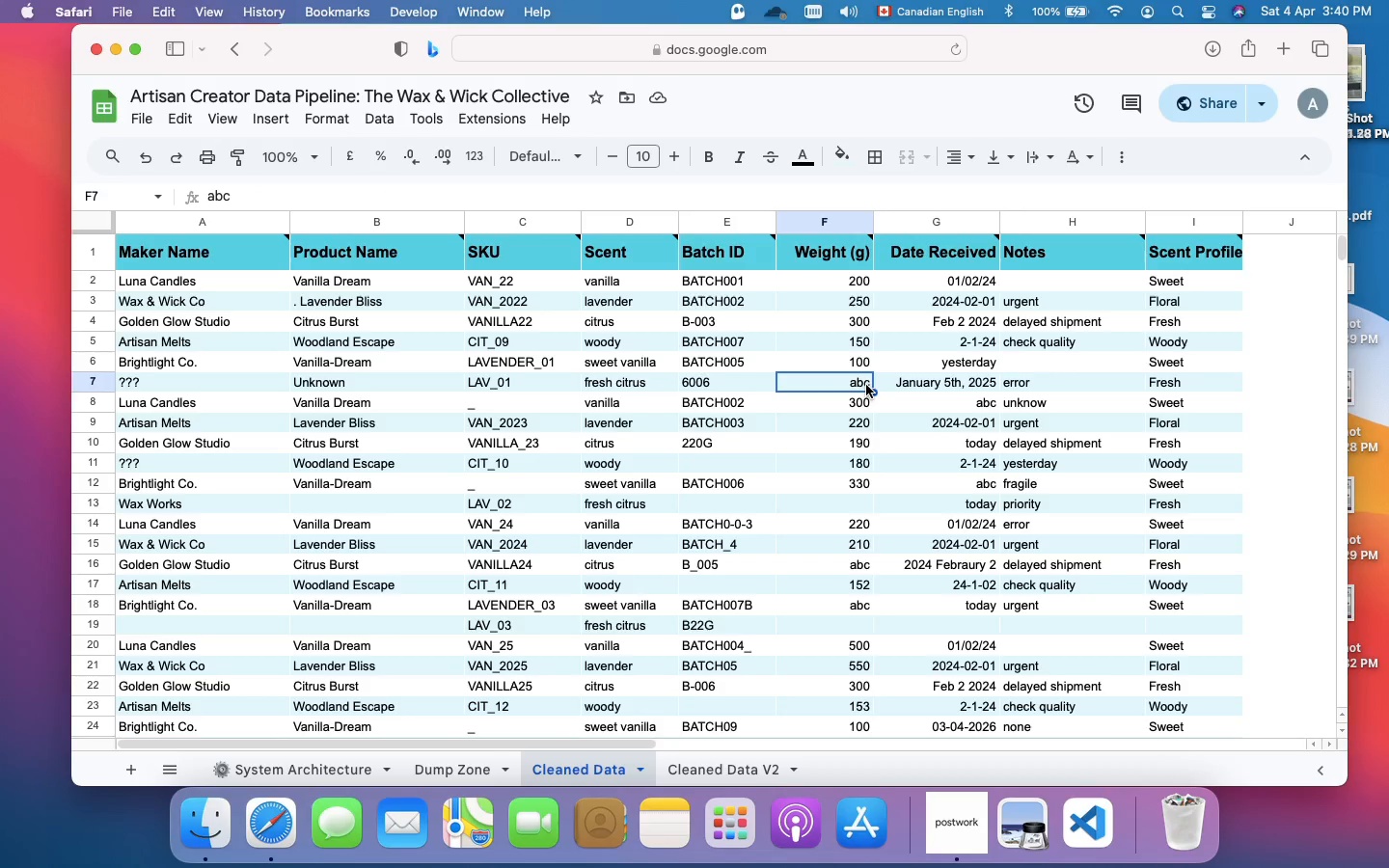 
wait(18.56)
 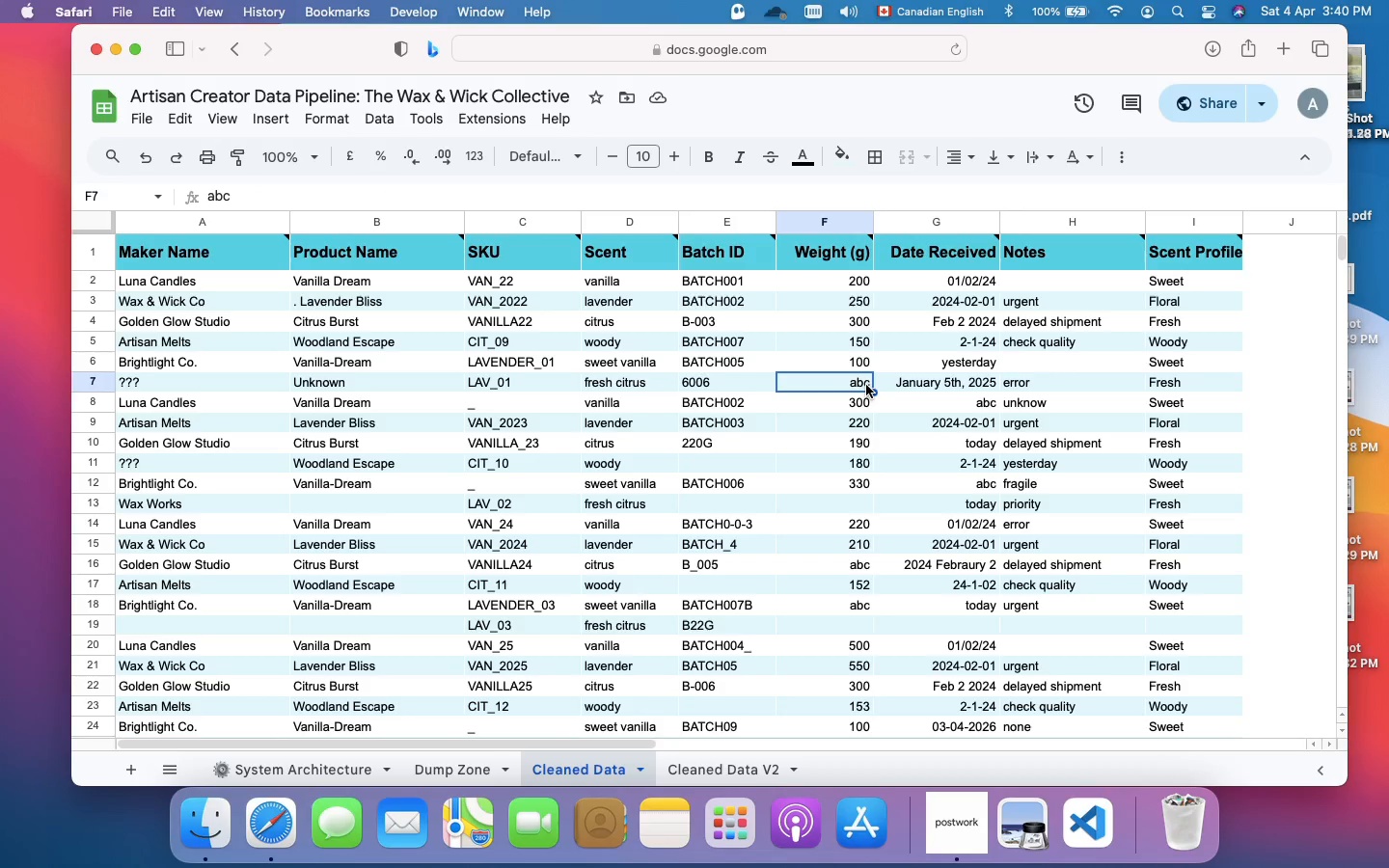 
left_click([722, 767])
 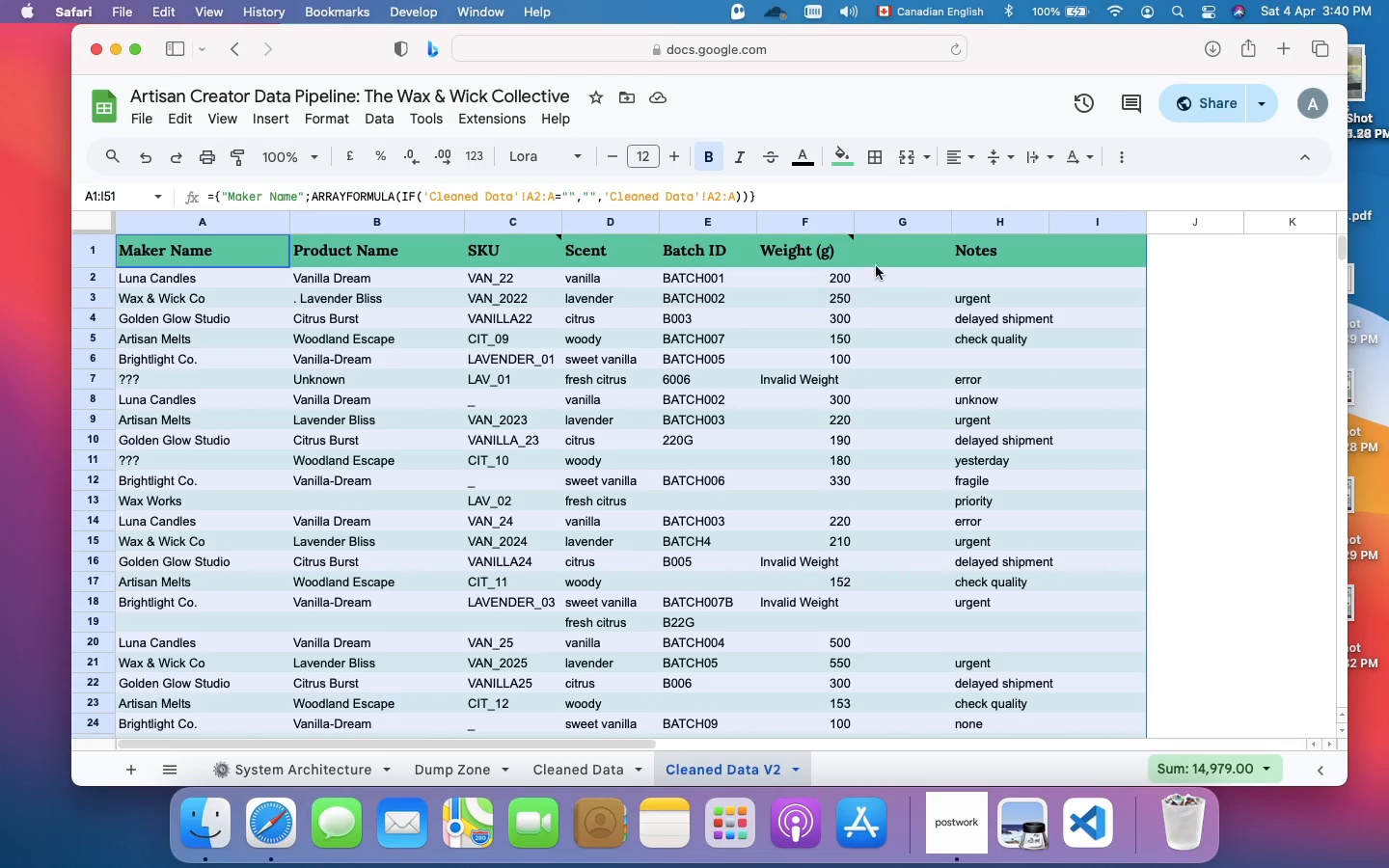 
left_click([911, 253])
 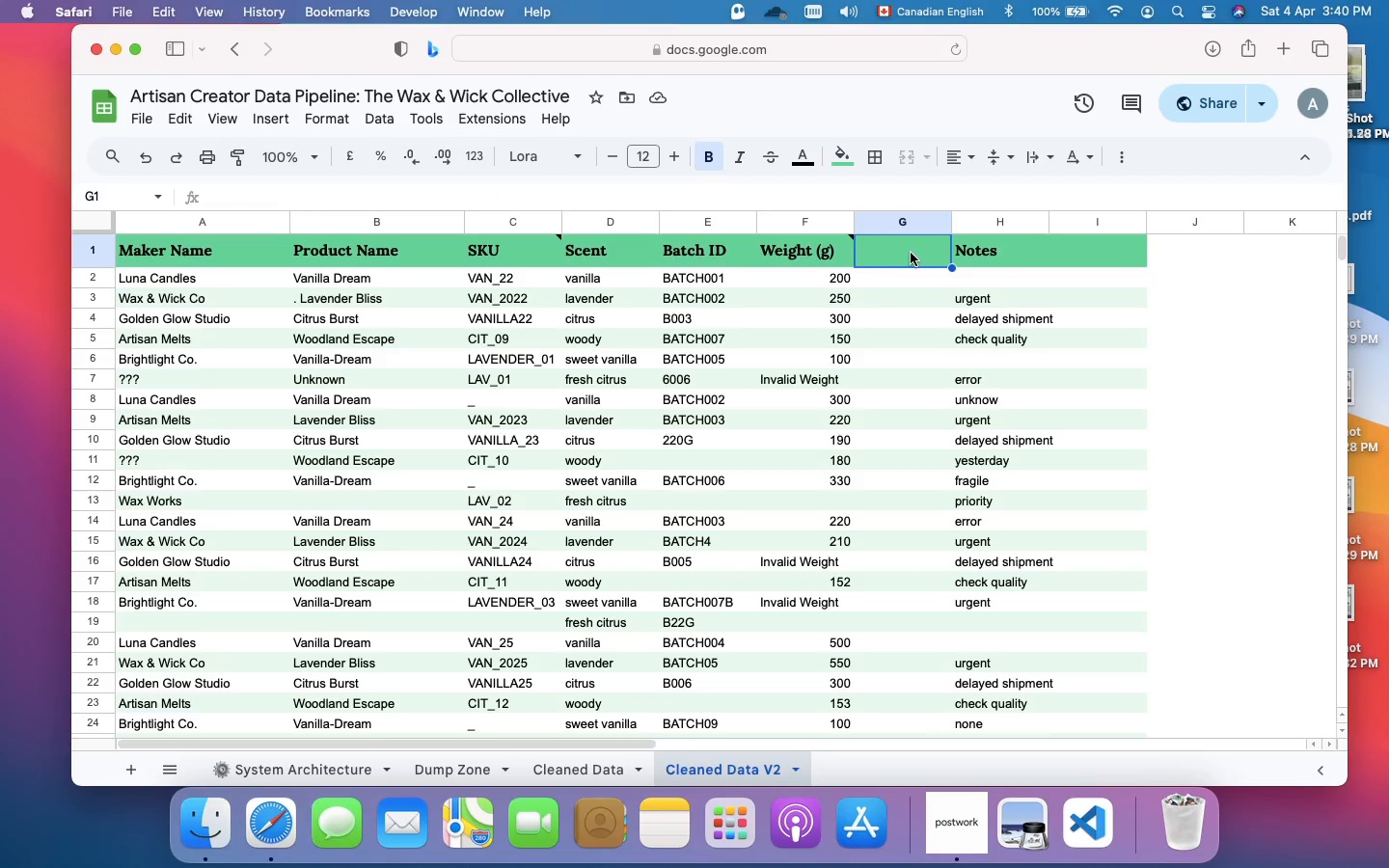 
right_click([911, 253])
 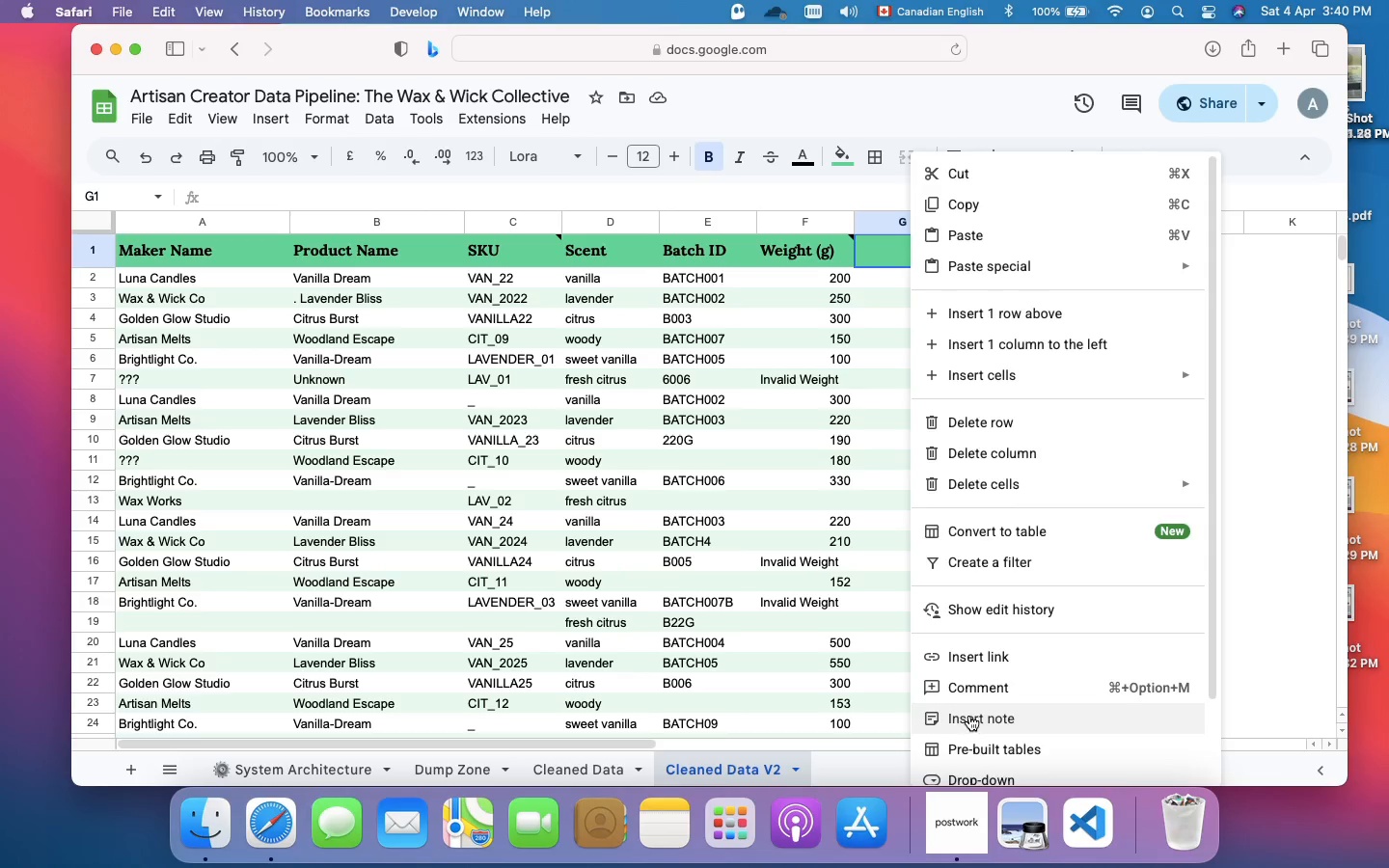 
left_click([969, 715])
 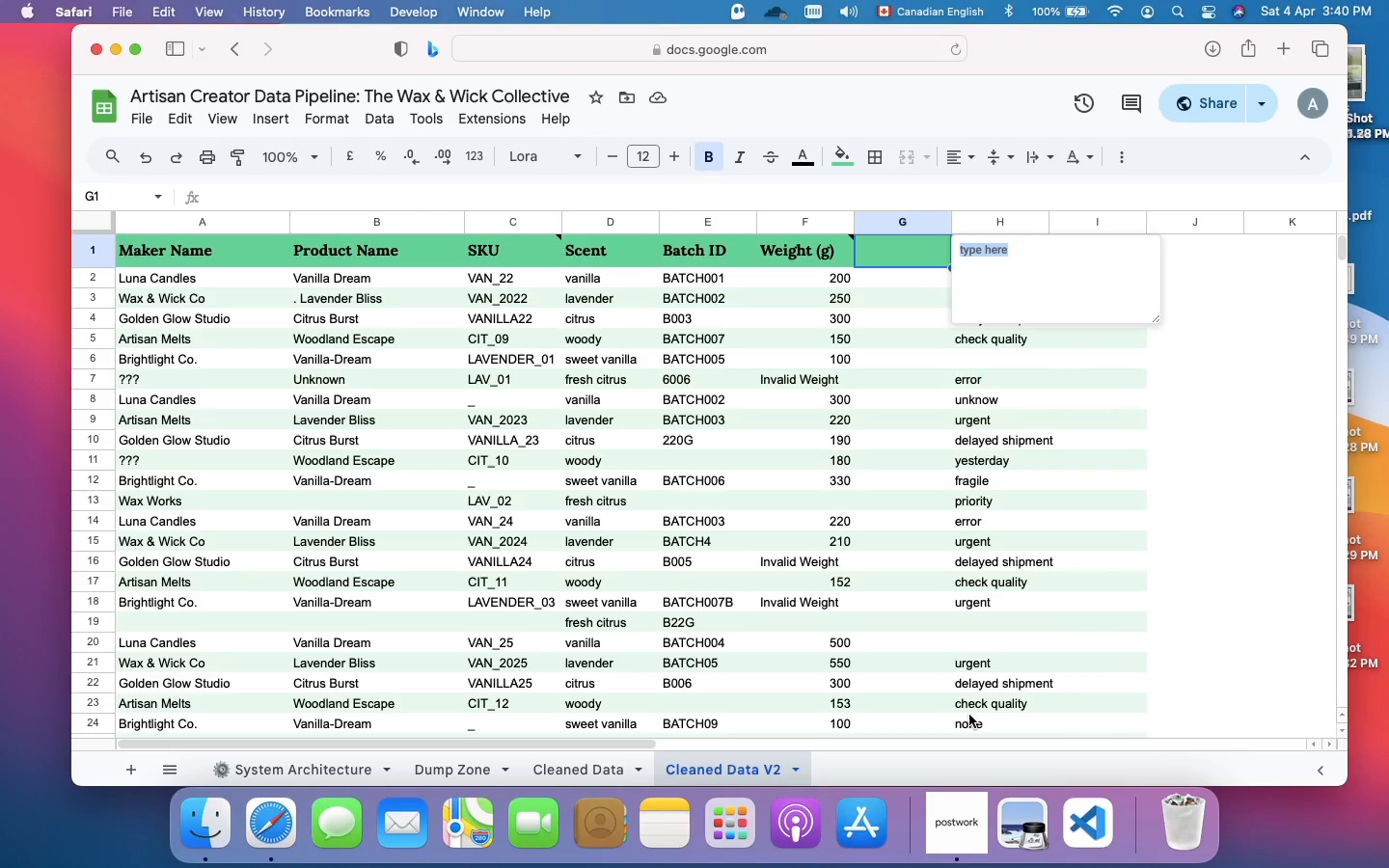 
type(PI)
key(Backspace)
type(ipeline Logic: )
 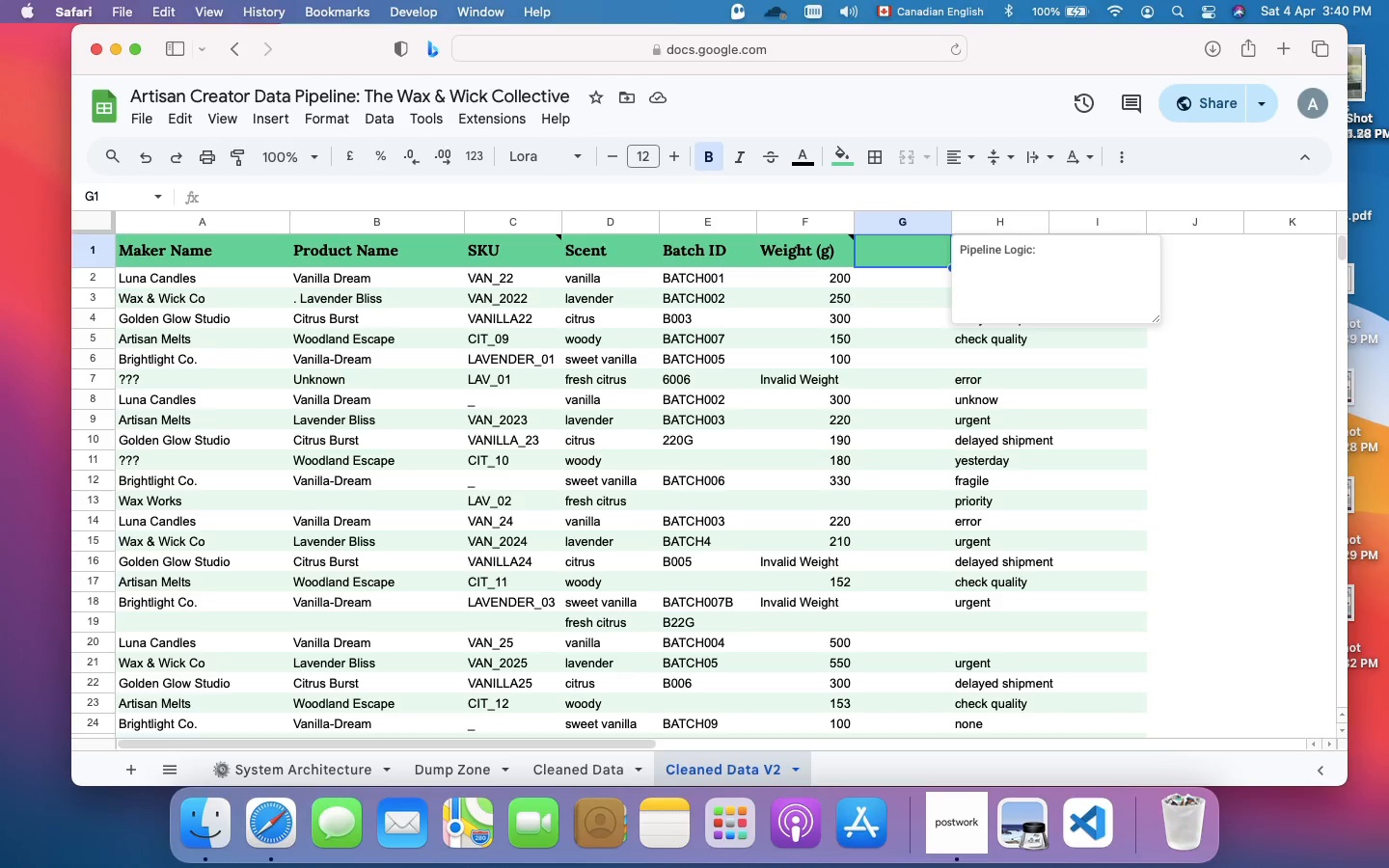 
type(Light whitespace remoda)
key(Backspace)
key(Backspace)
type(val )
 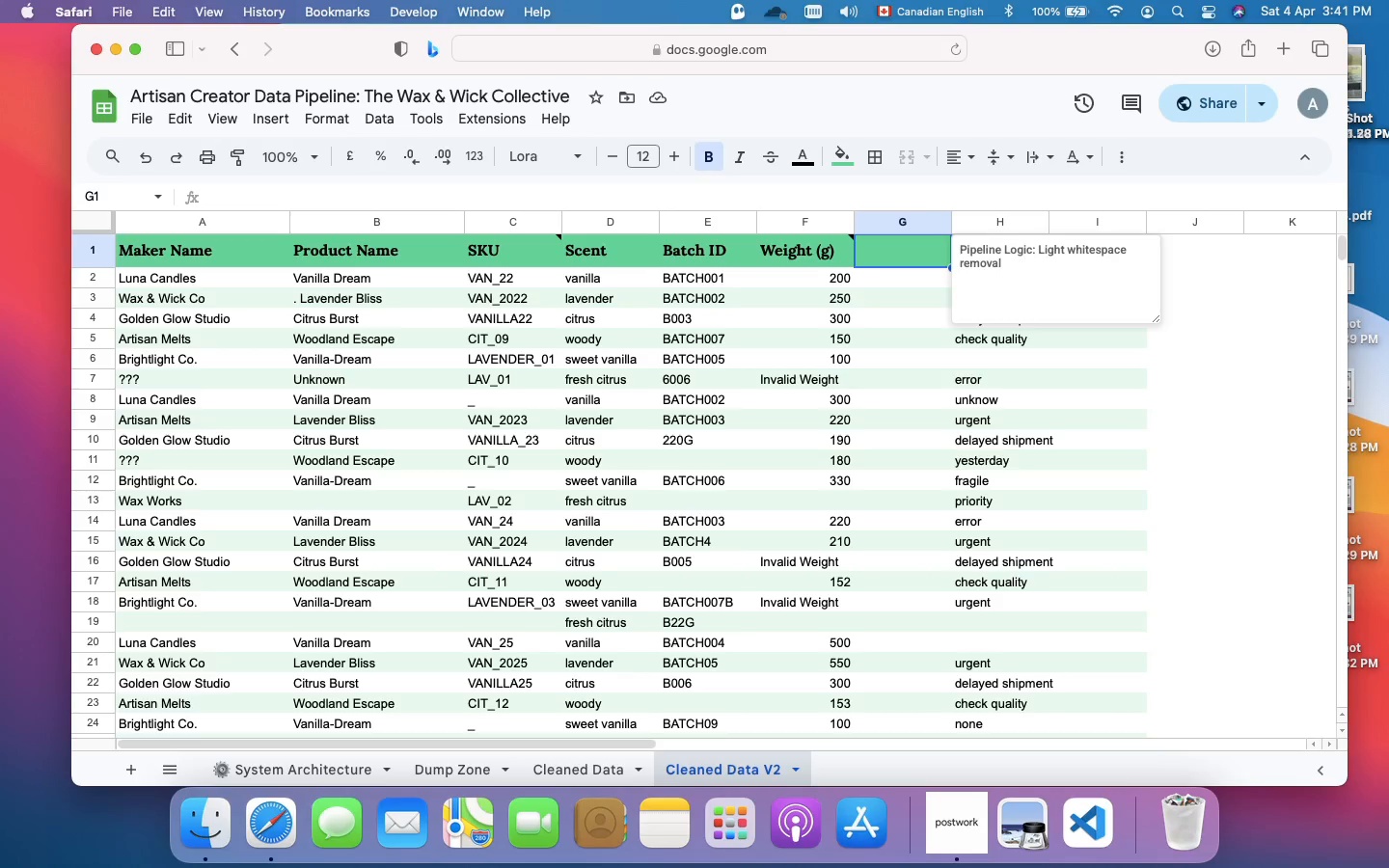 
type(. Advanced date parsing reserved for phase 3 validation)
 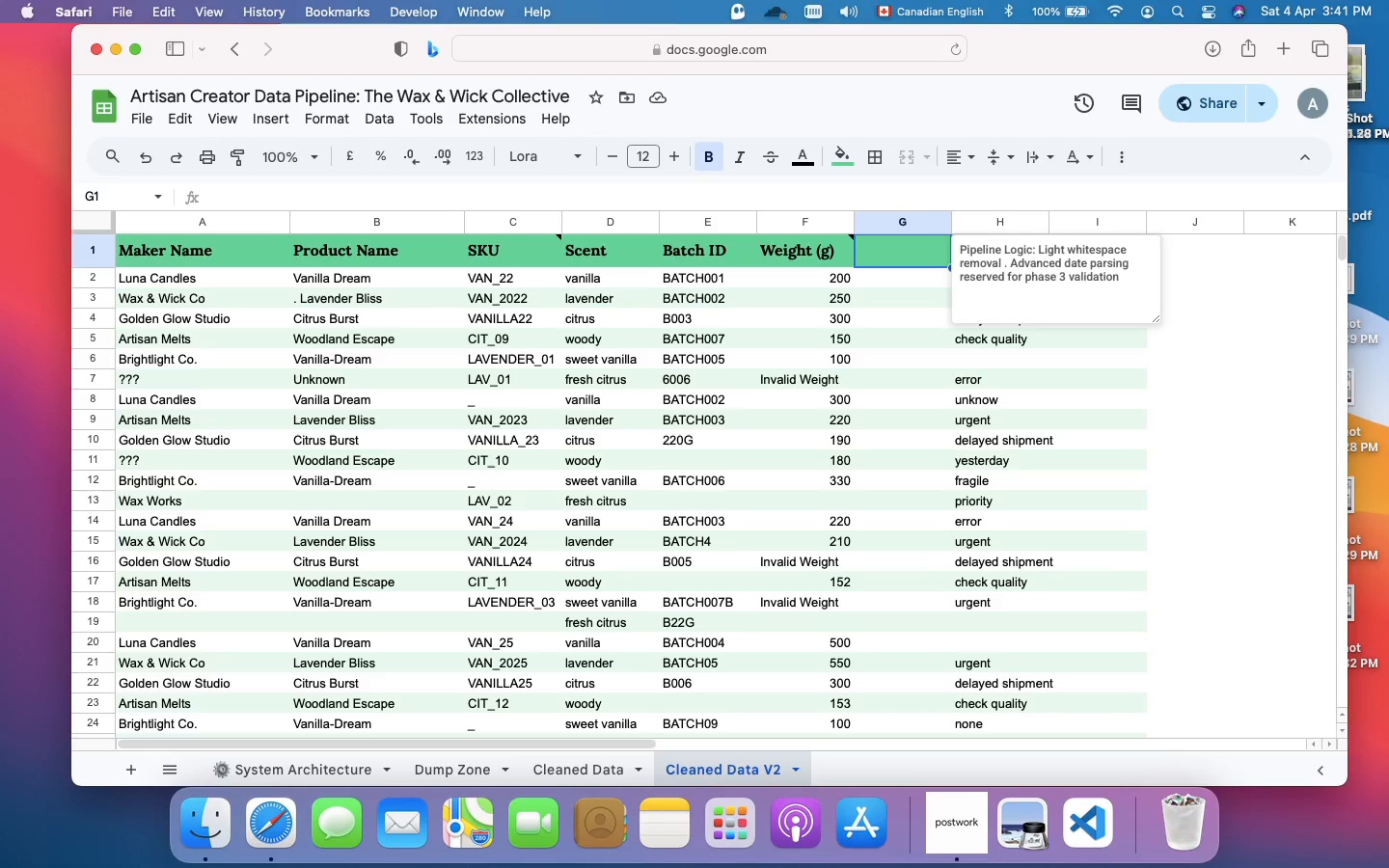 
key(Period)
 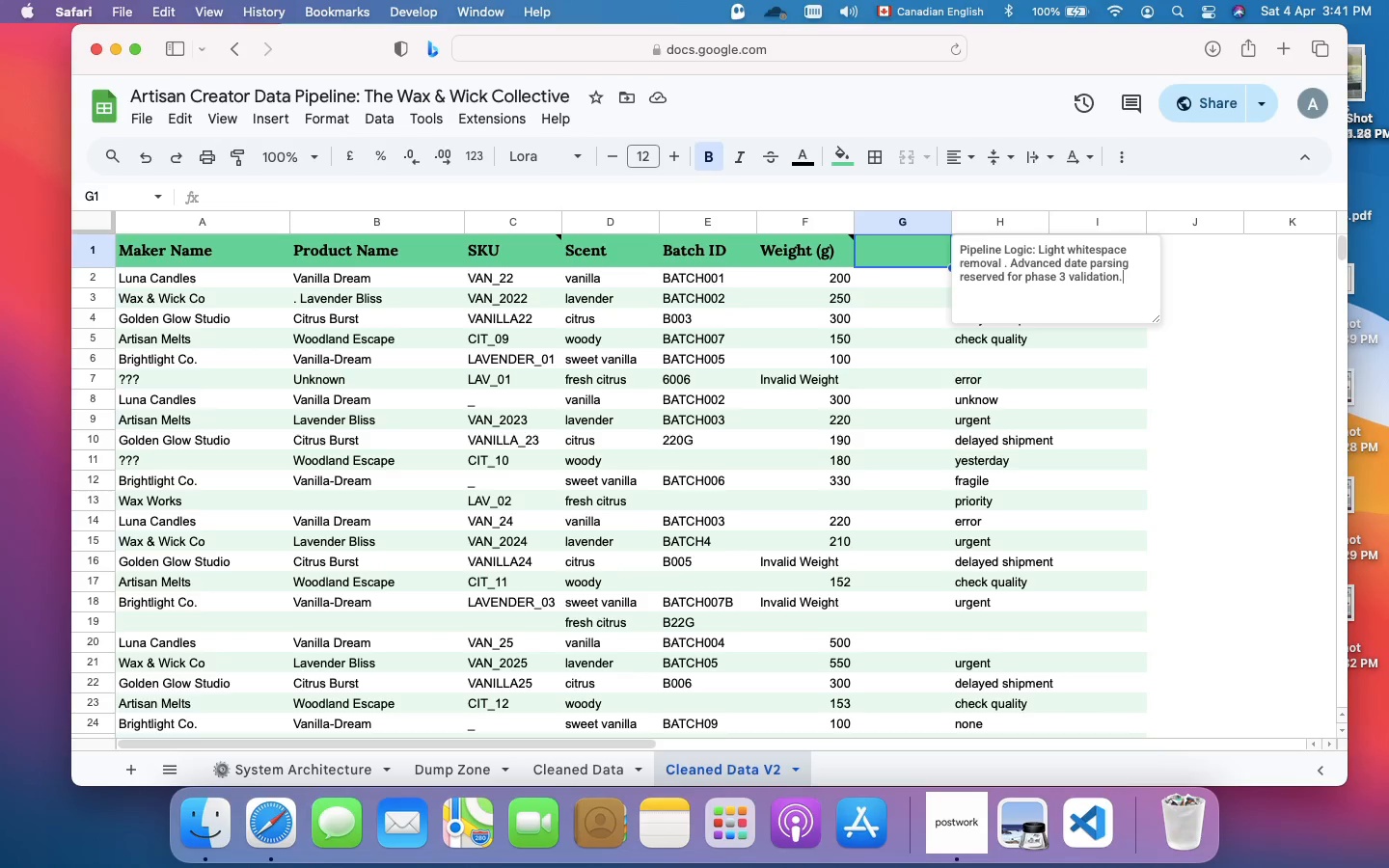 
wait(19.77)
 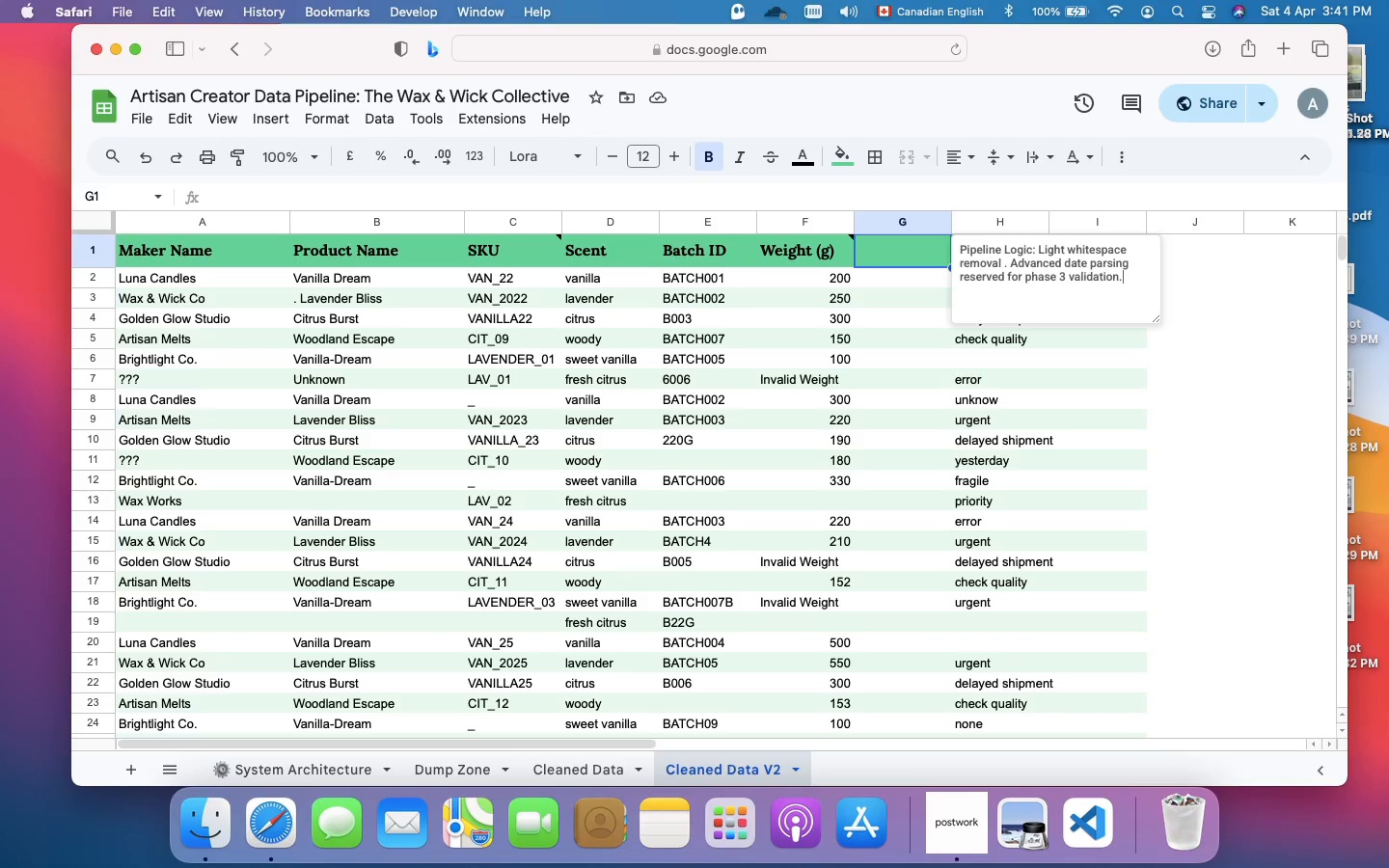 
left_click([612, 769])
 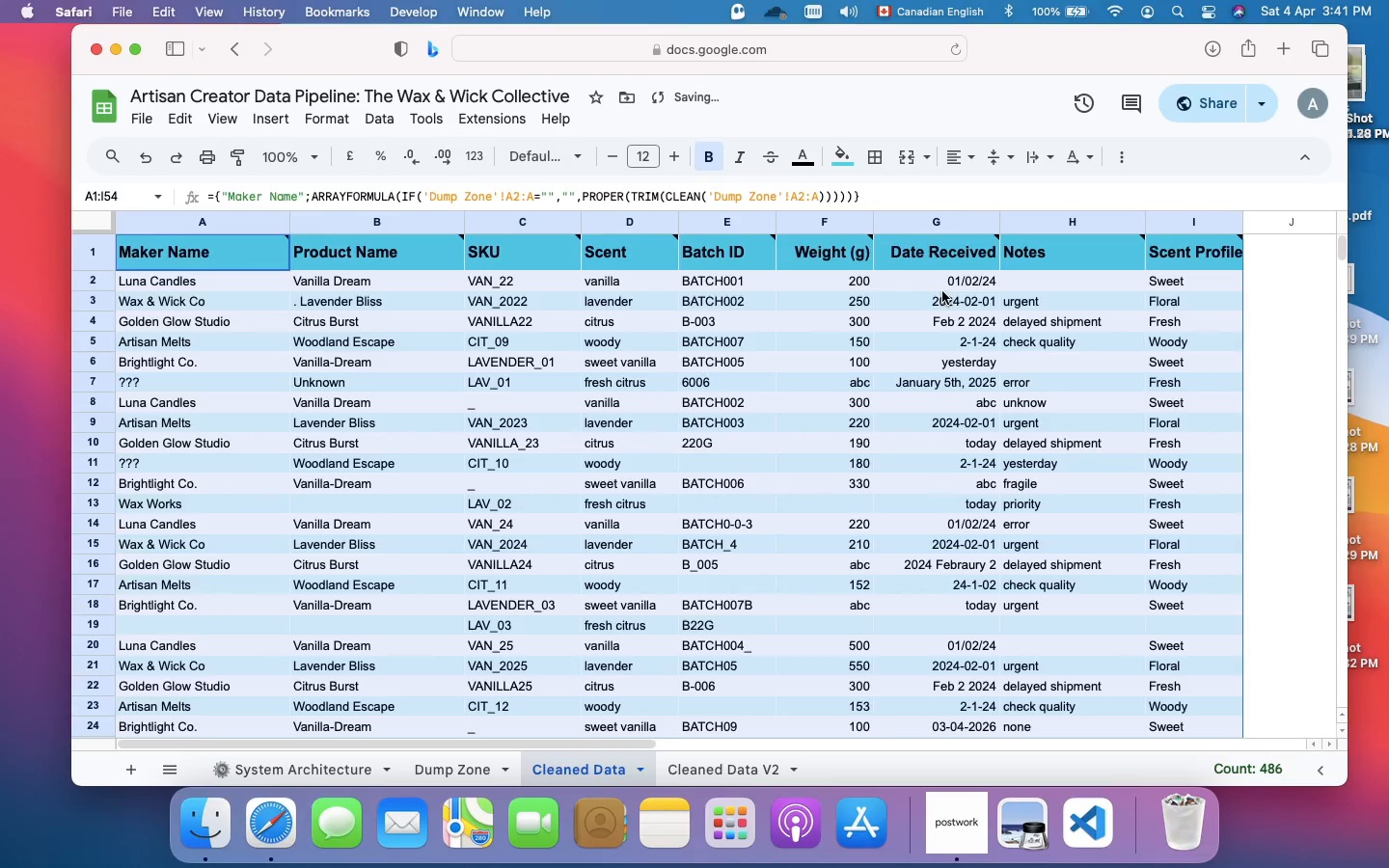 
left_click([980, 317])
 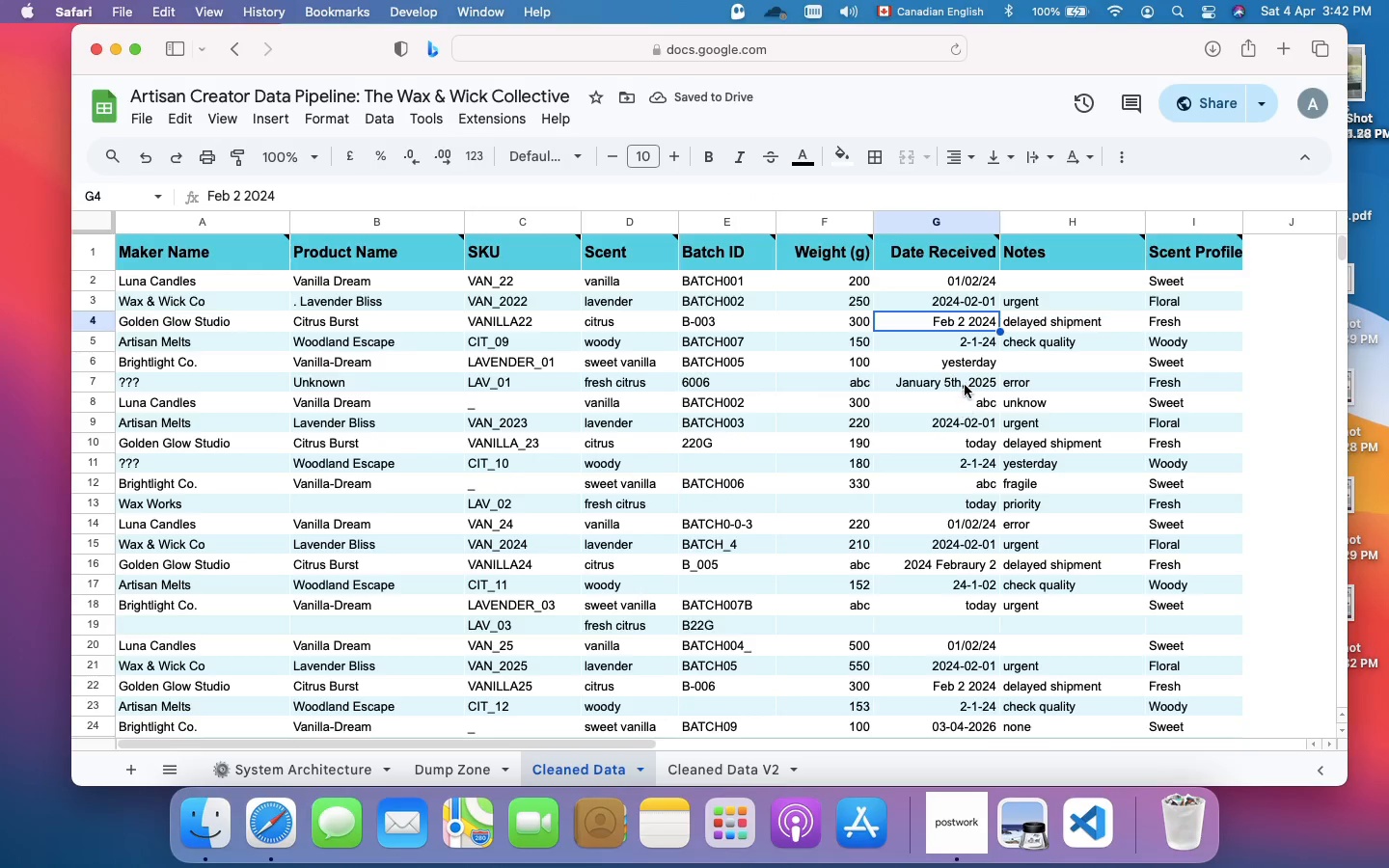 
left_click([967, 366])
 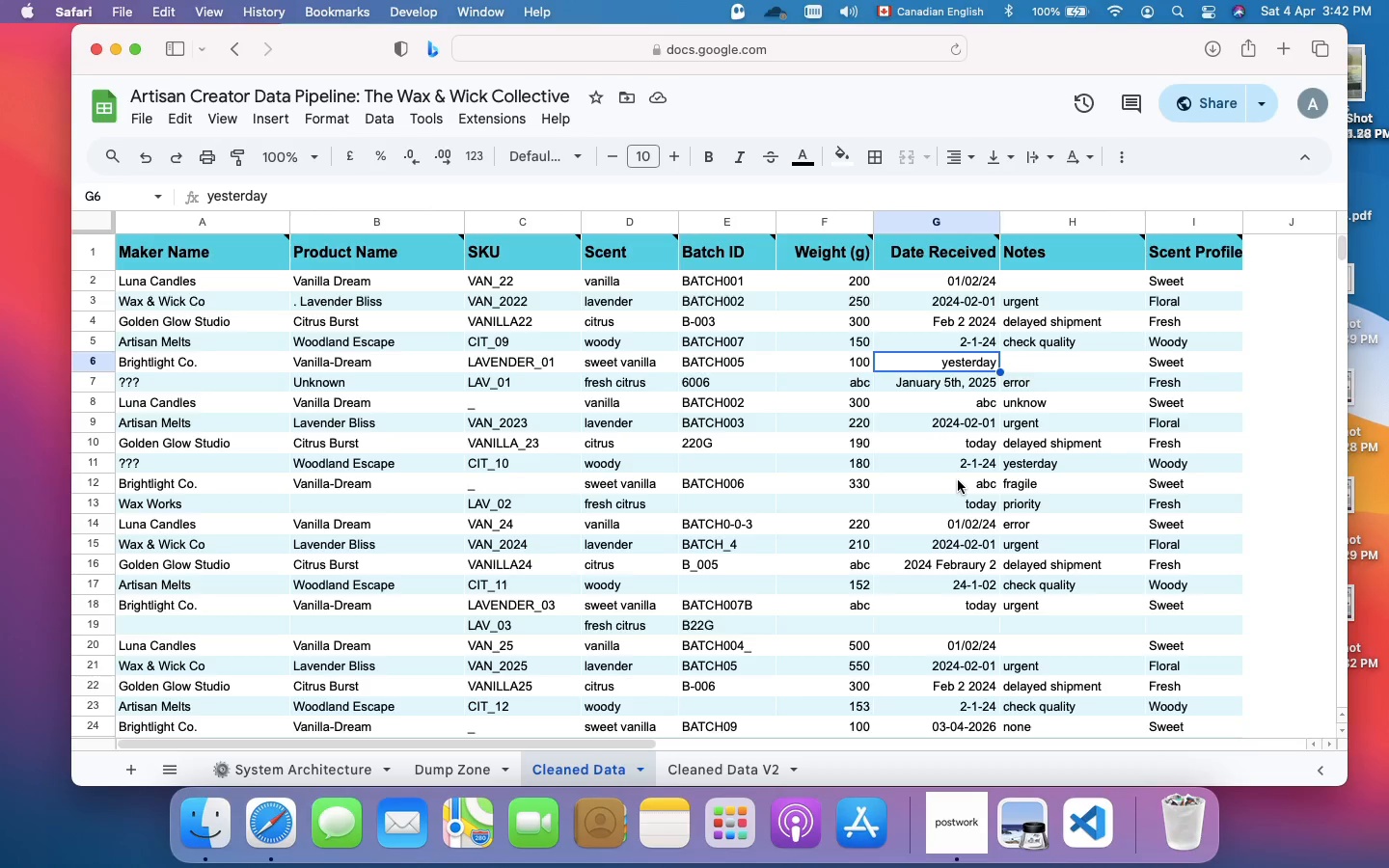 
left_click([958, 480])
 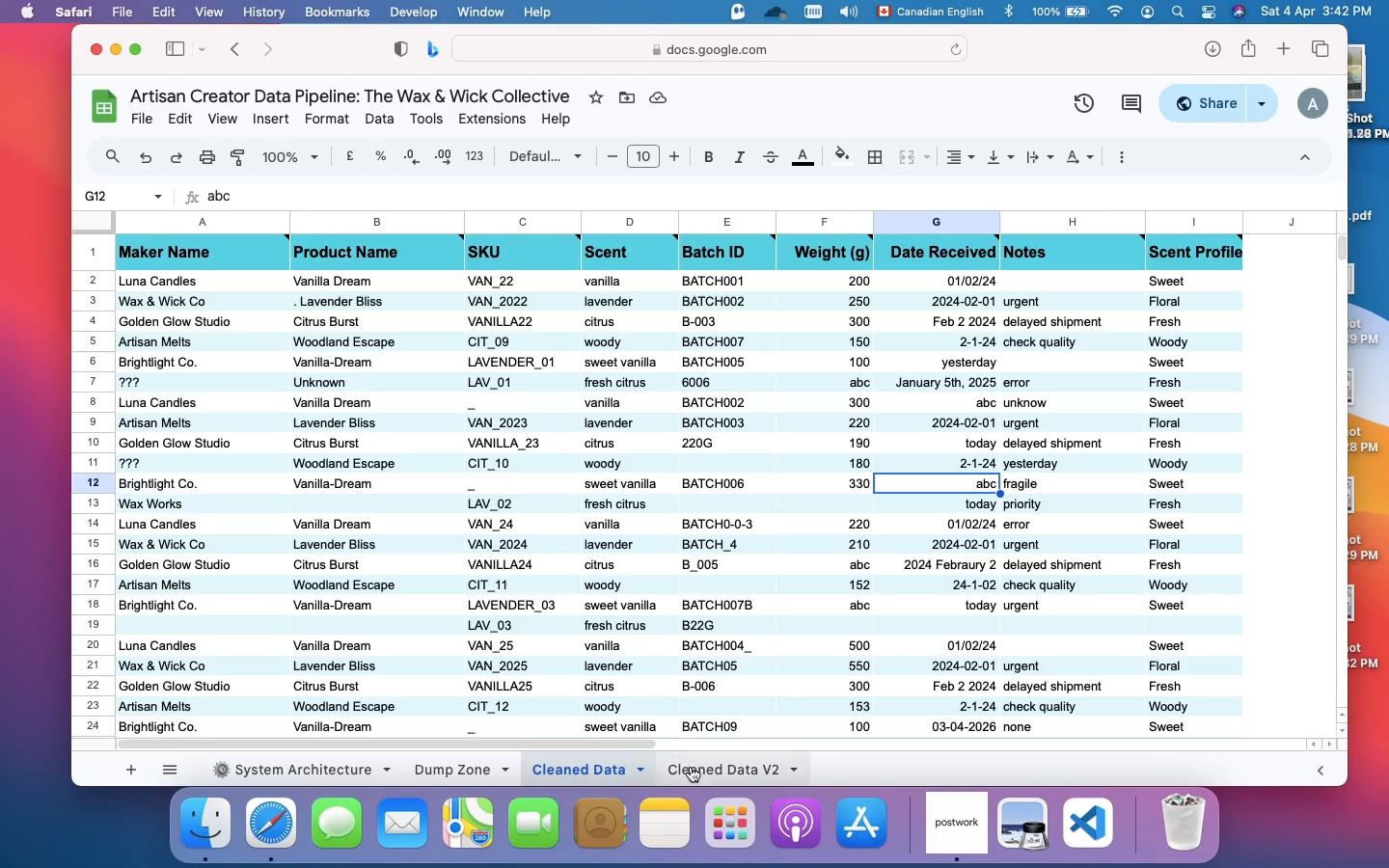 
left_click([706, 768])
 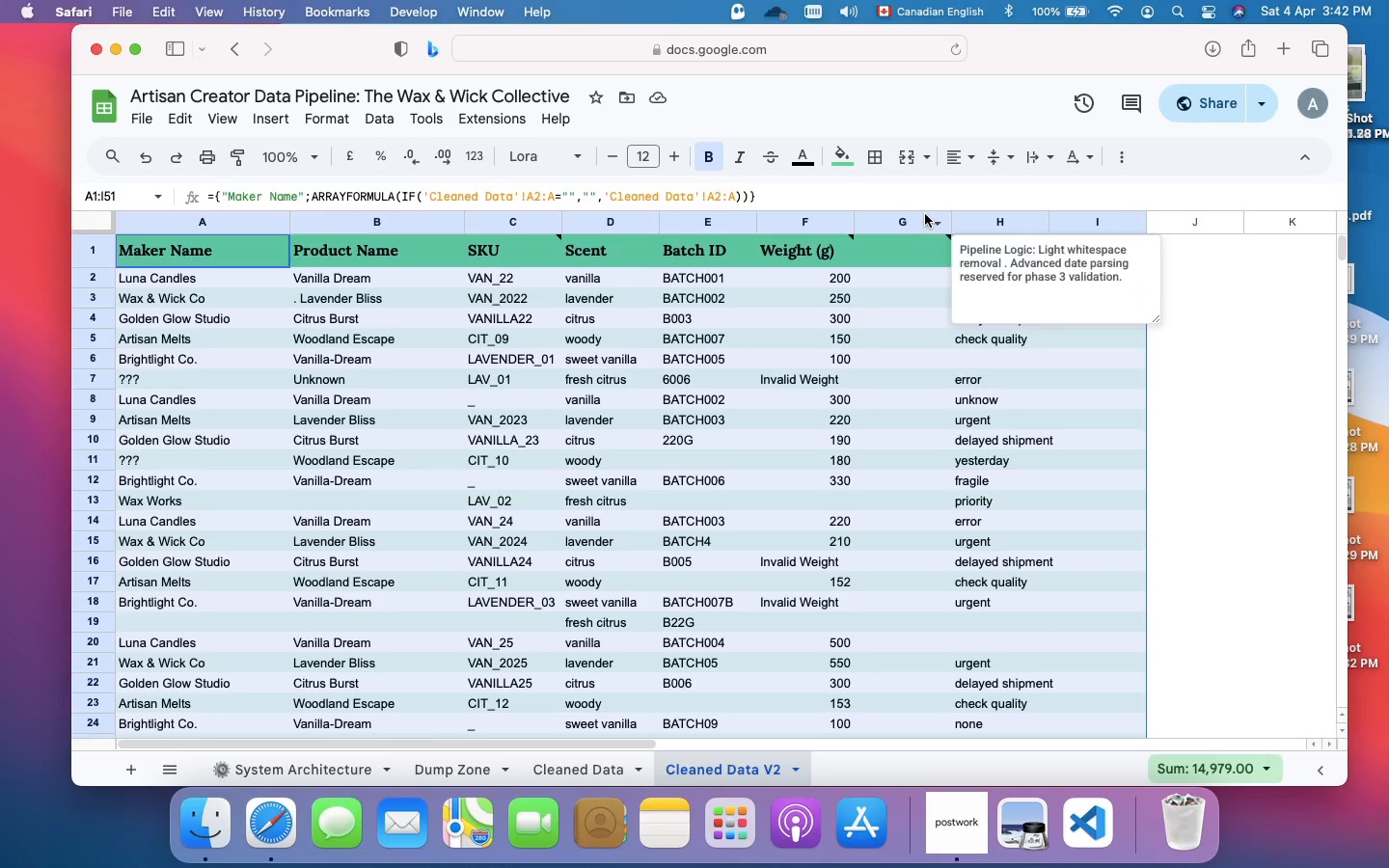 
wait(7.16)
 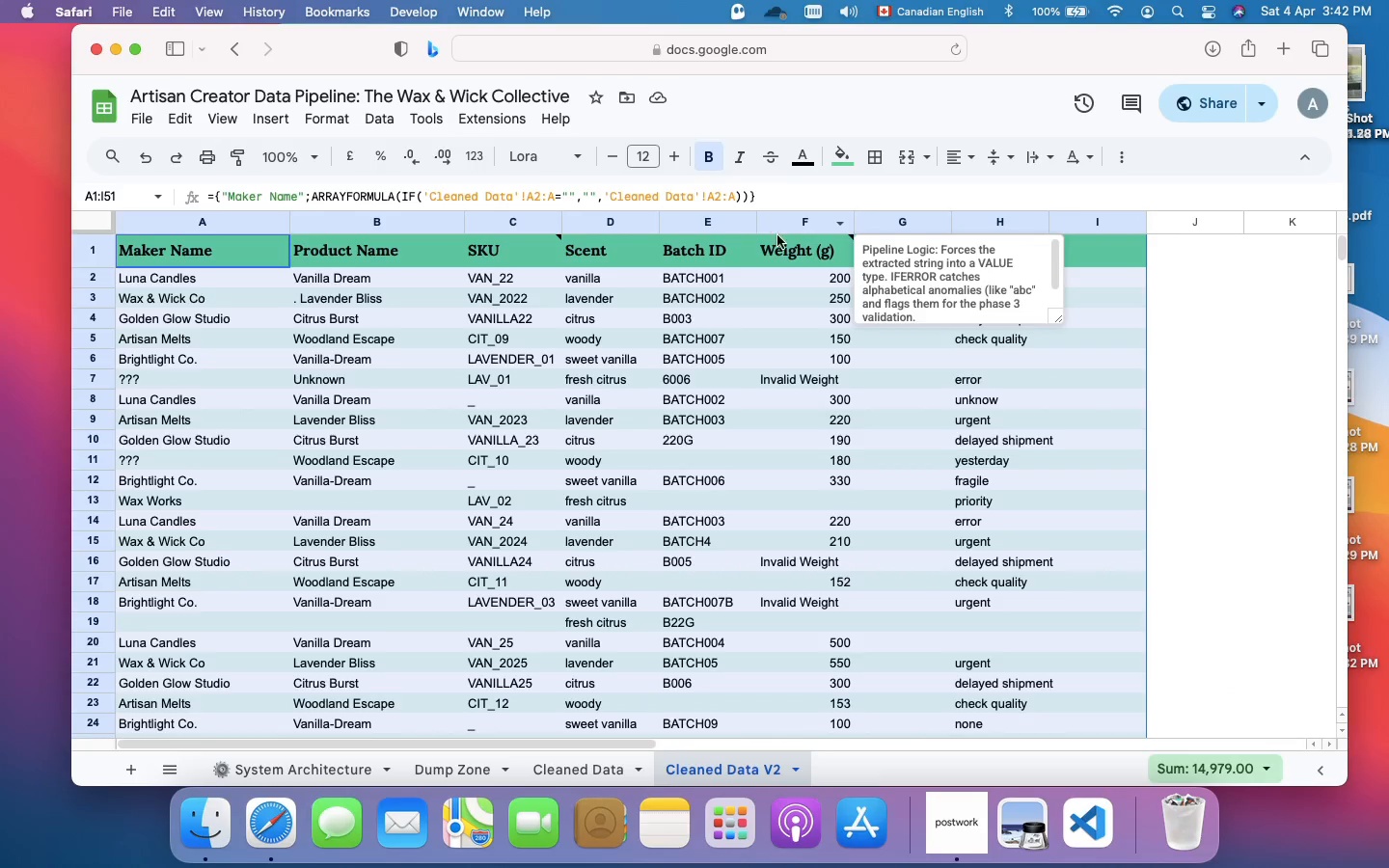 
left_click([907, 246])
 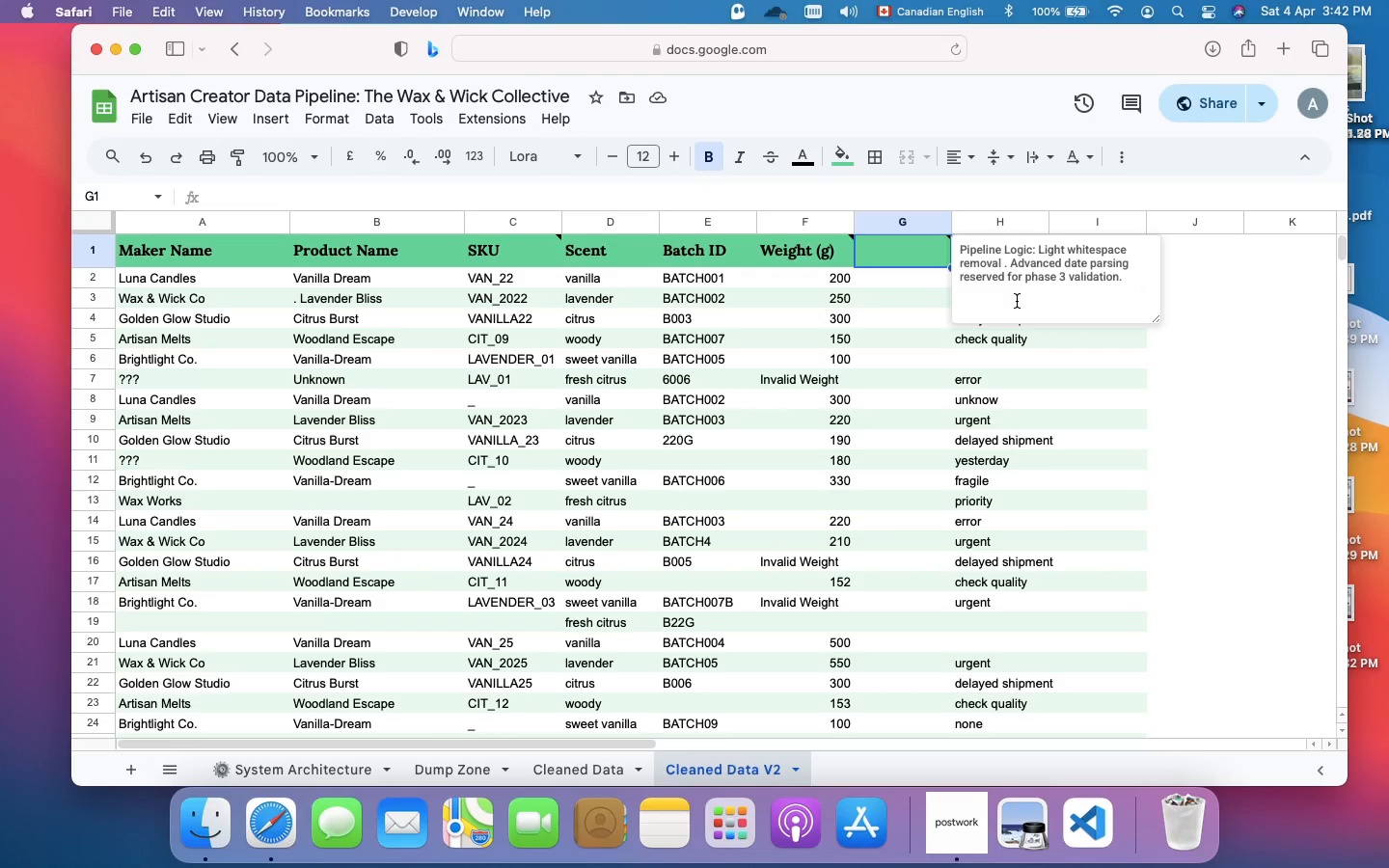 
left_click([1017, 301])
 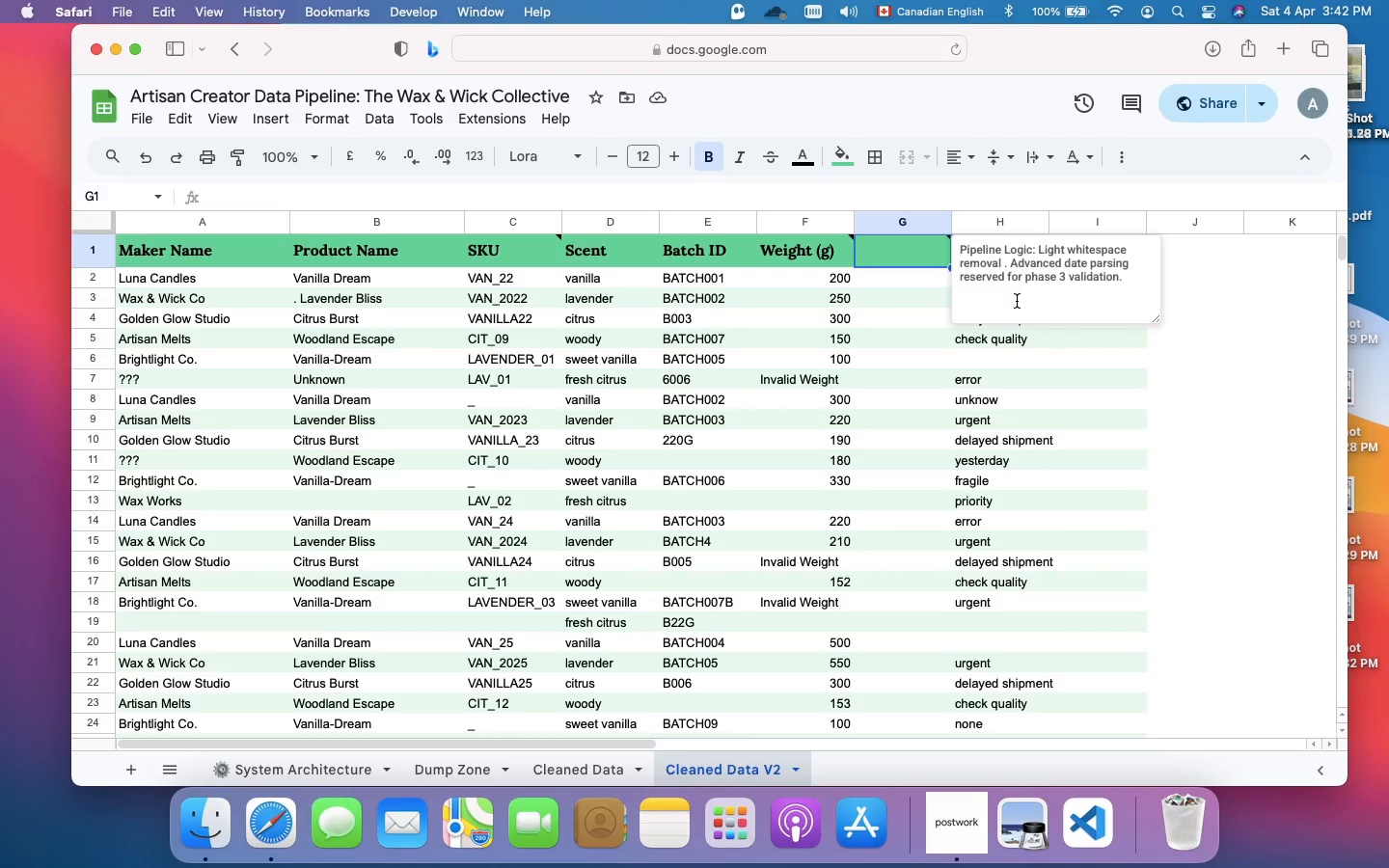 
key(Meta+A)
 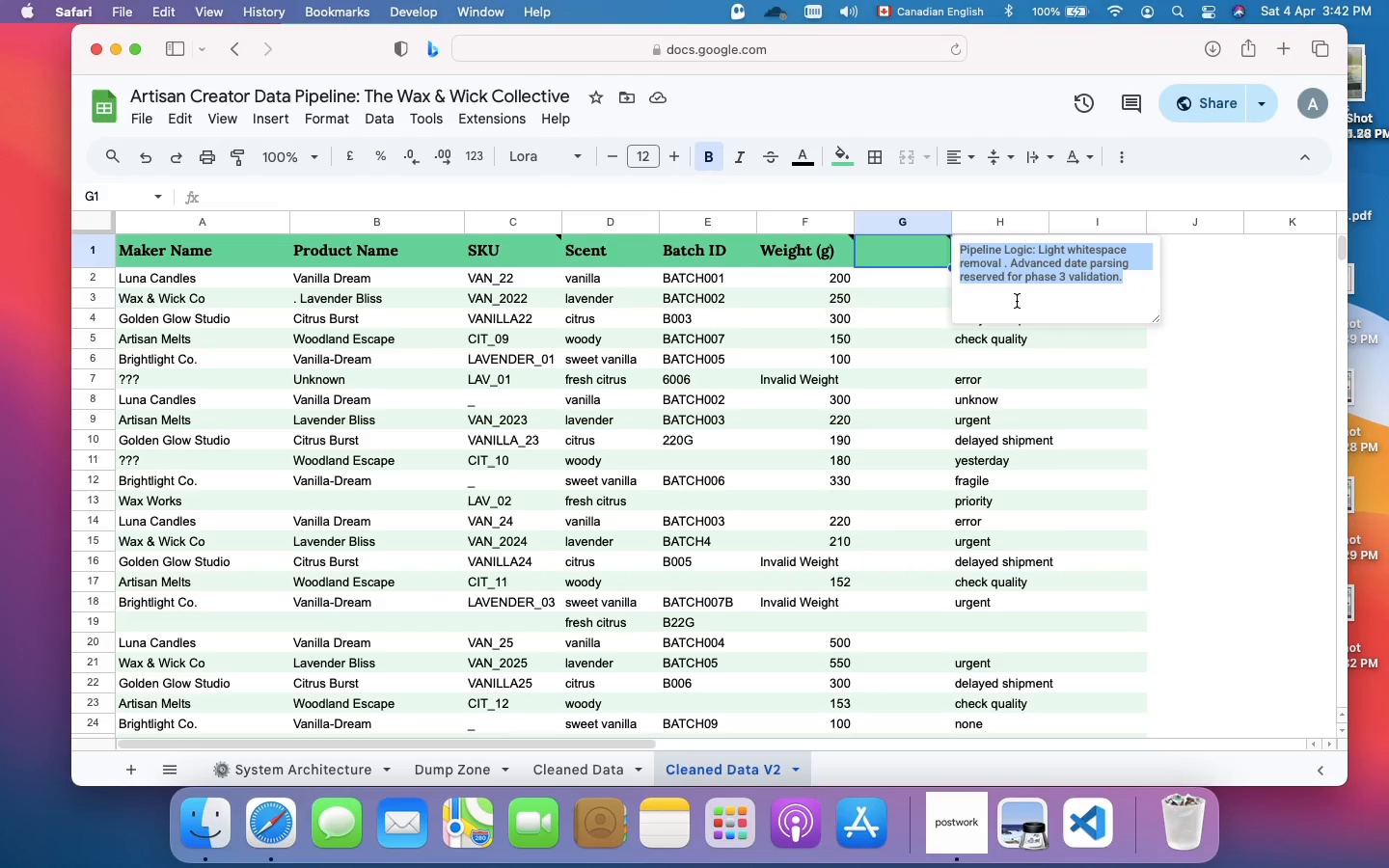 
type(Pipeline Logic: )
 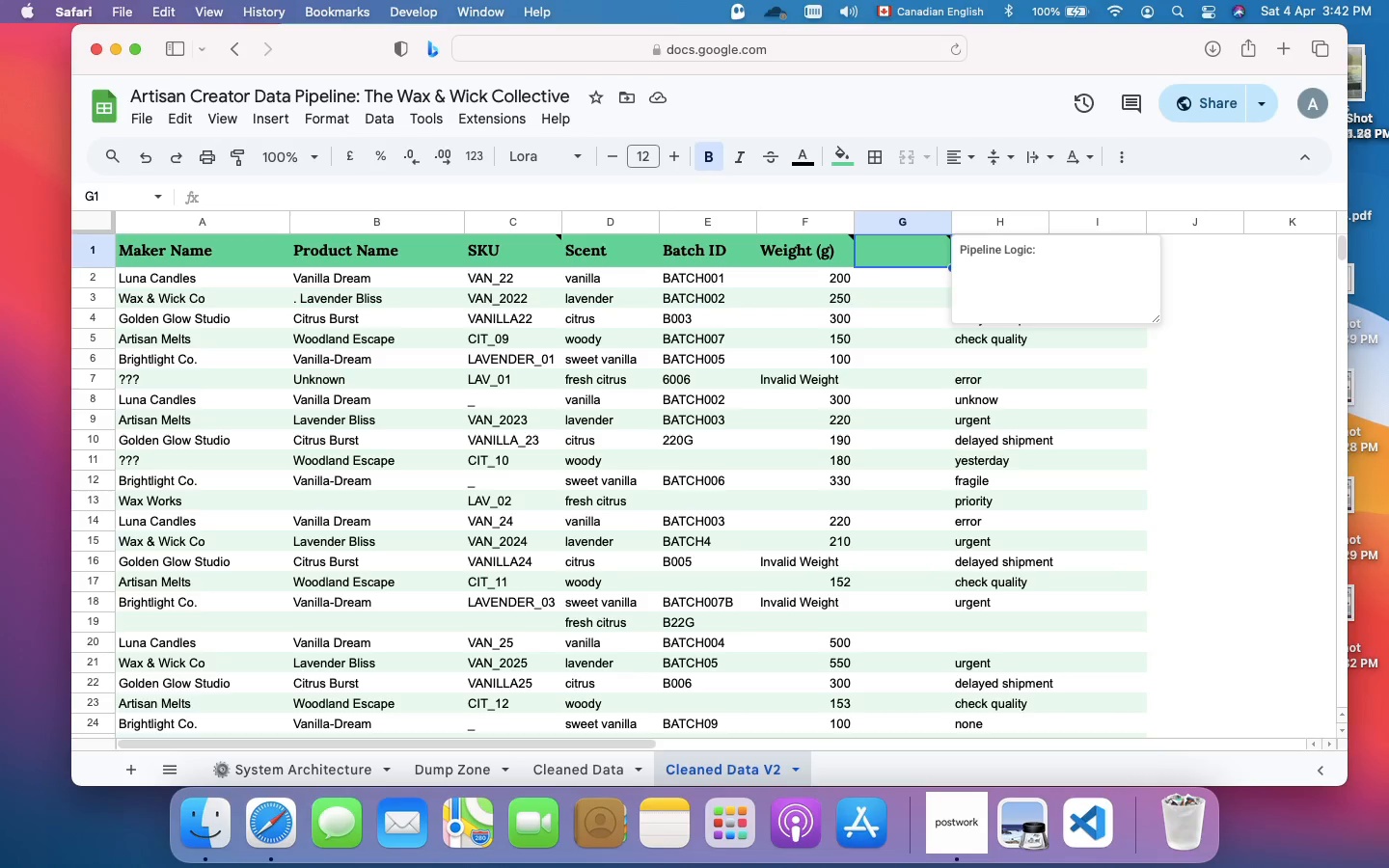 
type(DATEVALUE attempts to parse )
 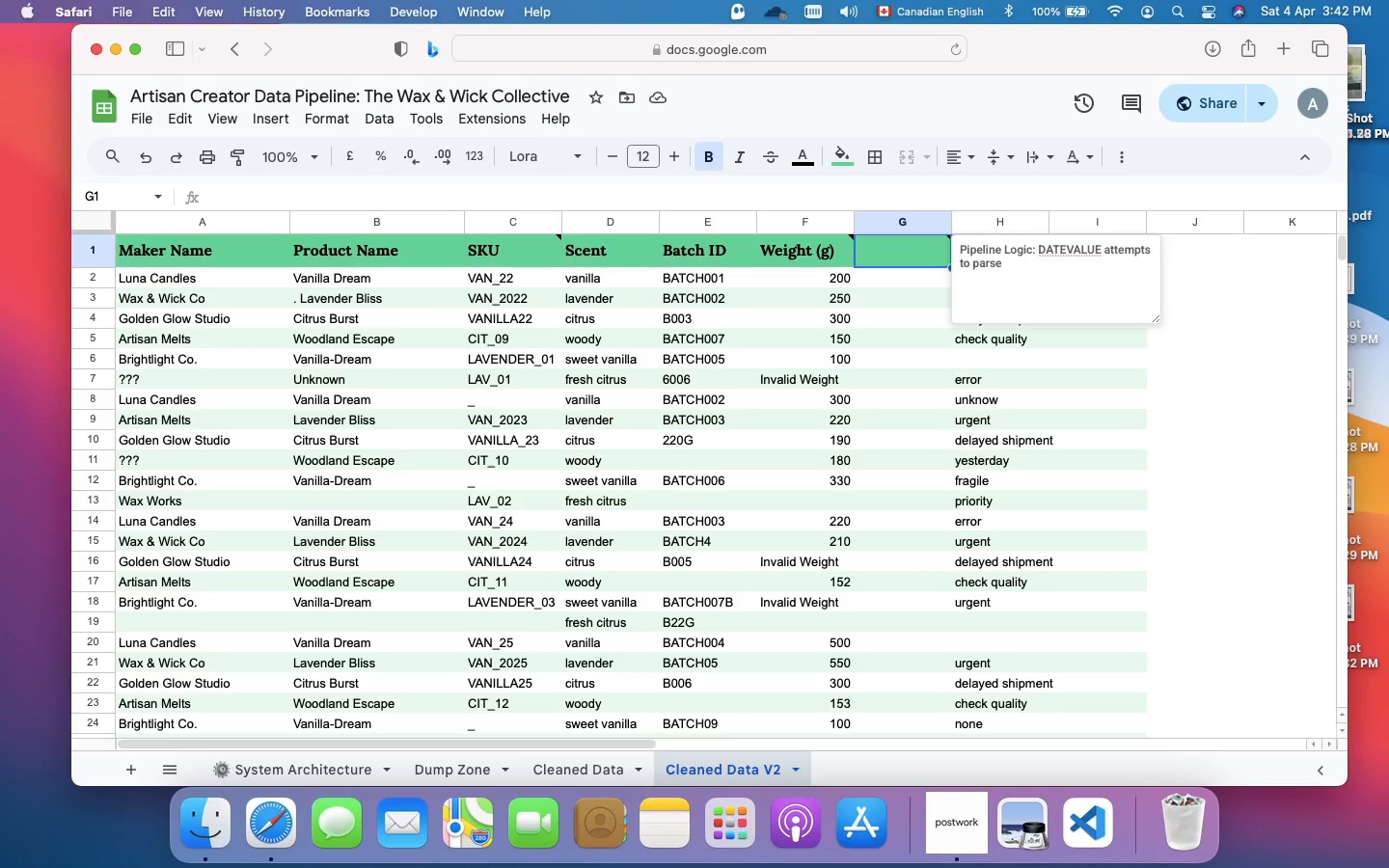 
type(inco)
 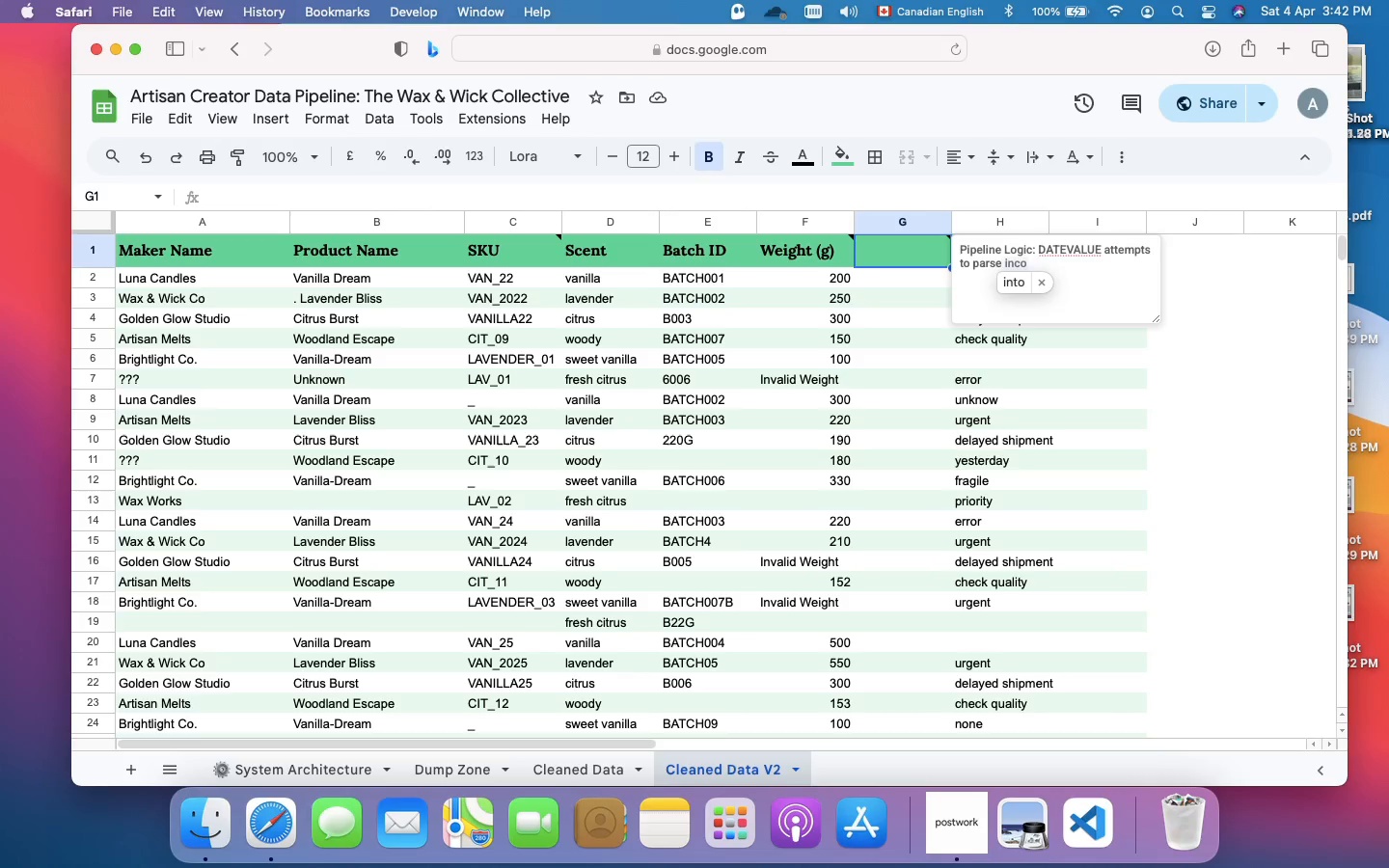 
wait(5.01)
 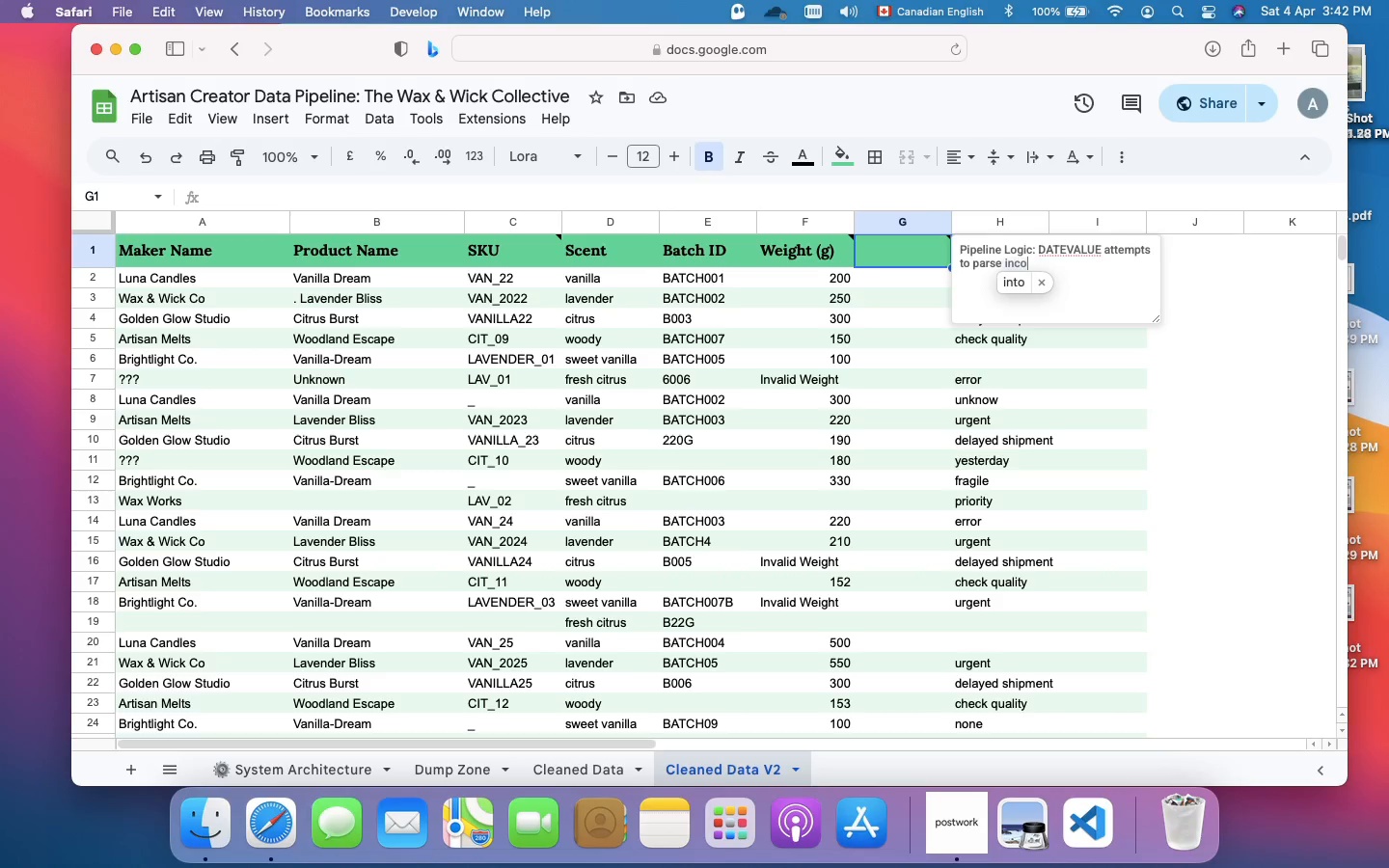 
type(sis)
key(Backspace)
key(Backspace)
key(Backspace)
type(nsistent strings into standard )
 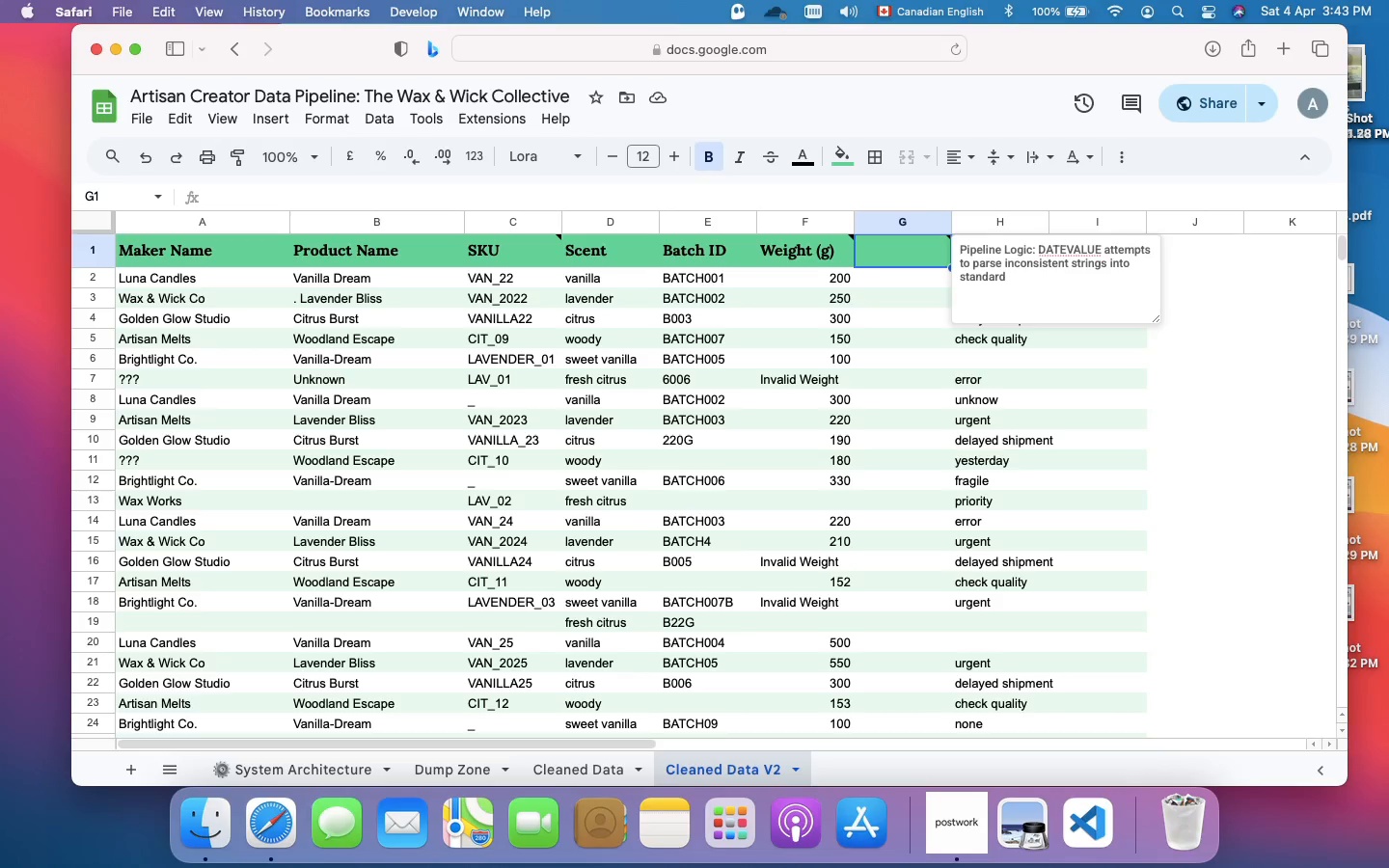 
type(date serial numbers. Up)
key(Backspace)
type(nparseable strings are flagged as invalid.)
 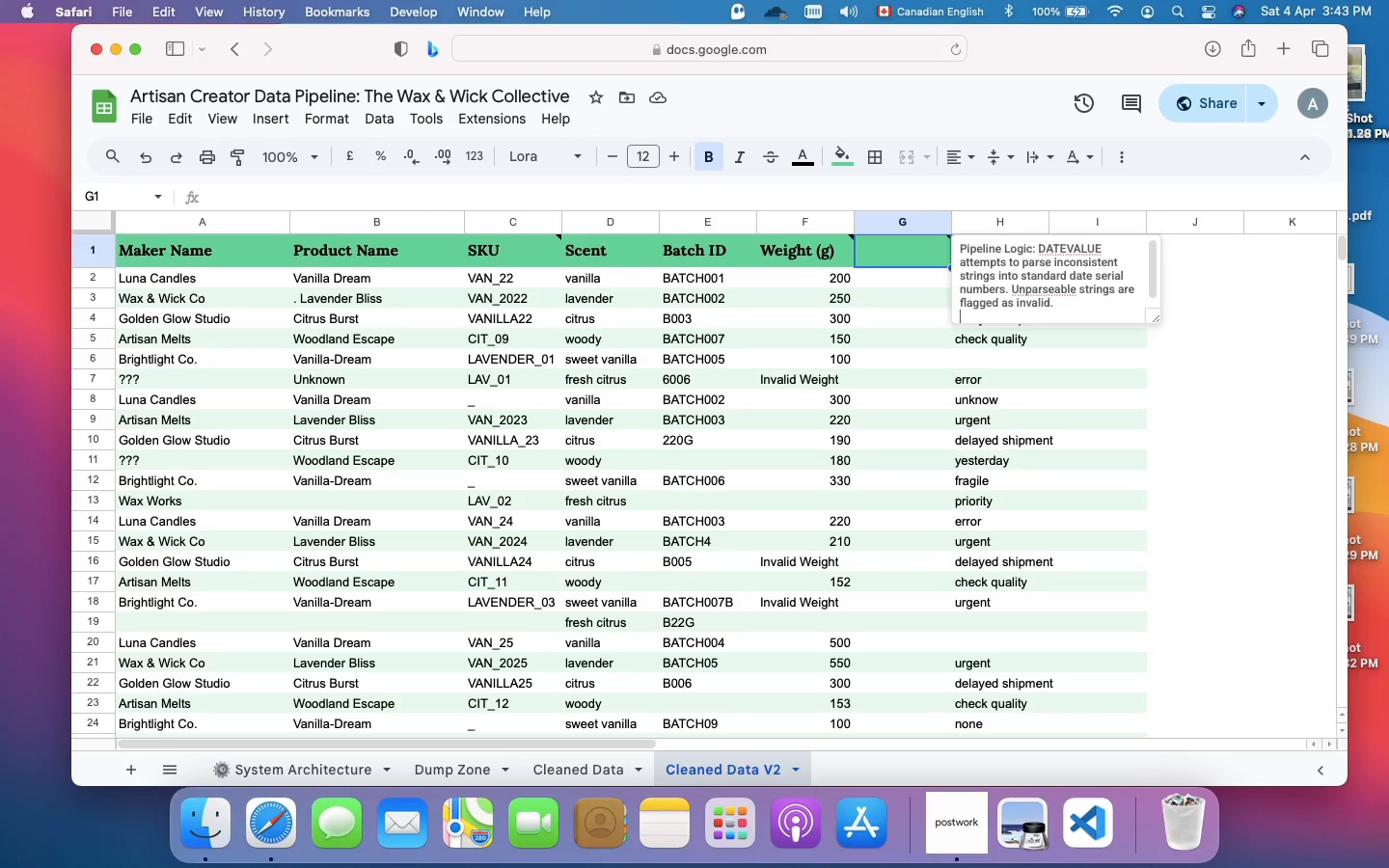 
 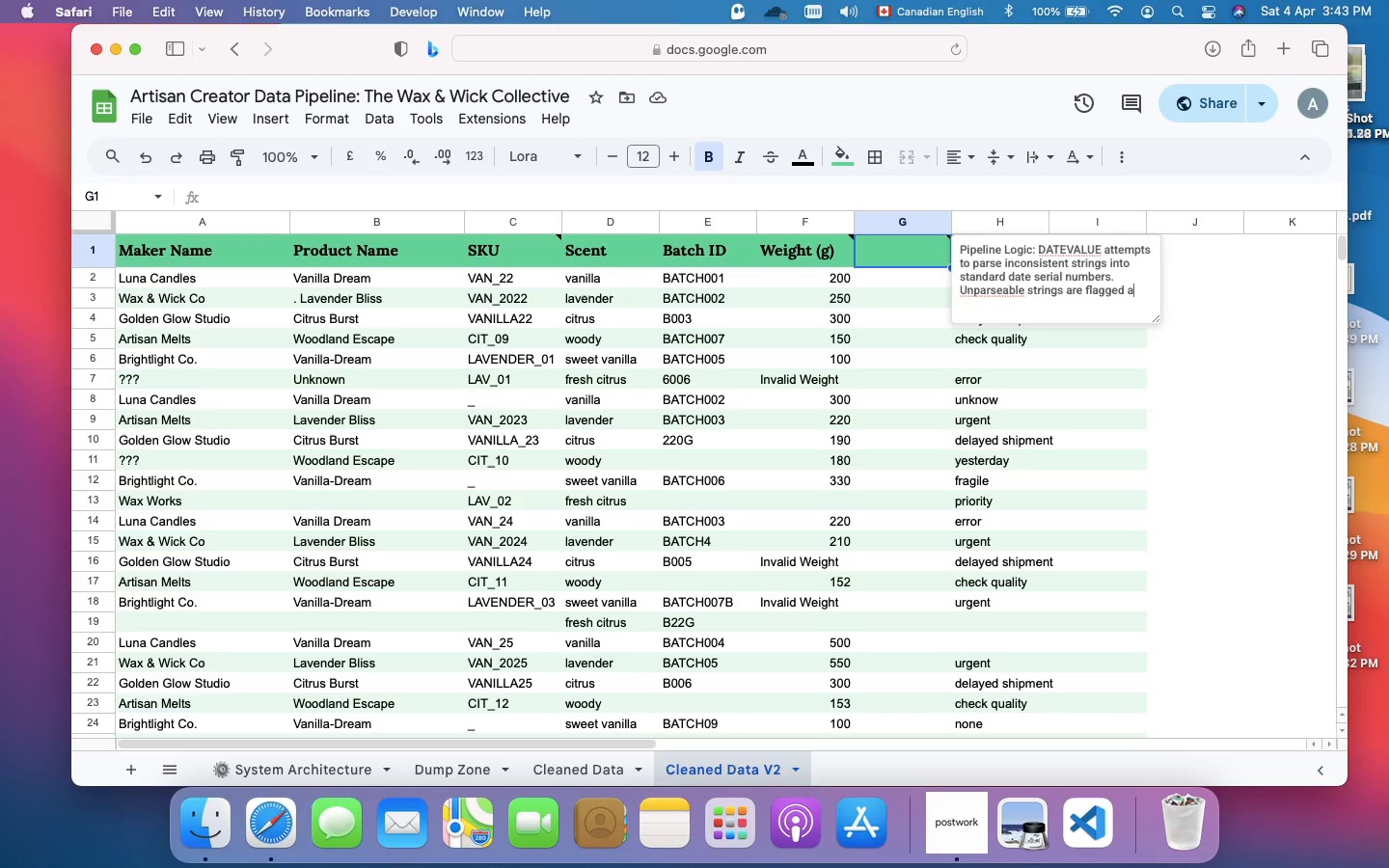 
key(Enter)
 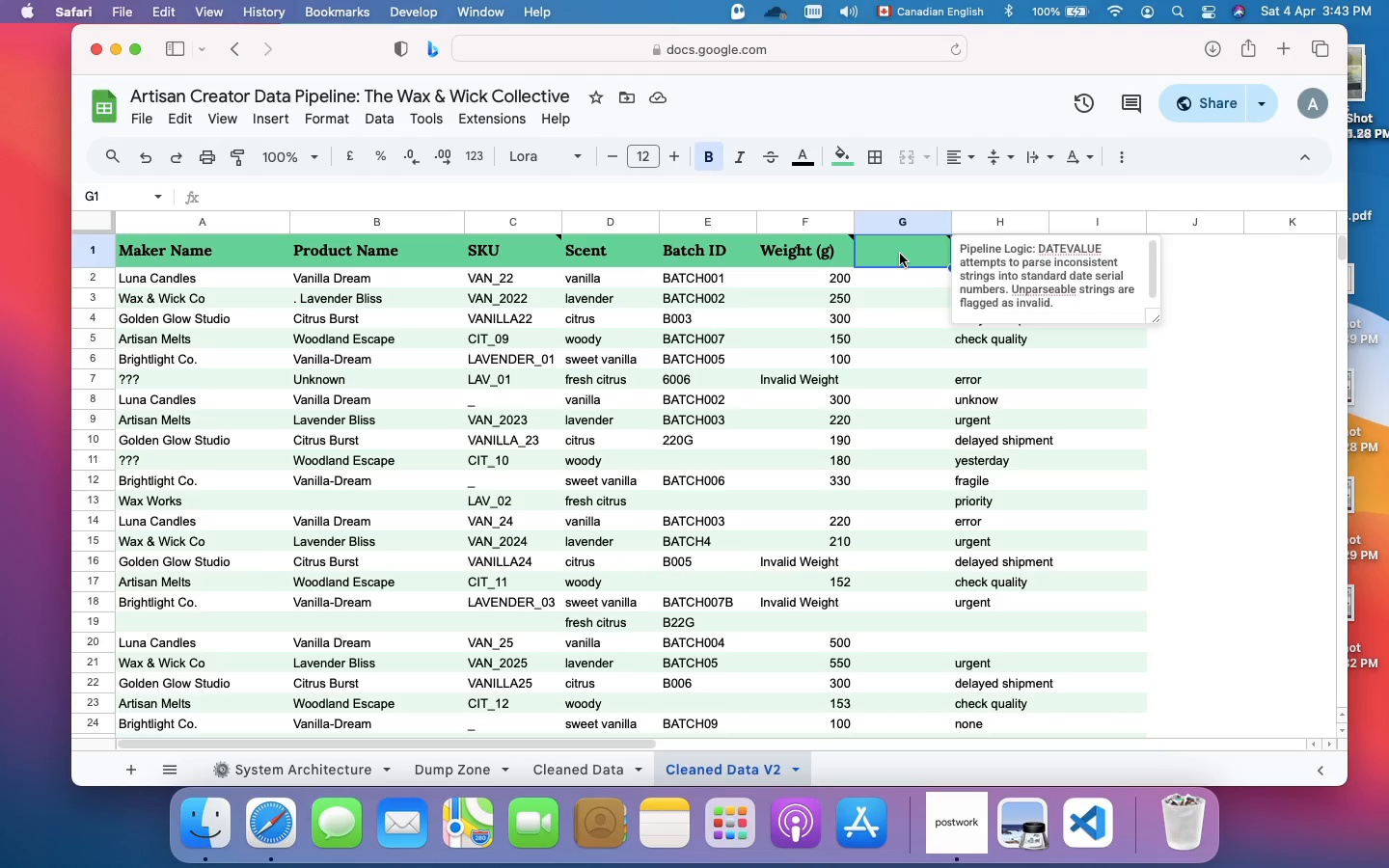 
wait(5.04)
 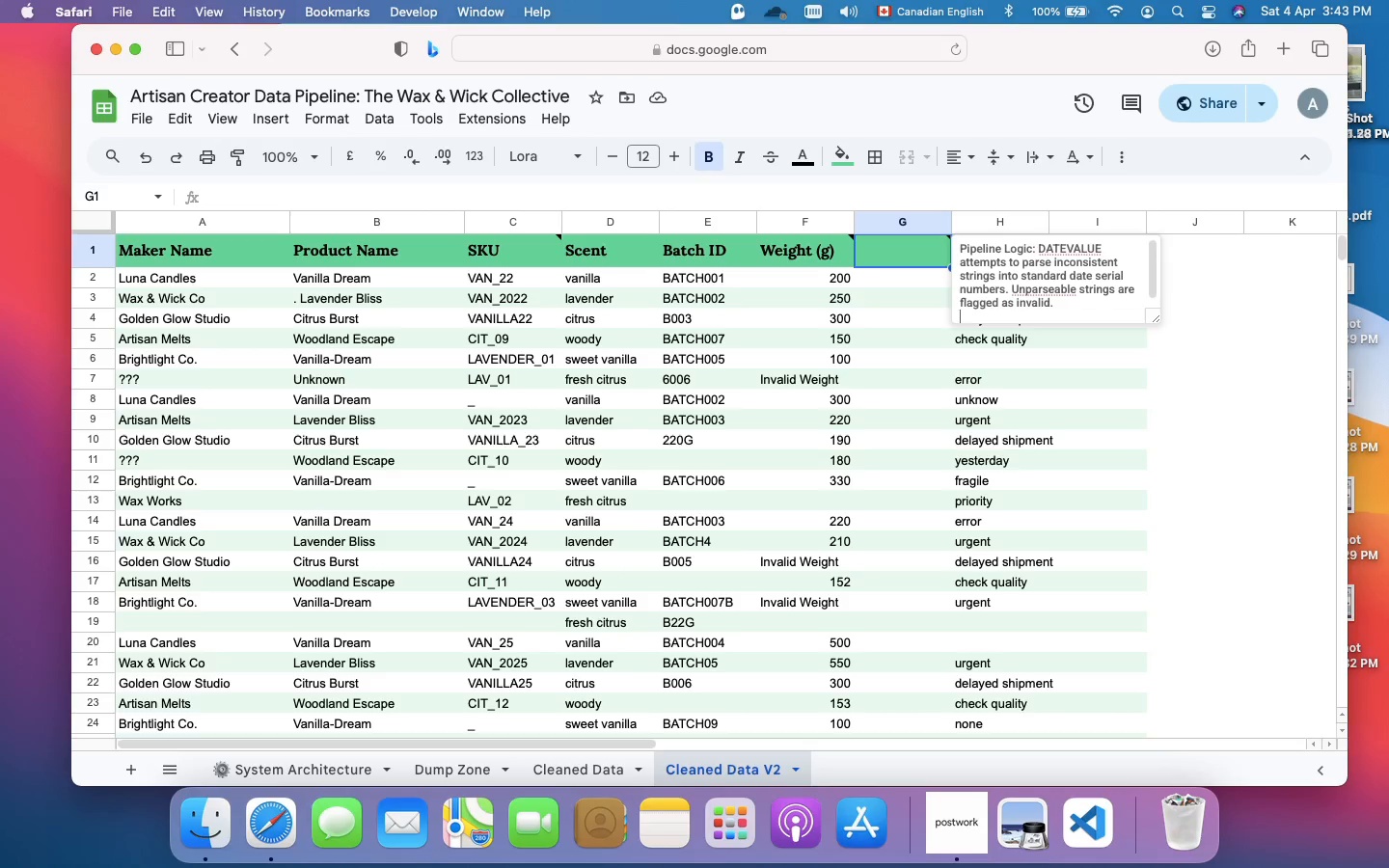 
left_click([688, 203])
 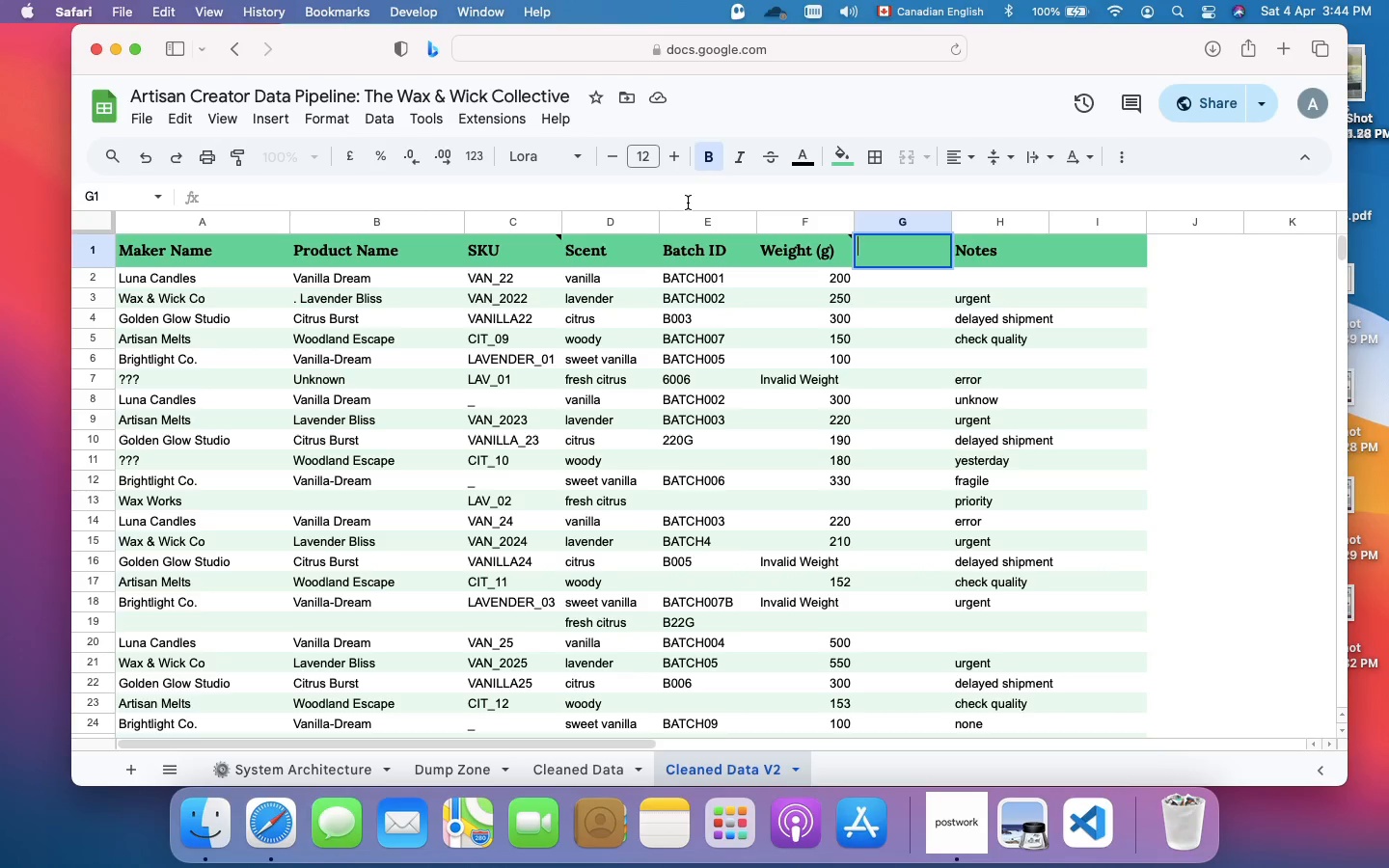 
wait(24.0)
 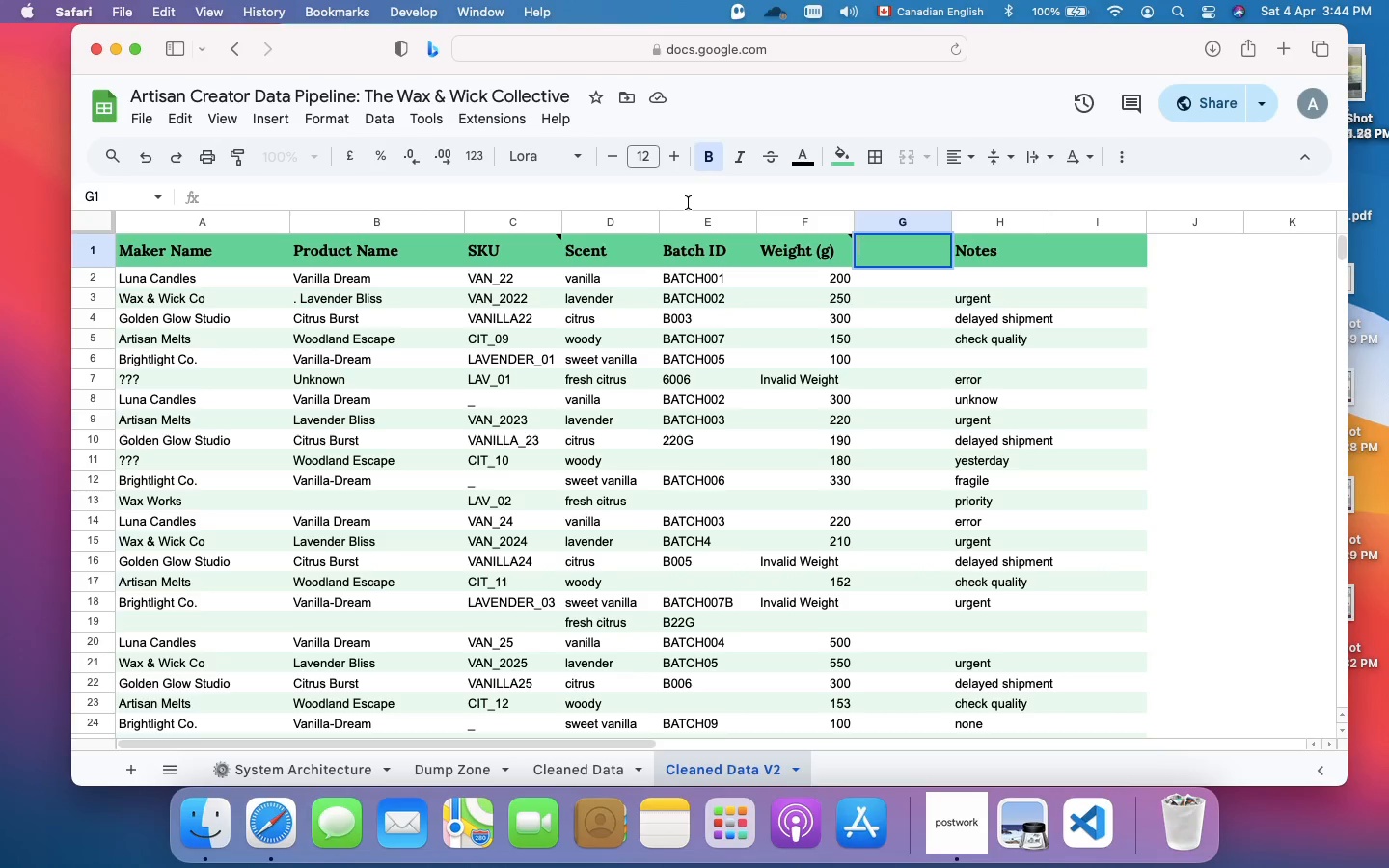 
left_click([528, 199])
 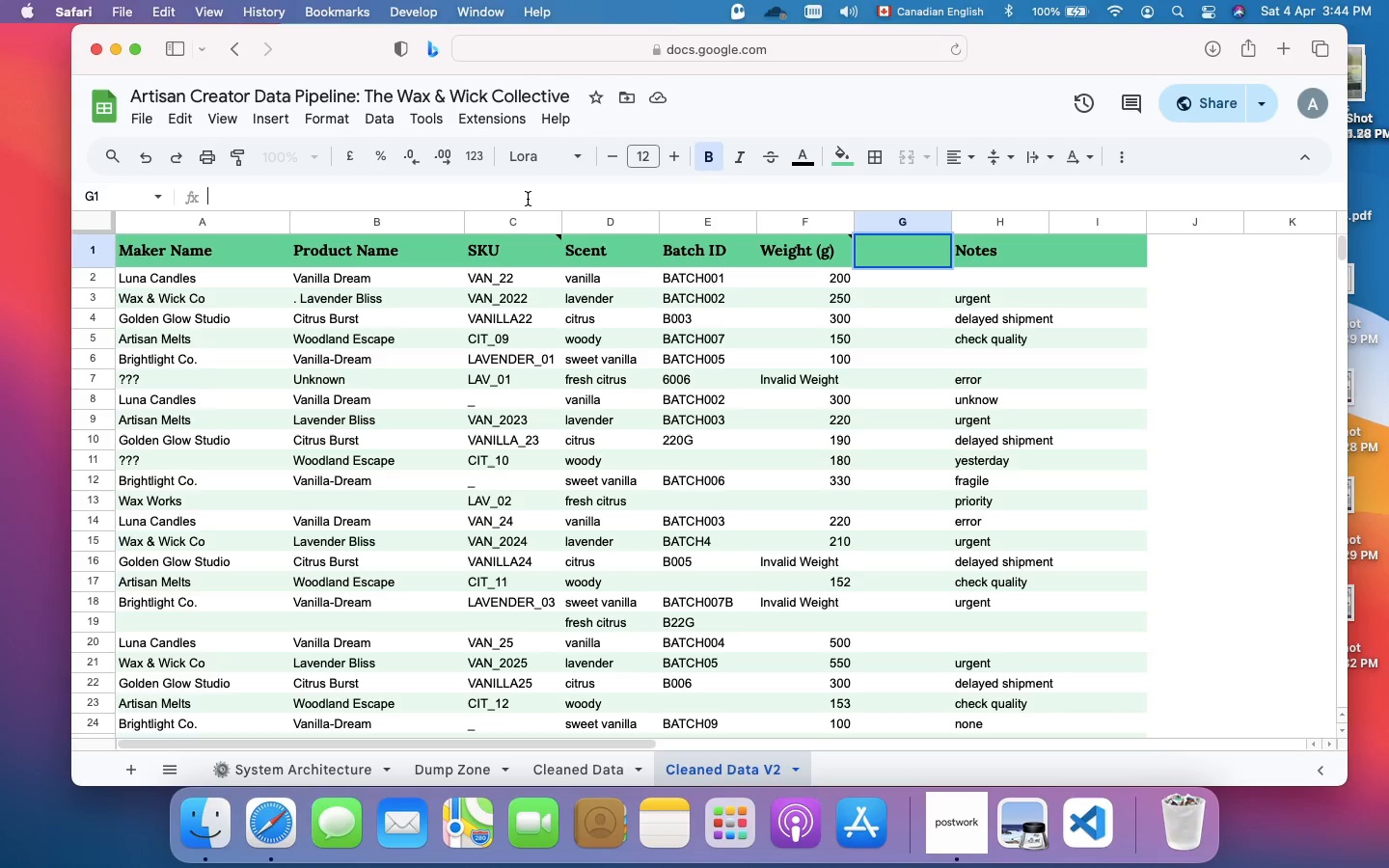 
type(={"Date Received";ARRAYFORMULA)
 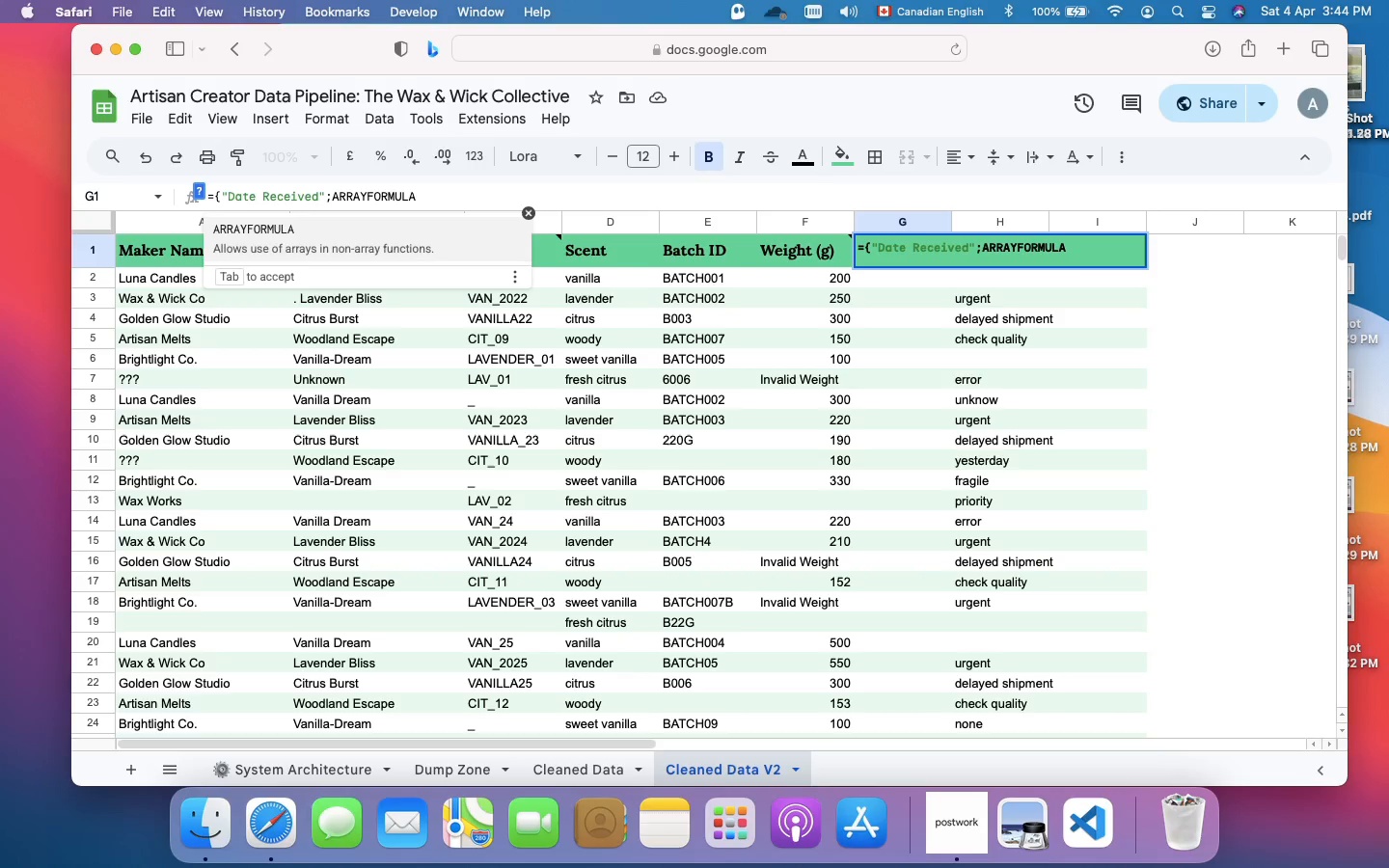 
type((IF(C)
key(Backspace)
type('Cleaned Data)
 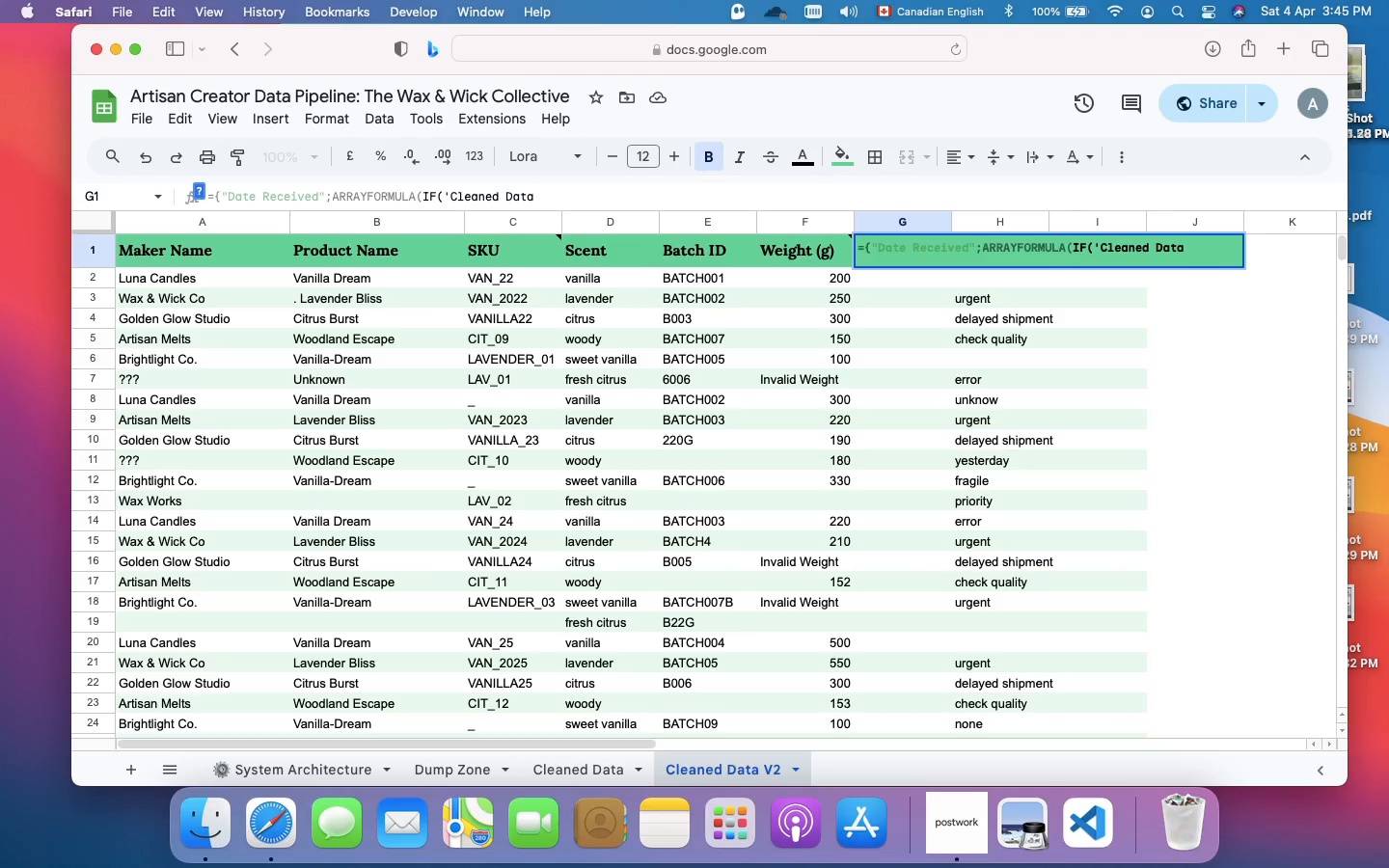 
type(!A2:A="","",)
 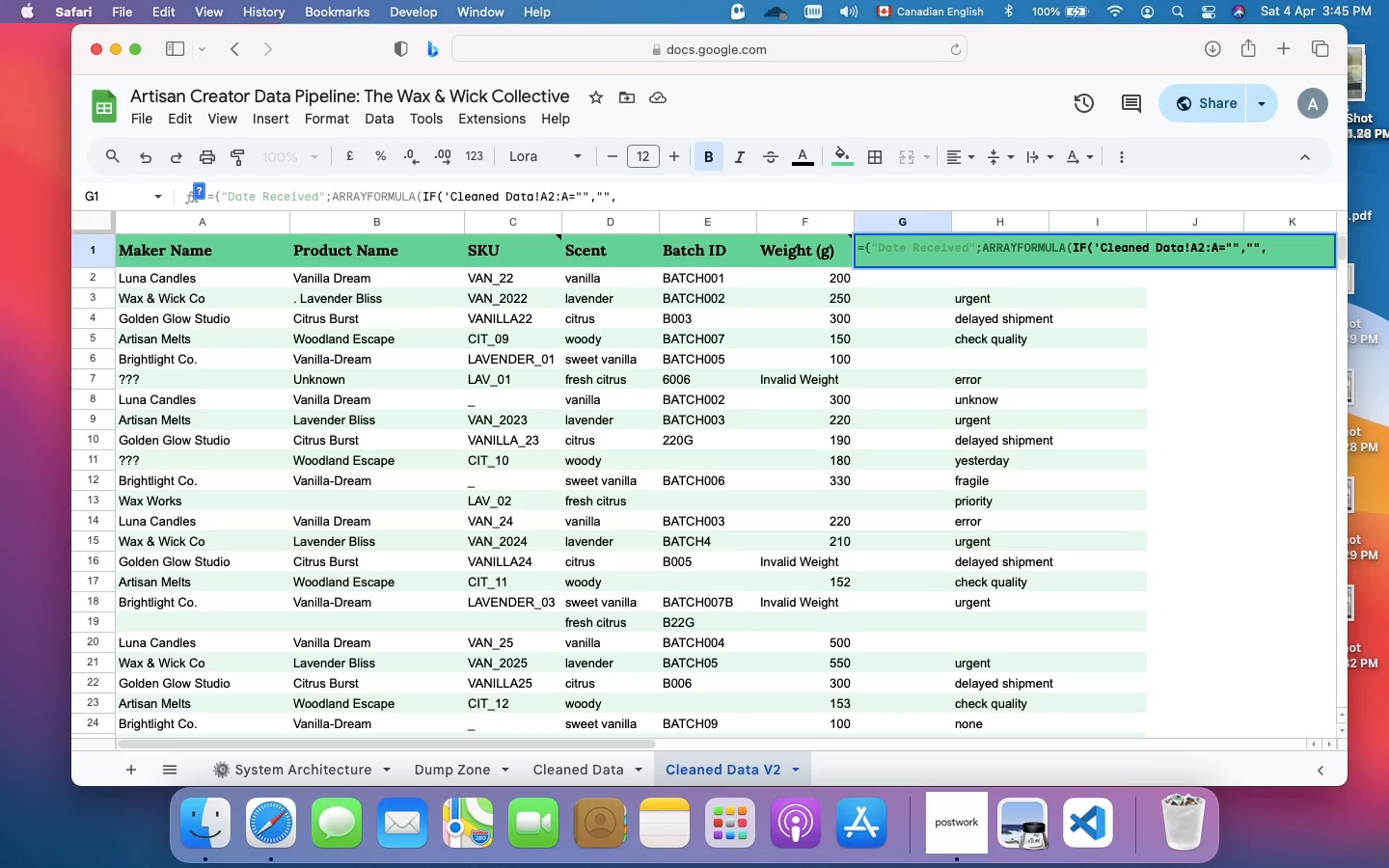 
type(if)
key(Backspace)
key(Backspace)
type(IF('cLE)
key(Backspace)
key(Backspace)
type(leaned Data'!G2:G="","")
 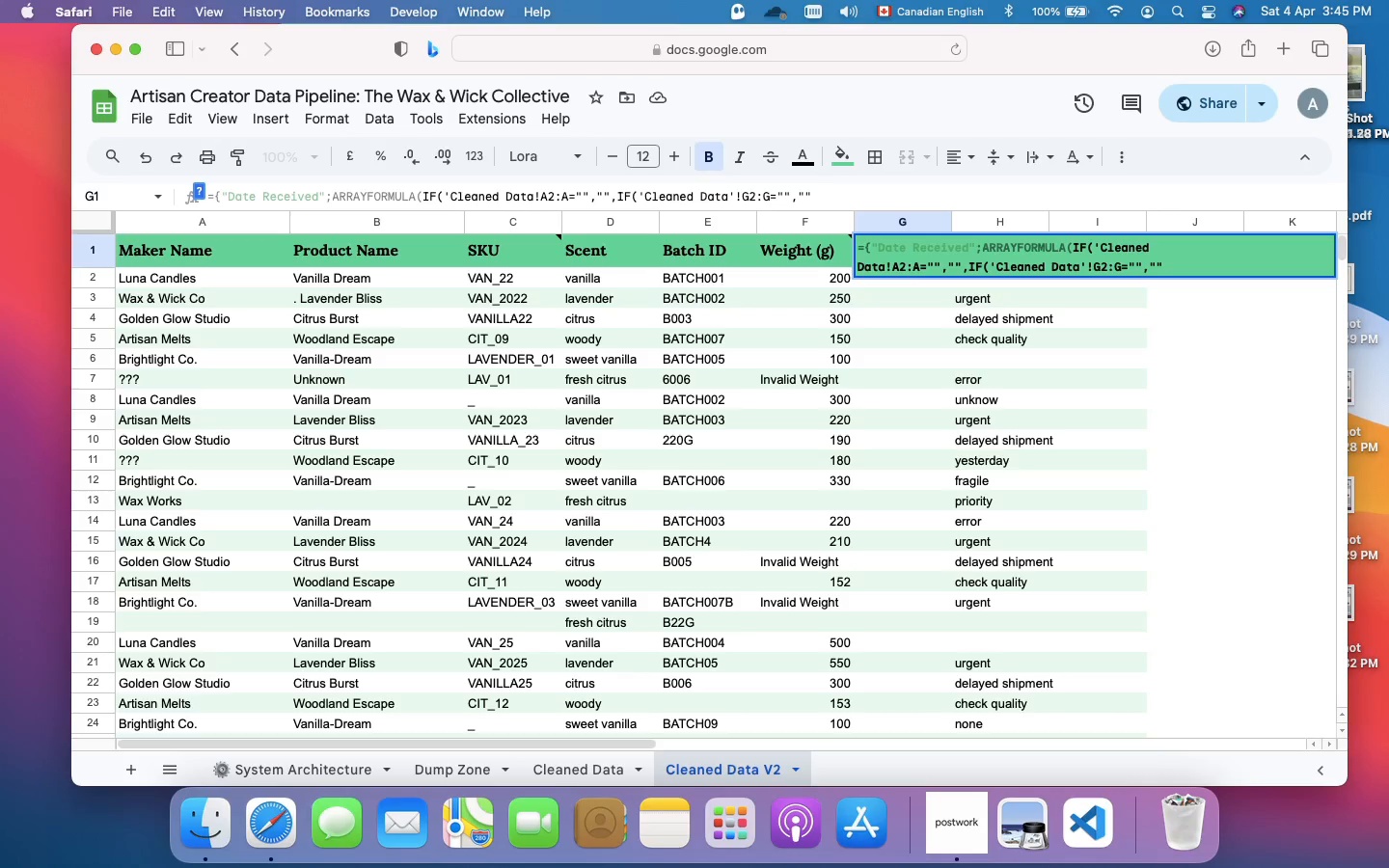 
wait(7.06)
 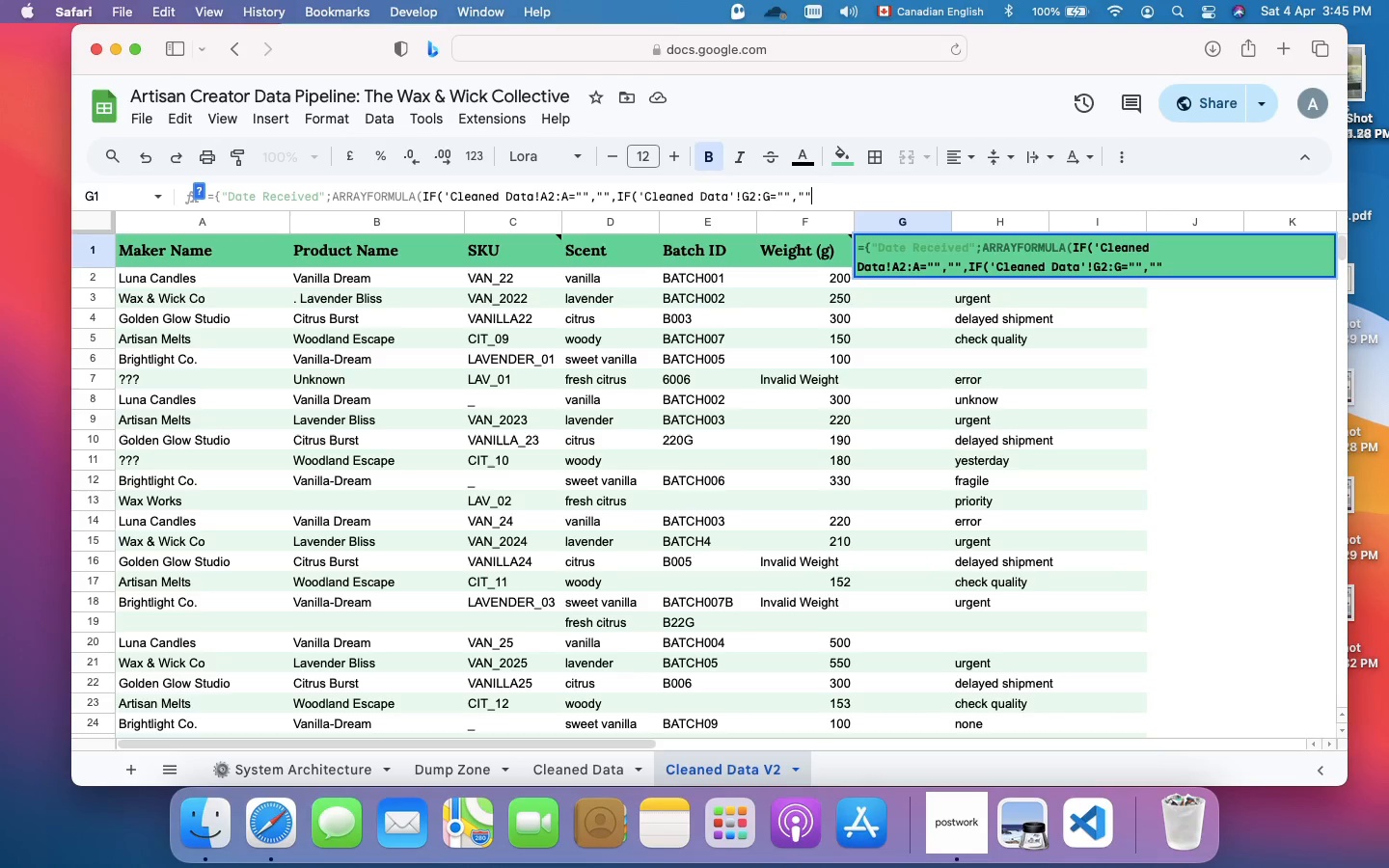 
key(Comma)
 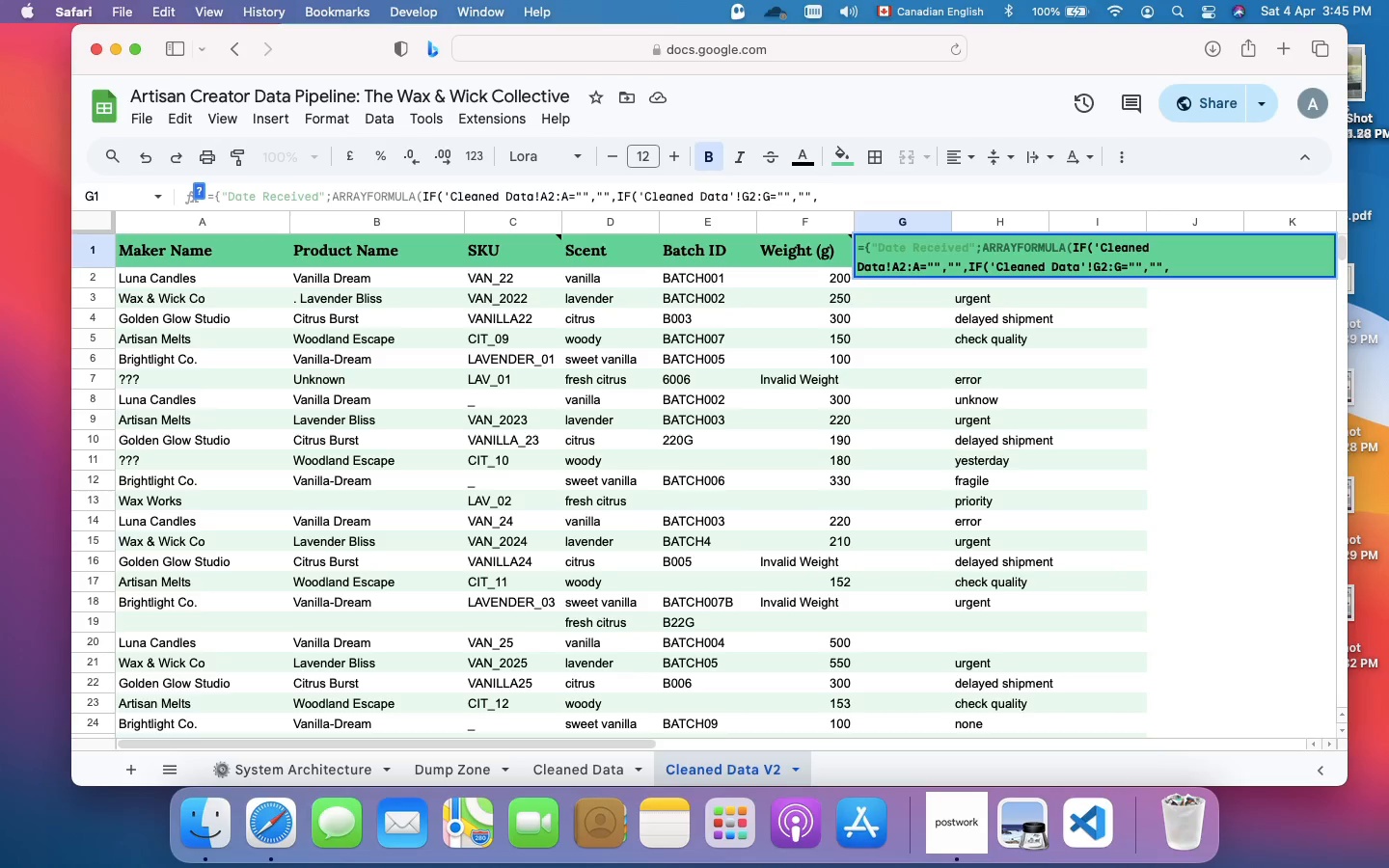 
wait(6.58)
 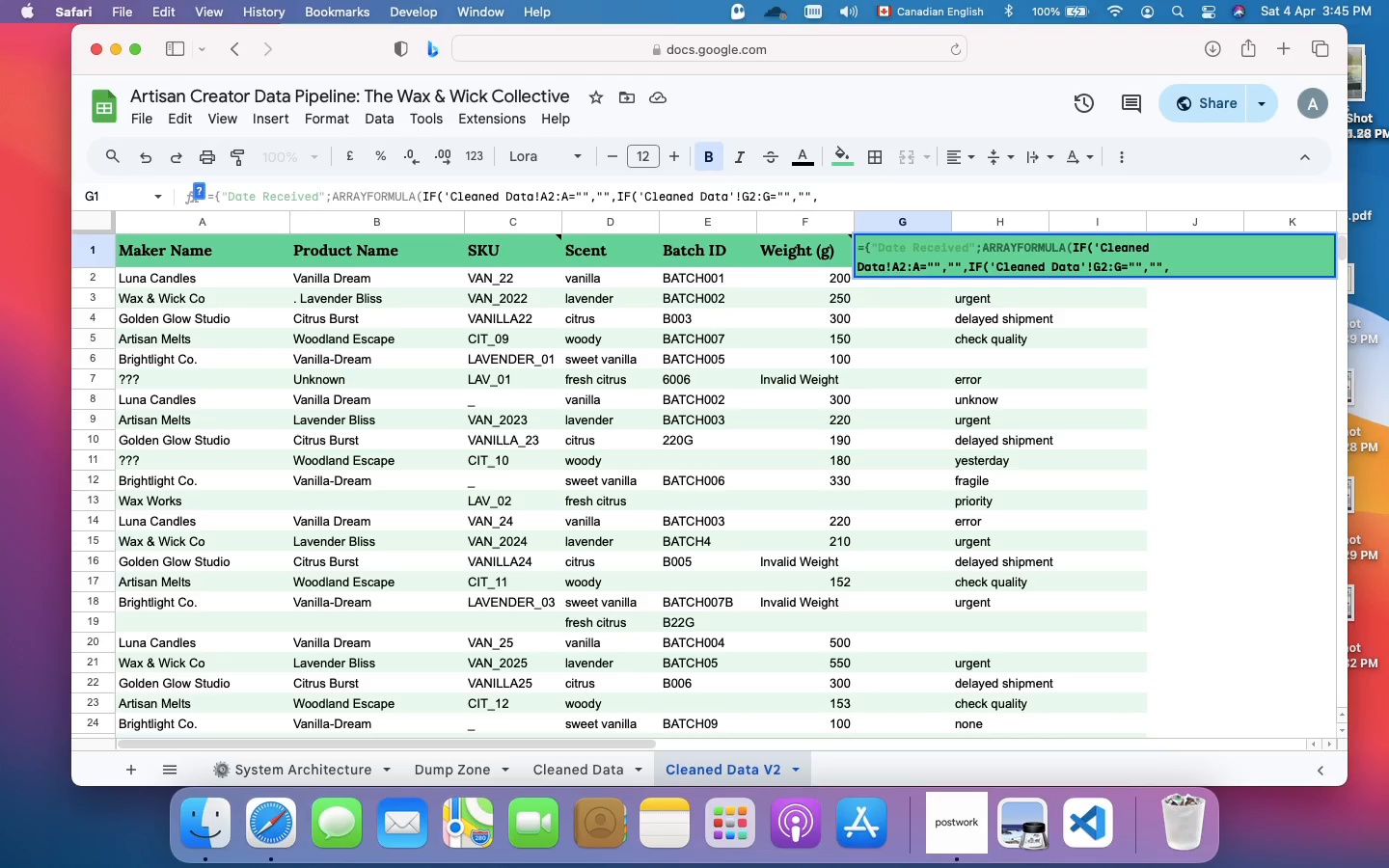 
type(IF()
key(Backspace)
type(ERROR()
 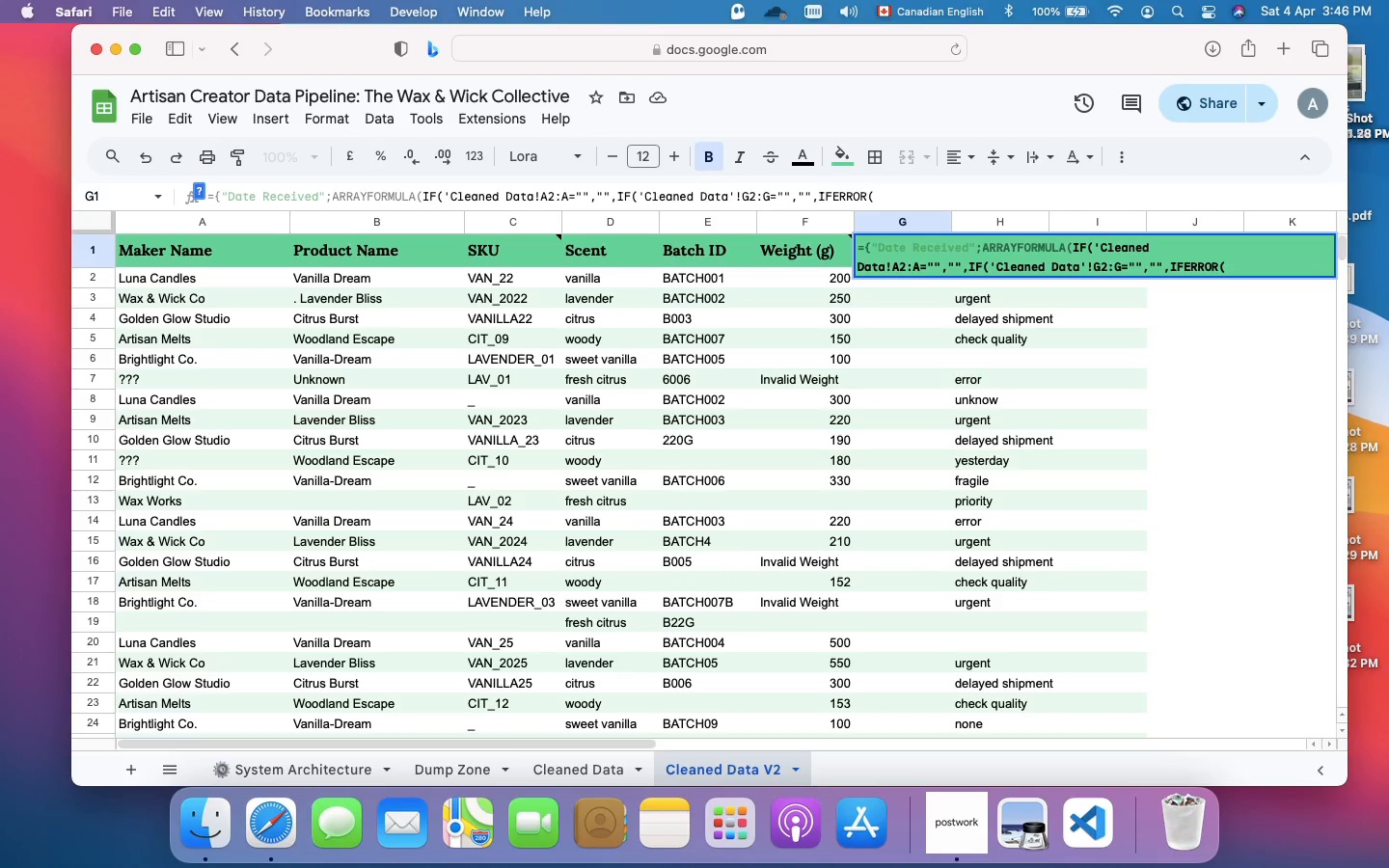 
type(DATEVALUE(TO_TEXT)
 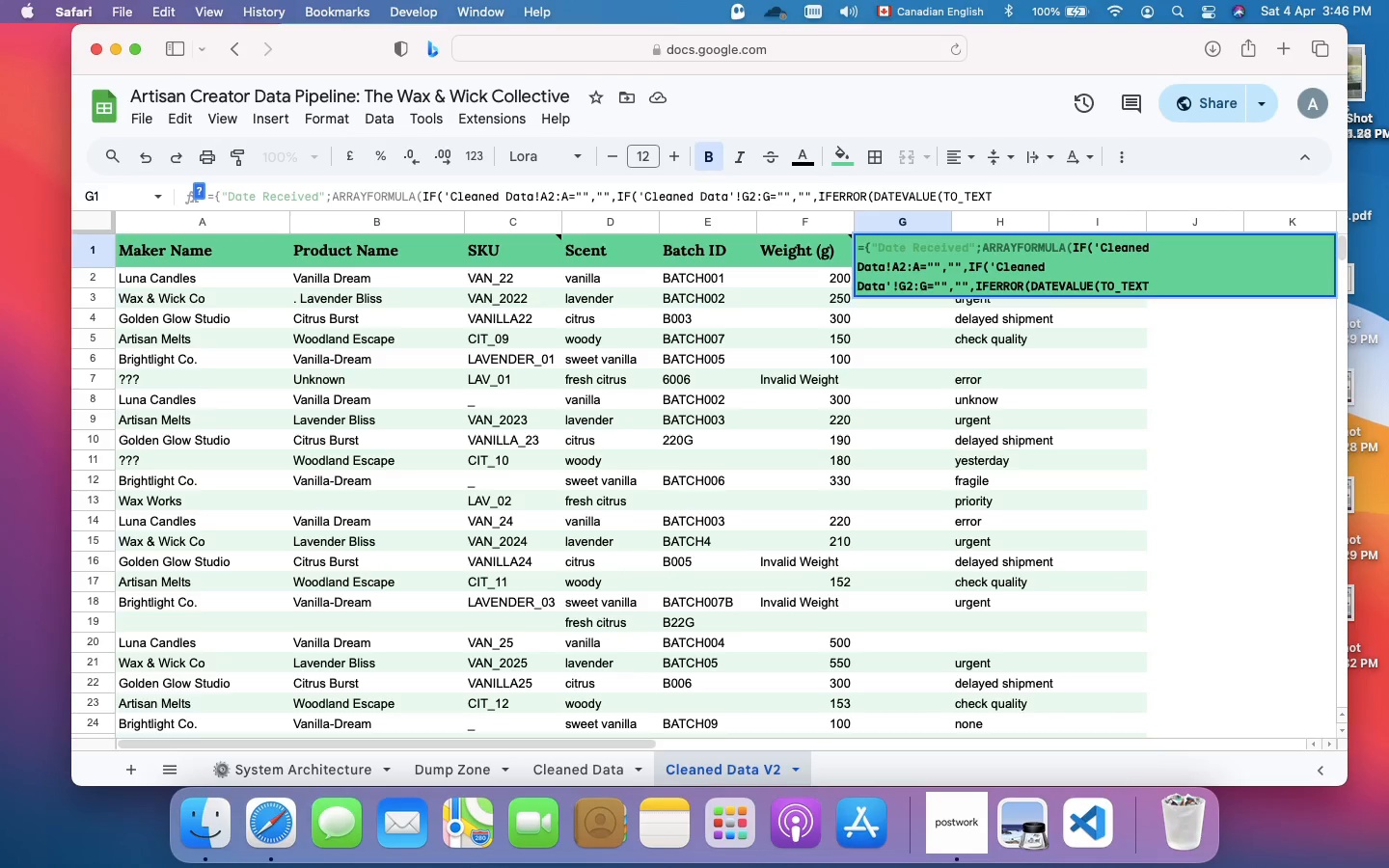 
type(('Cleaned Data'!)
 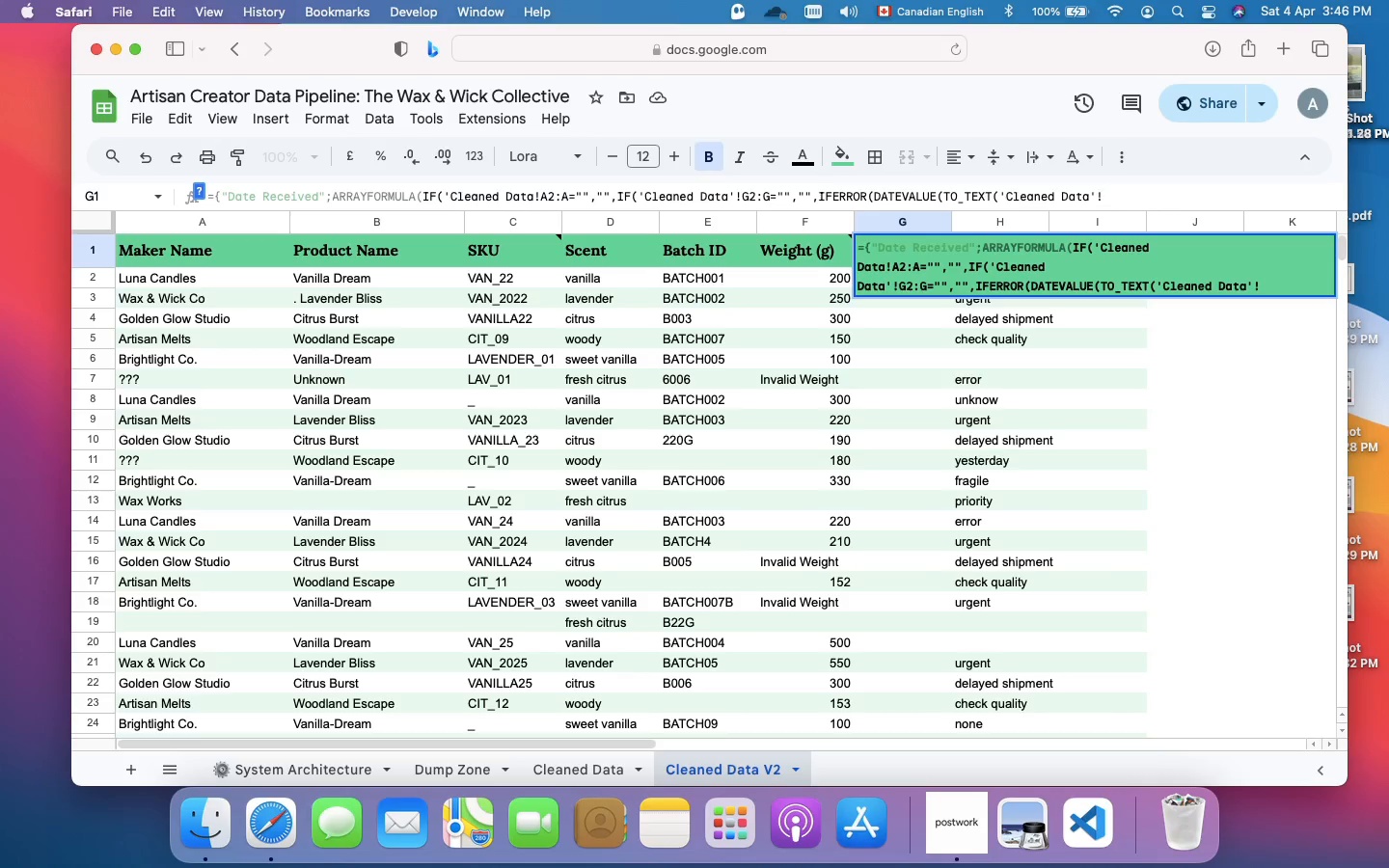 
type(G2:G)
 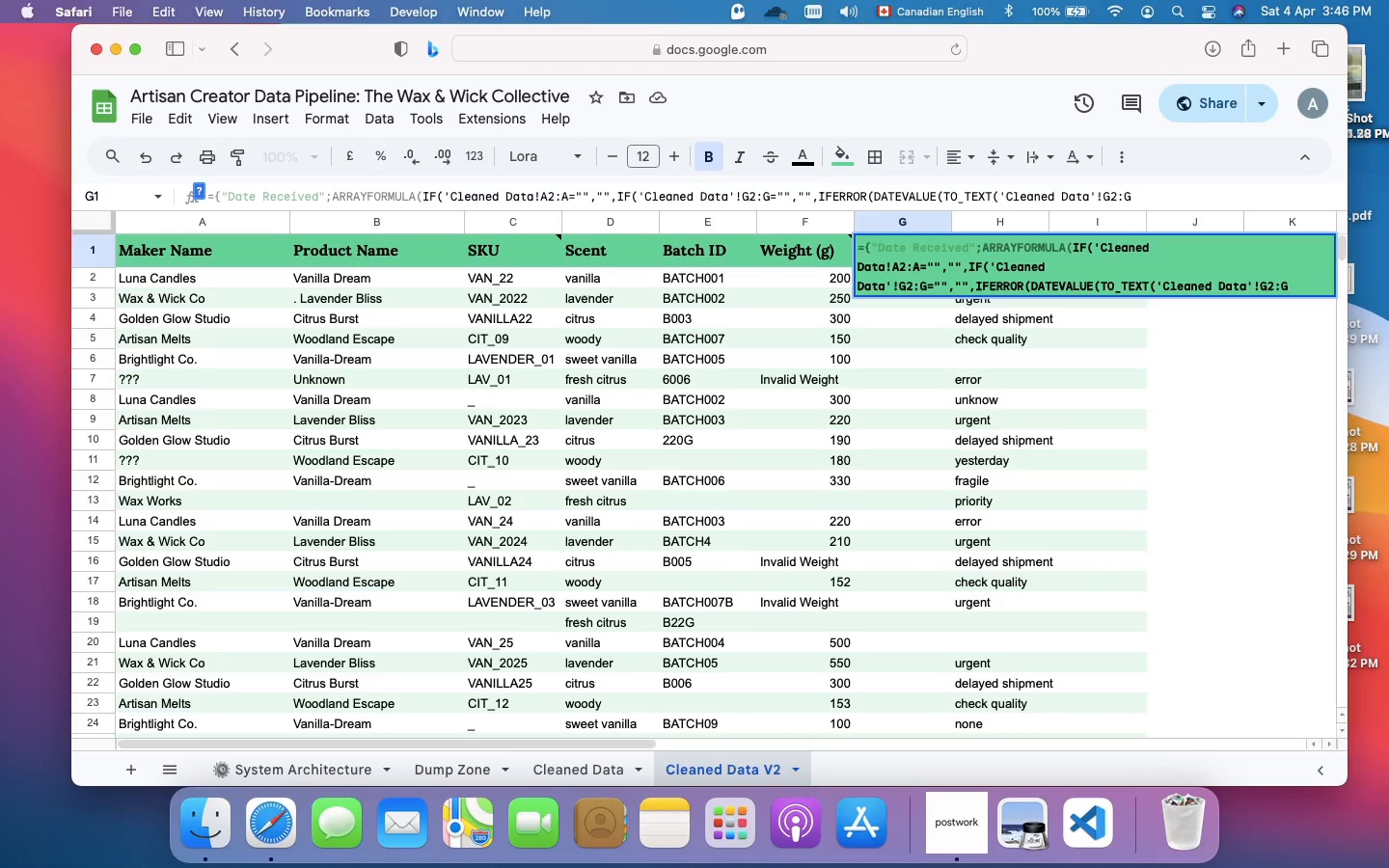 
wait(6.71)
 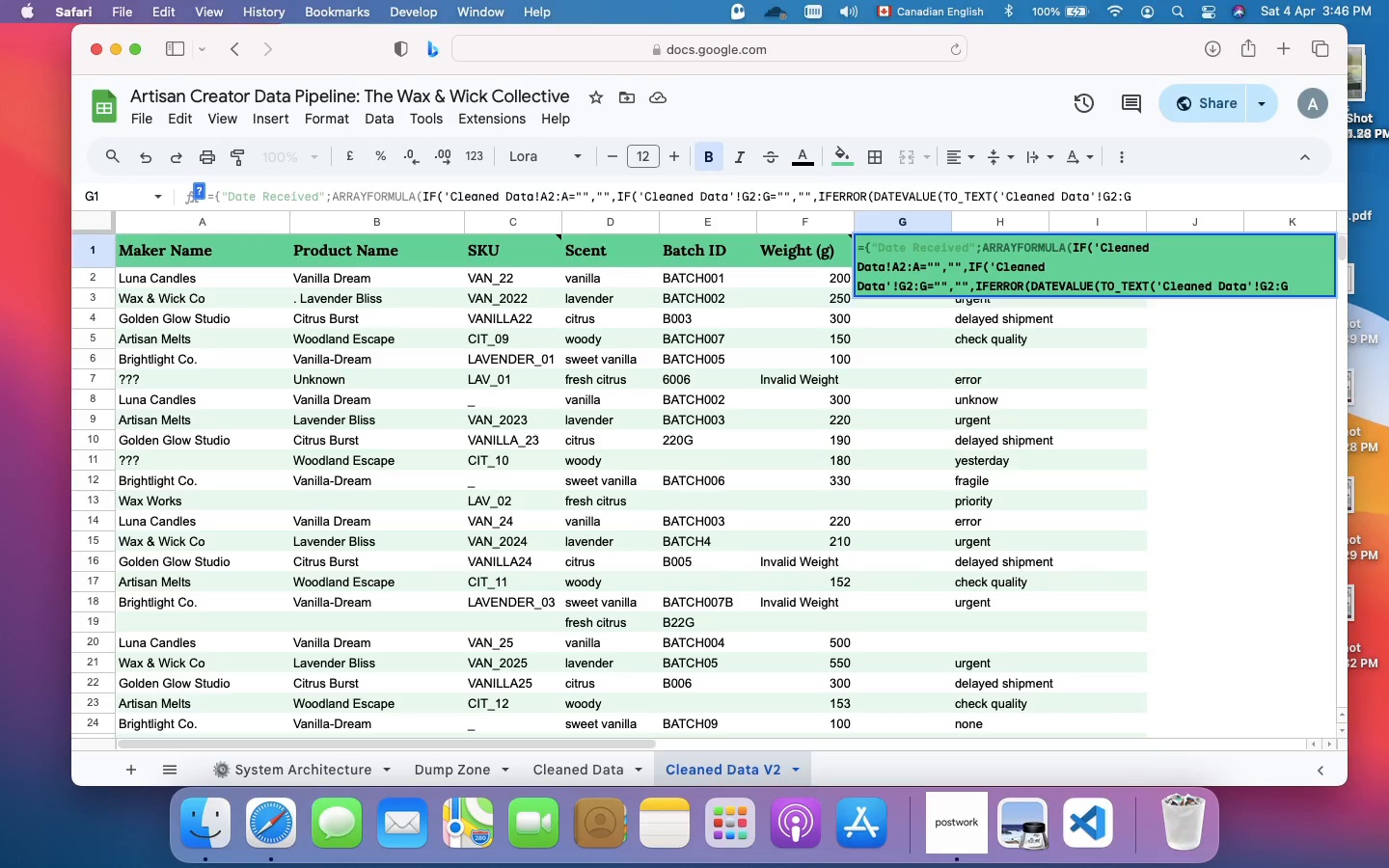 
type()),)
 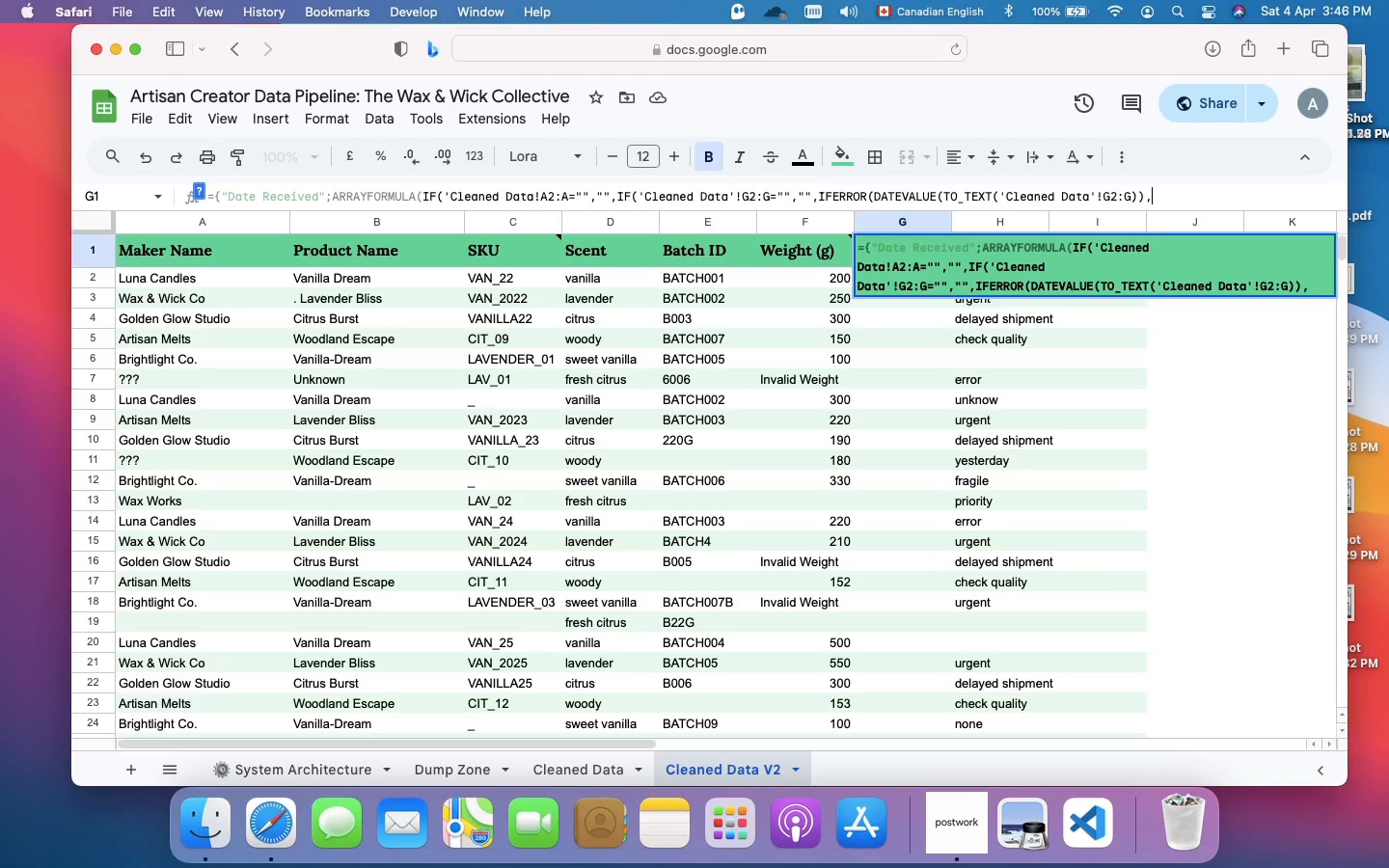 
type( IFERROR(VALUE('Cleaned Data')
 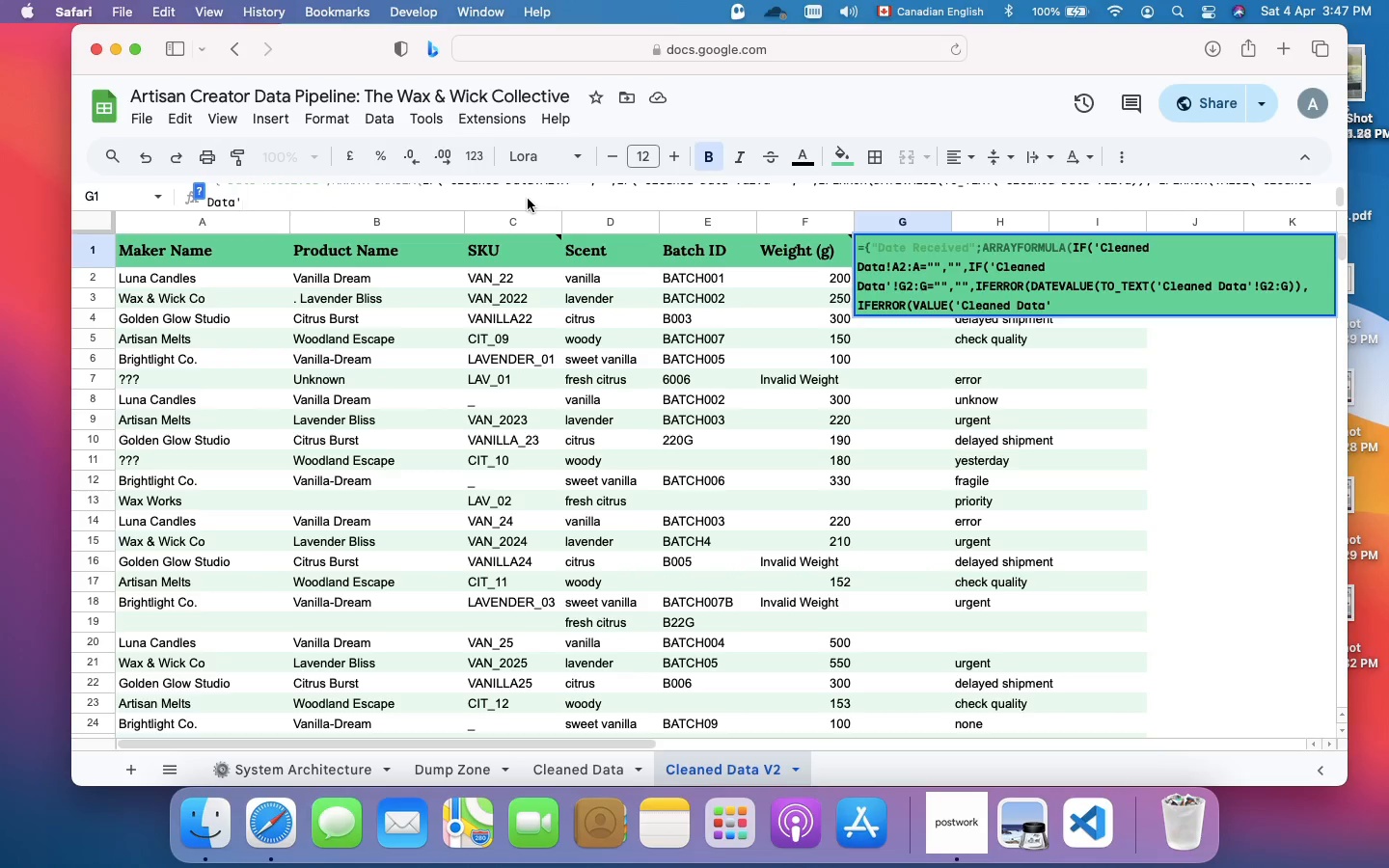 
key(Shift+1)
 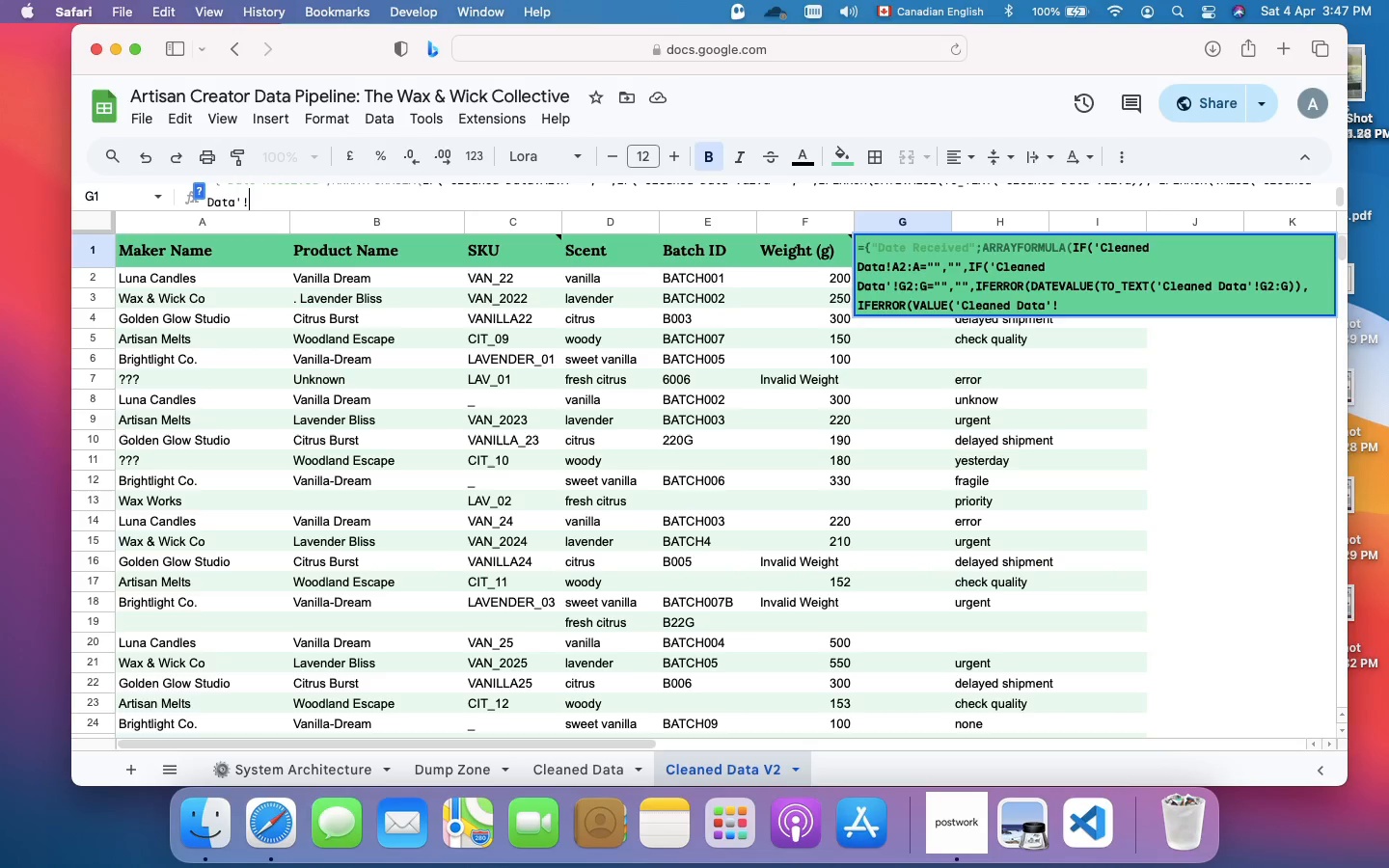 
wait(7.86)
 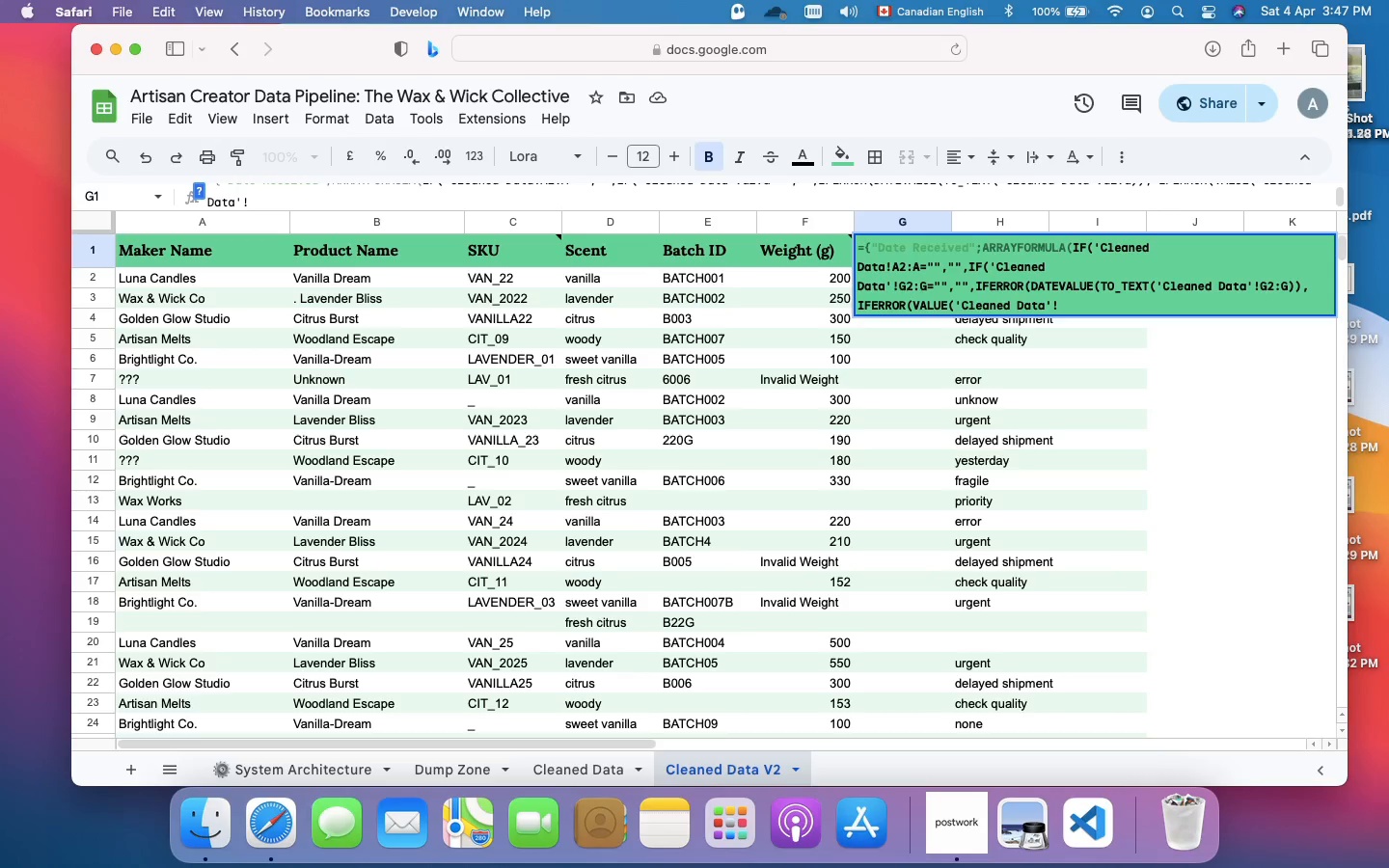 
type(G2:G),)
 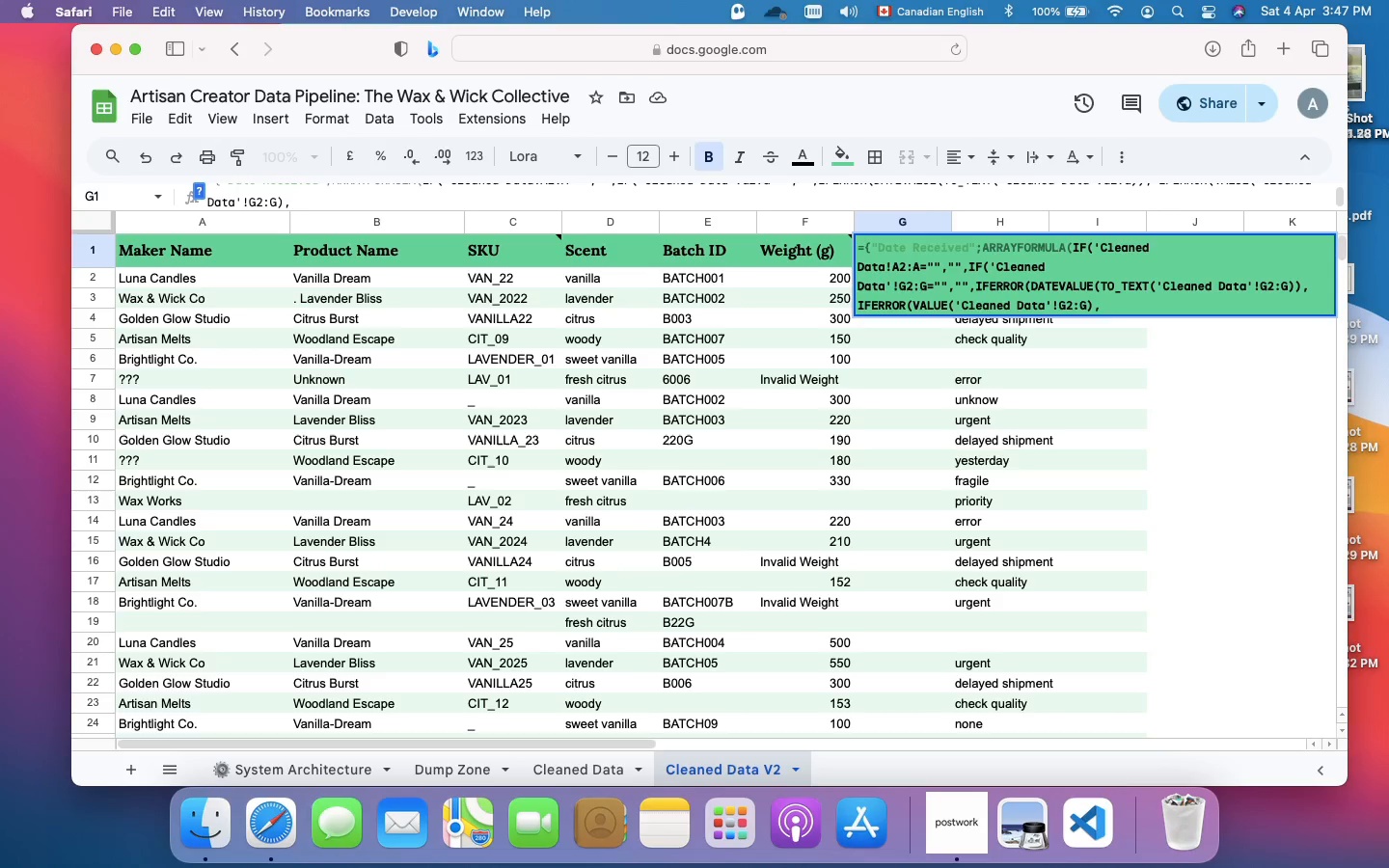 
type( "Invalid Date"))))
 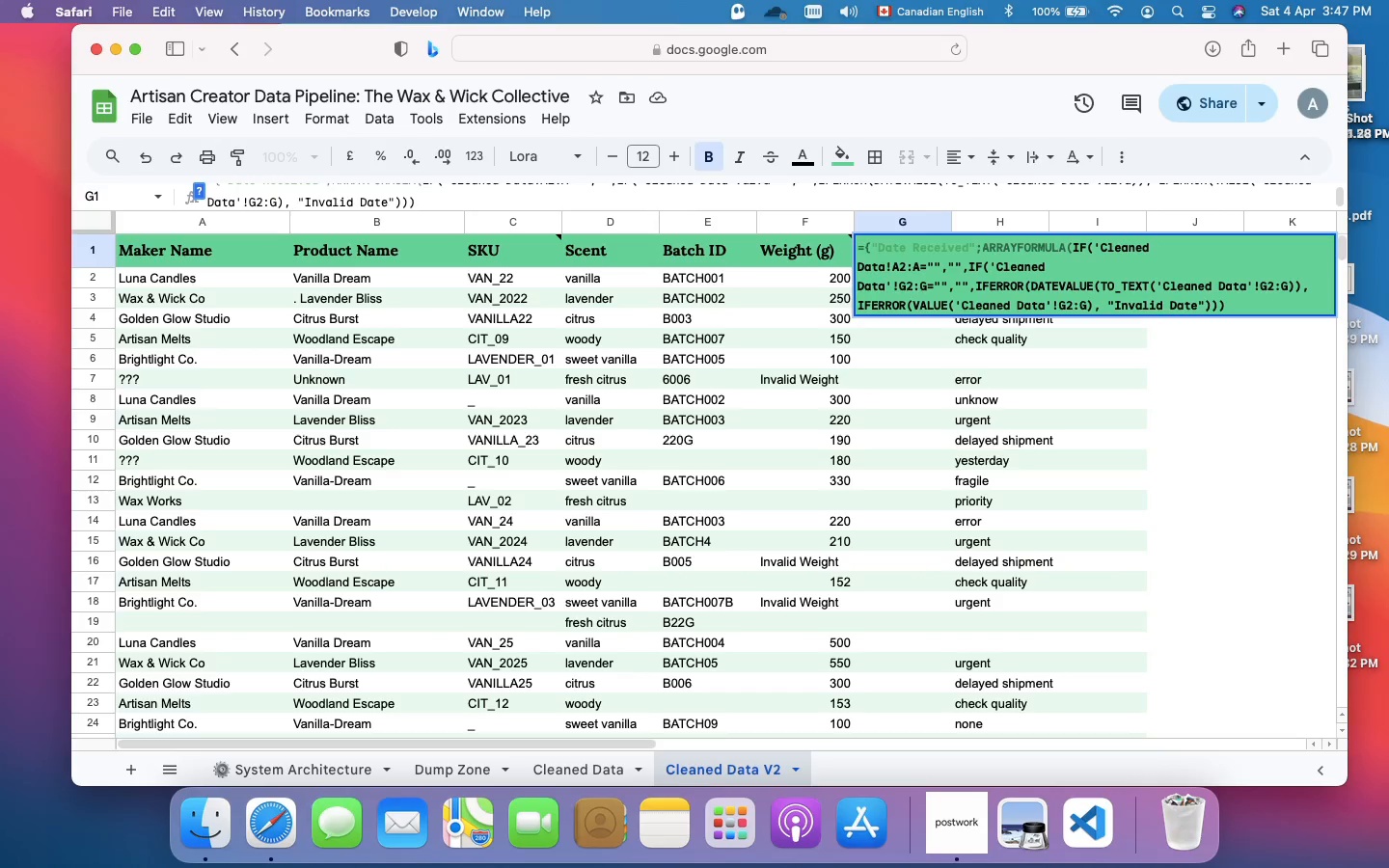 
type()))
 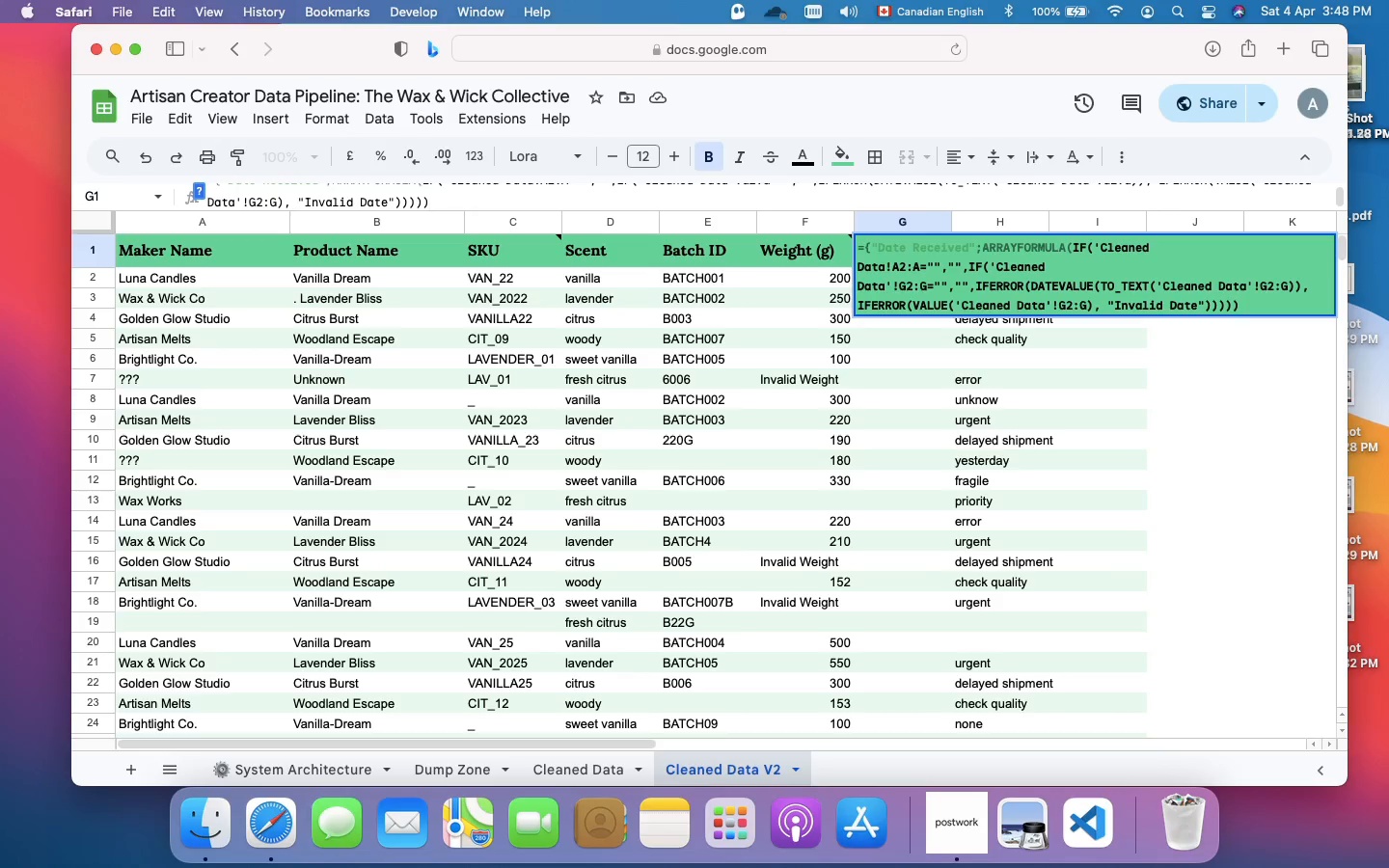 
key(Shift+BracketRight)
 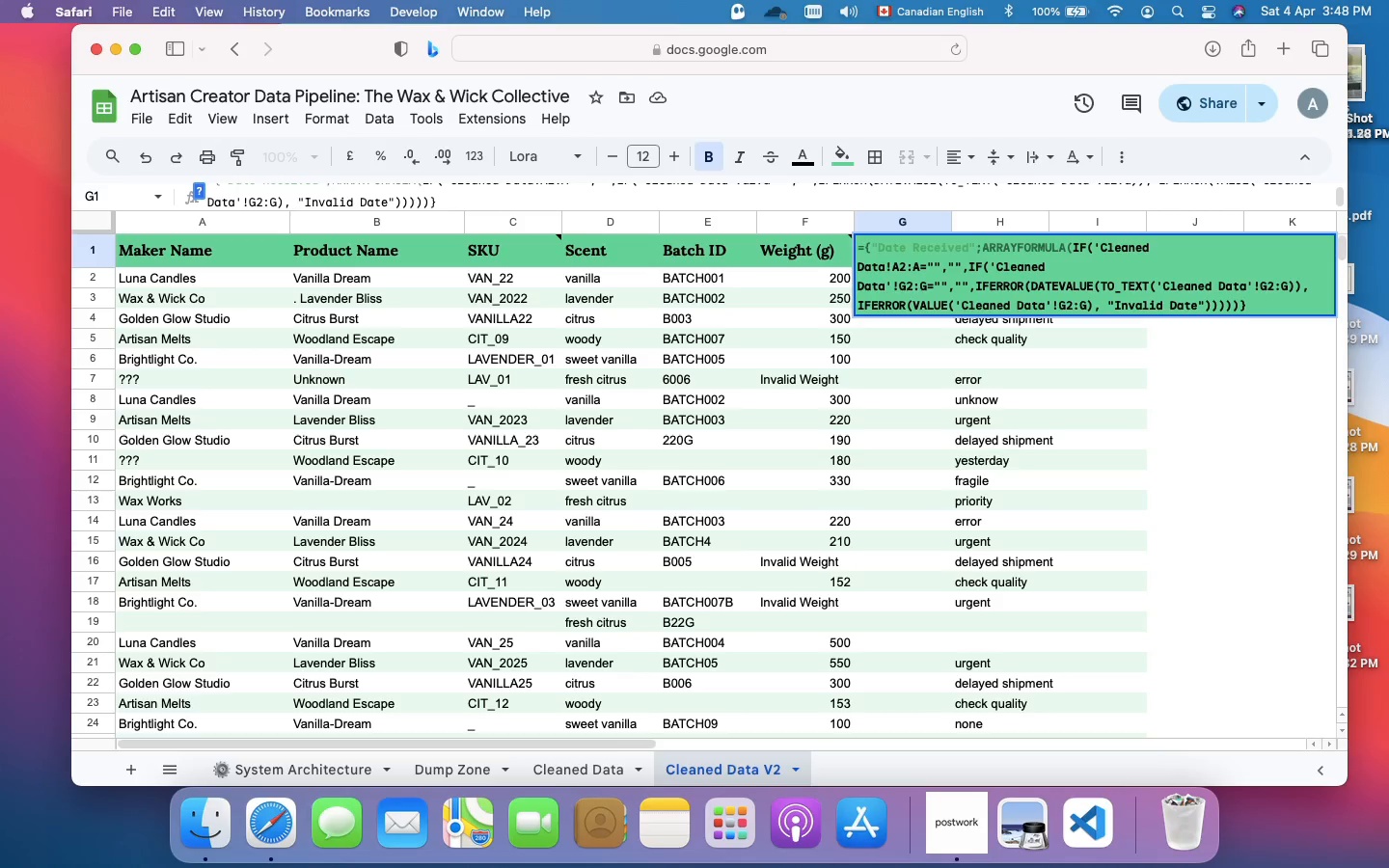 
wait(9.95)
 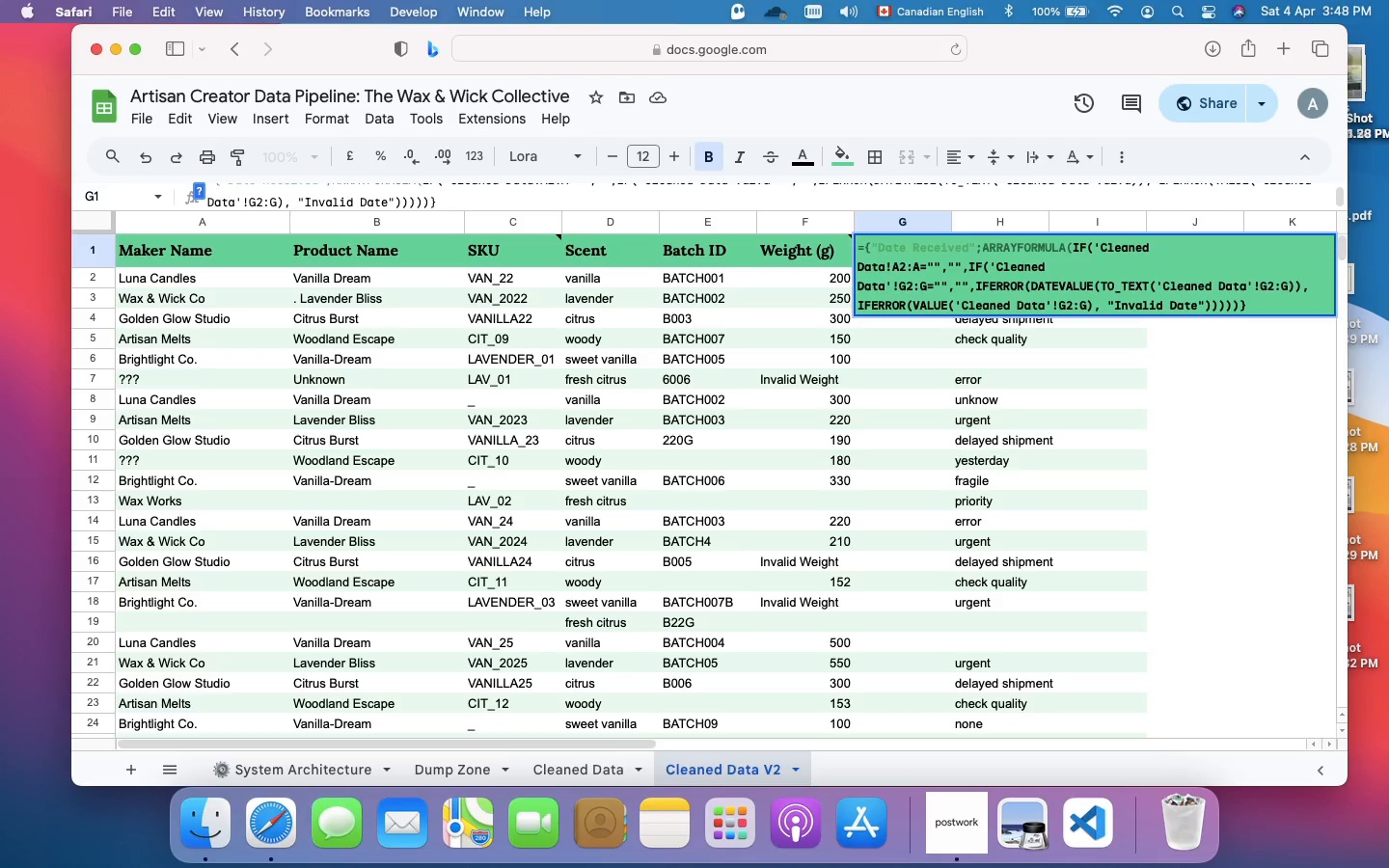 
key(ArrowLeft)
 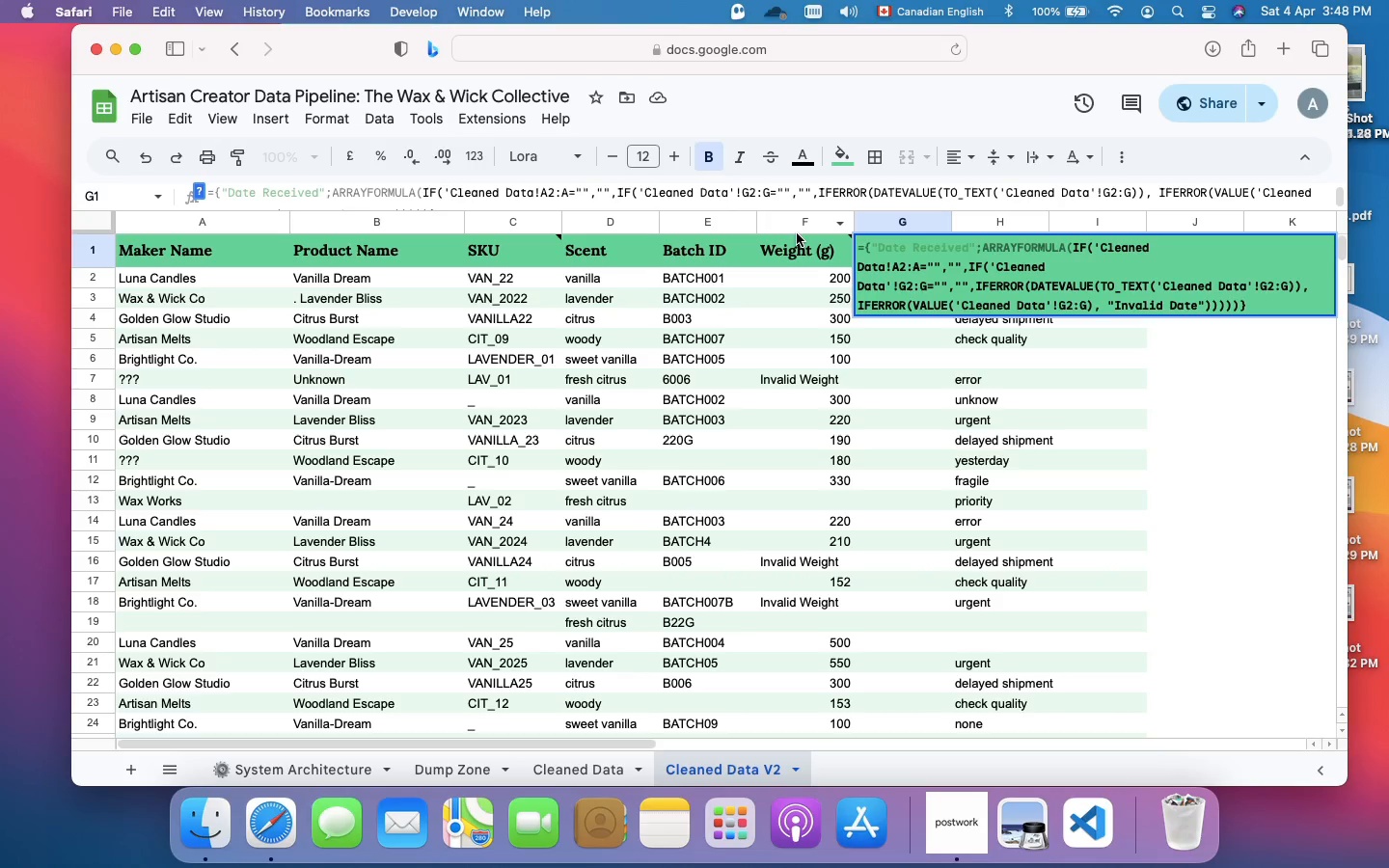 
key(Enter)
 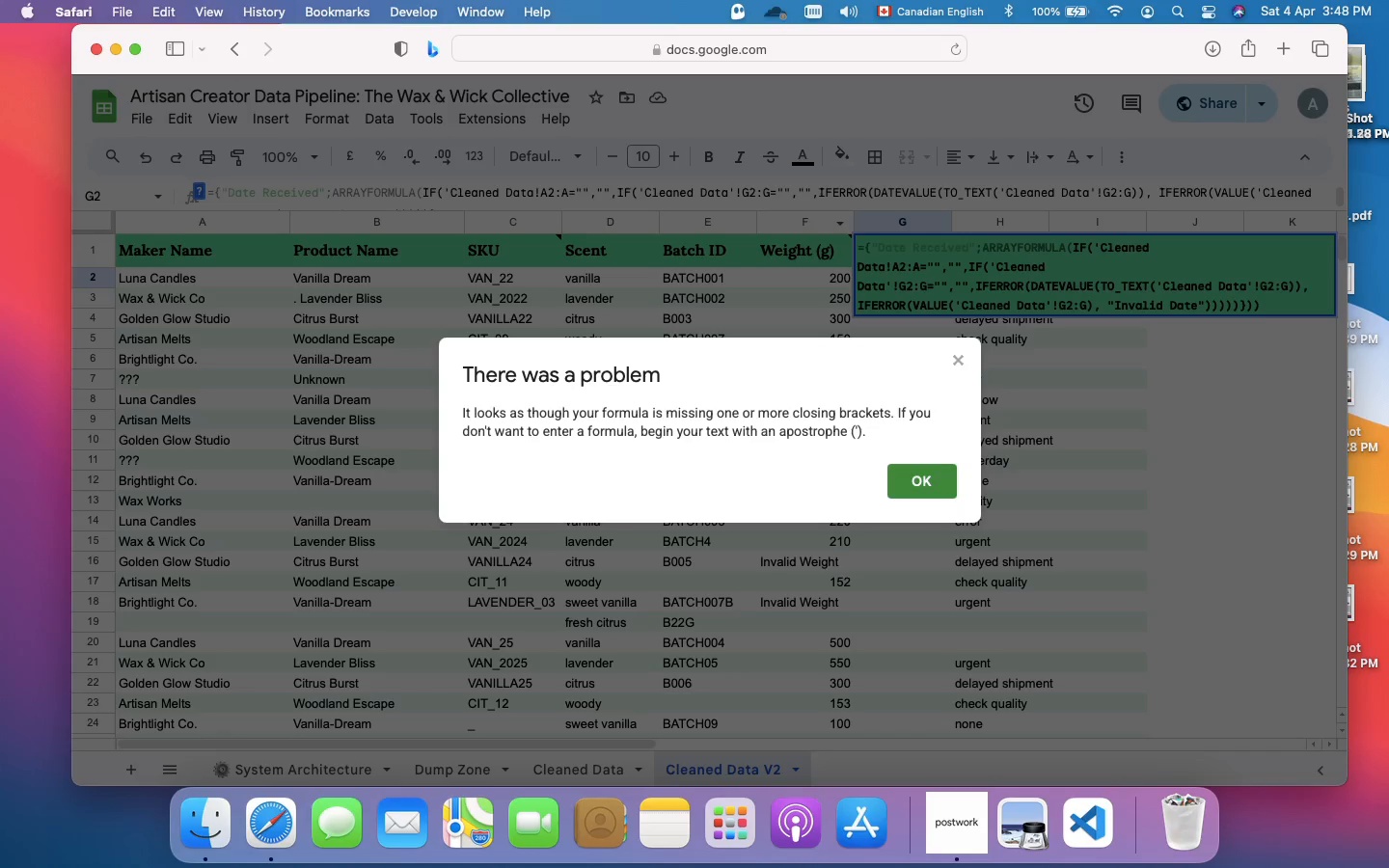 
left_click([797, 233])
 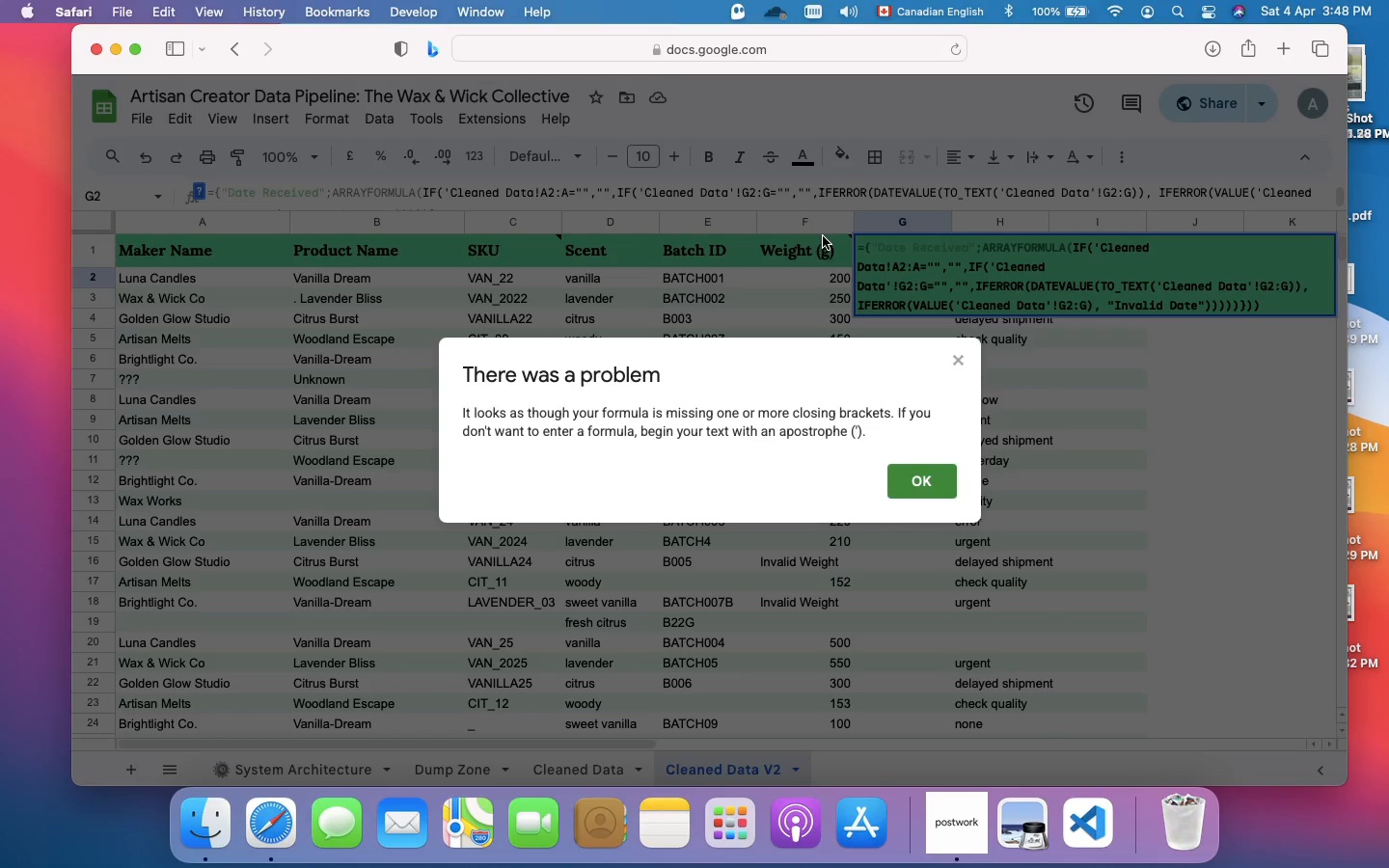 
wait(5.43)
 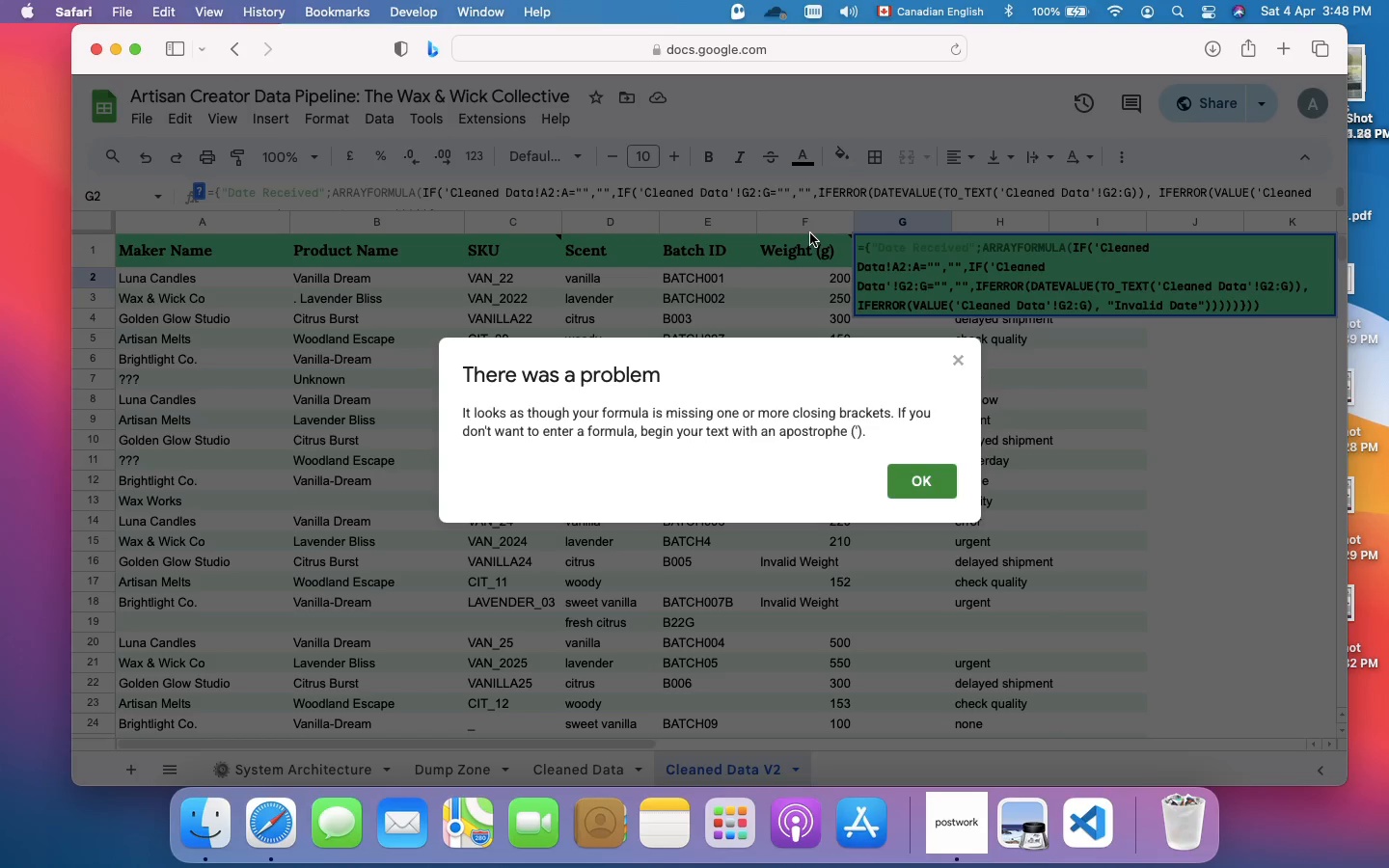 
left_click([961, 359])
 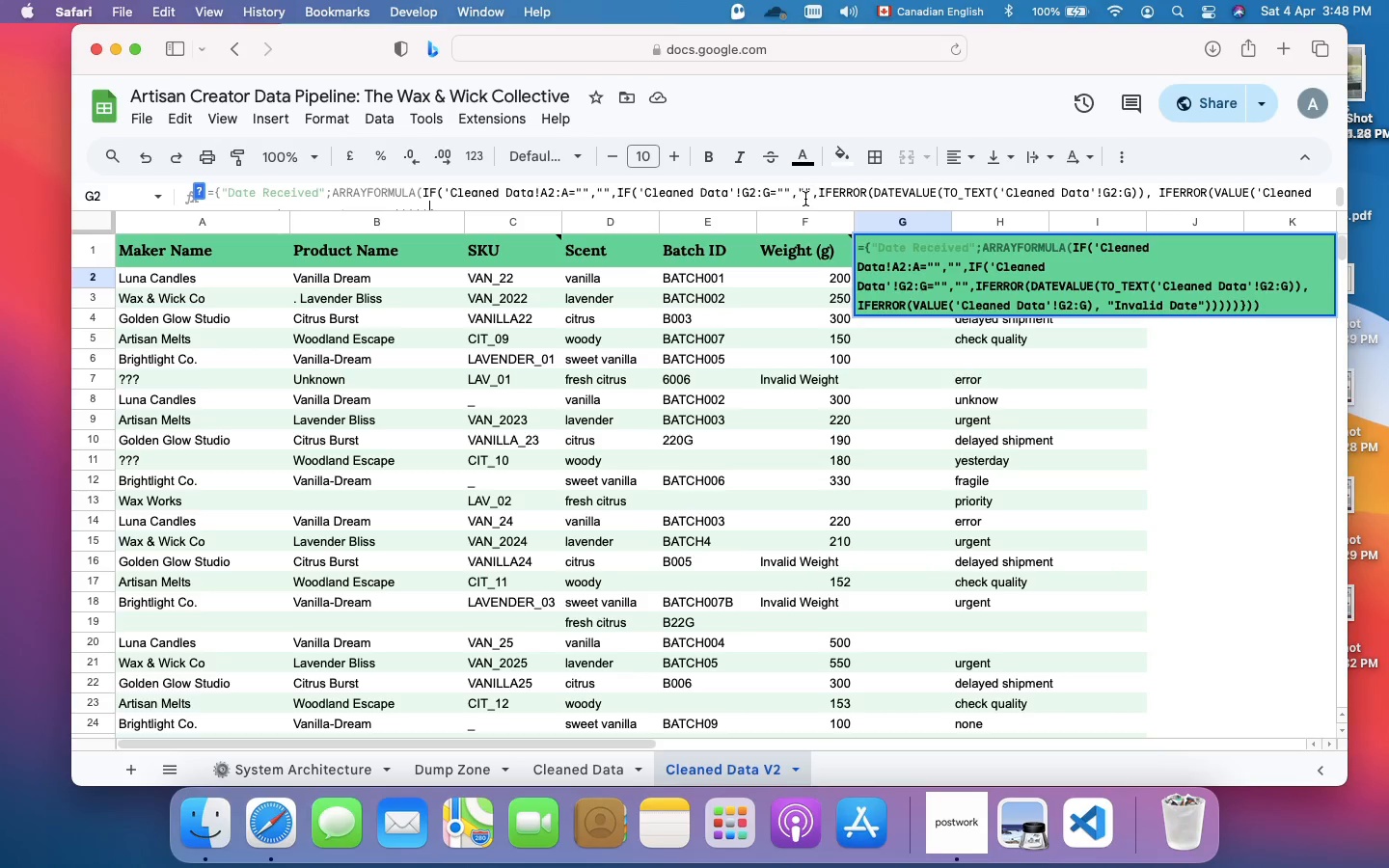 
left_click([805, 199])
 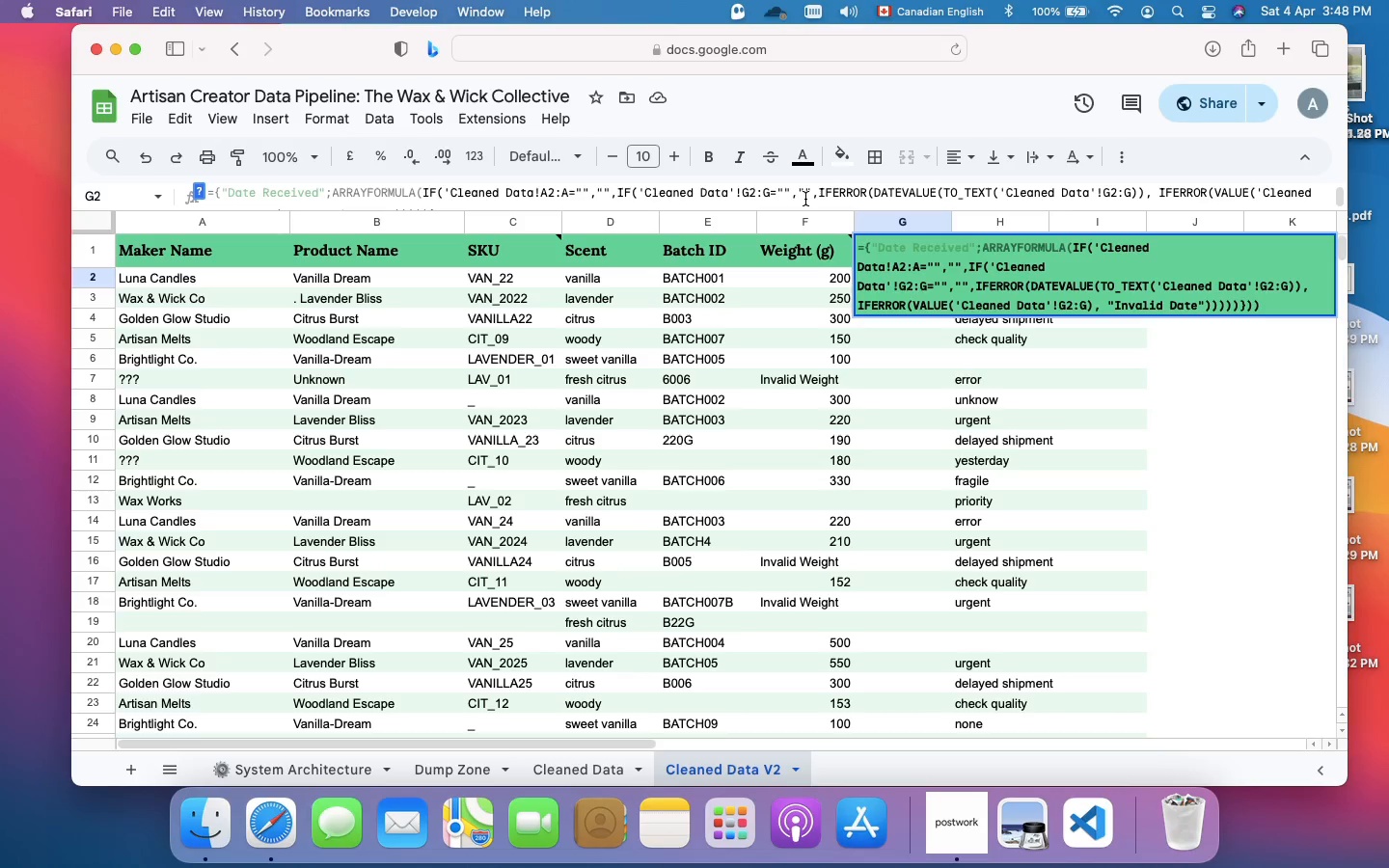 
left_click([805, 199])
 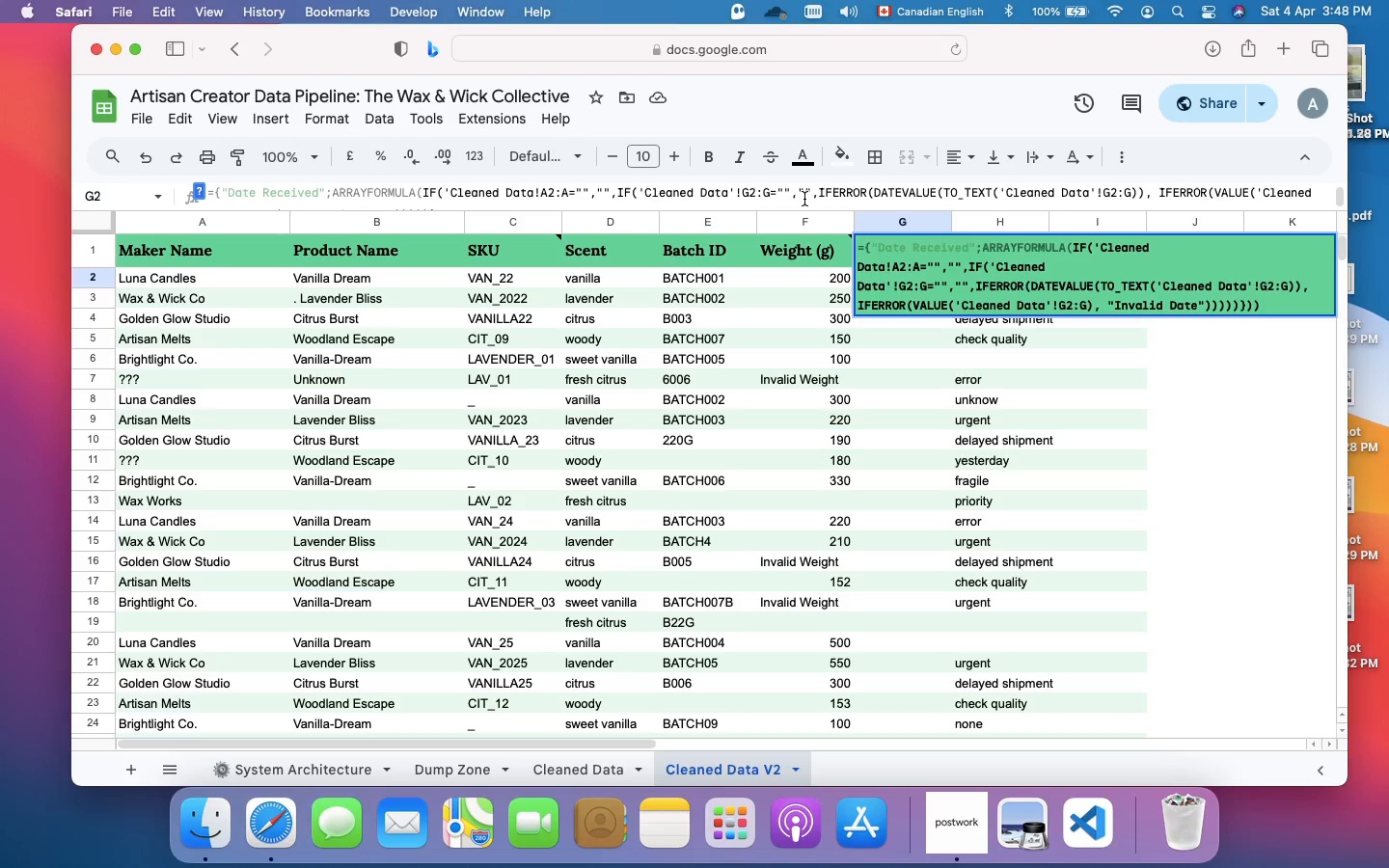 
hold_key(key=ArrowRight, duration=0.67)
 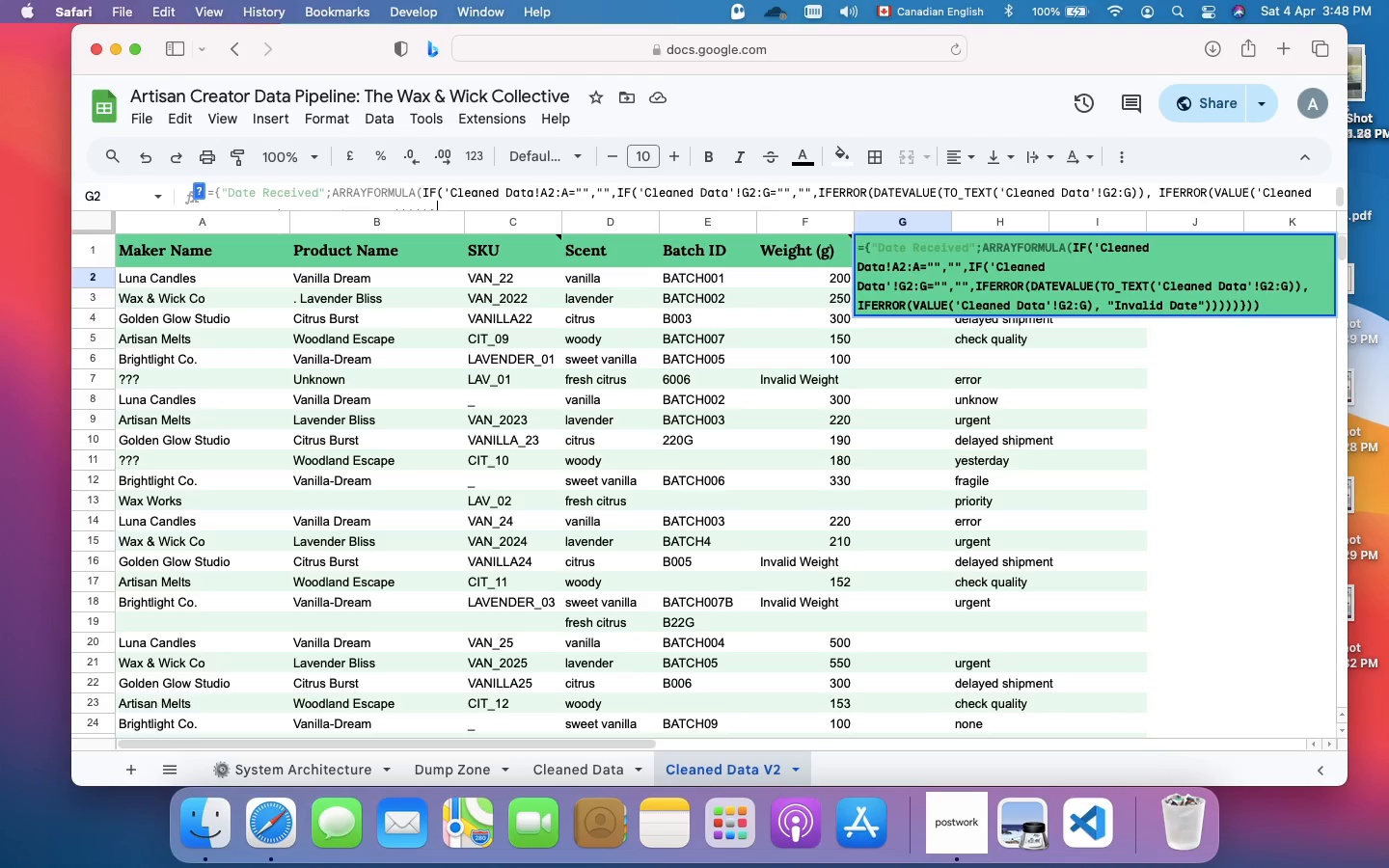 
hold_key(key=ArrowDown, duration=0.58)
 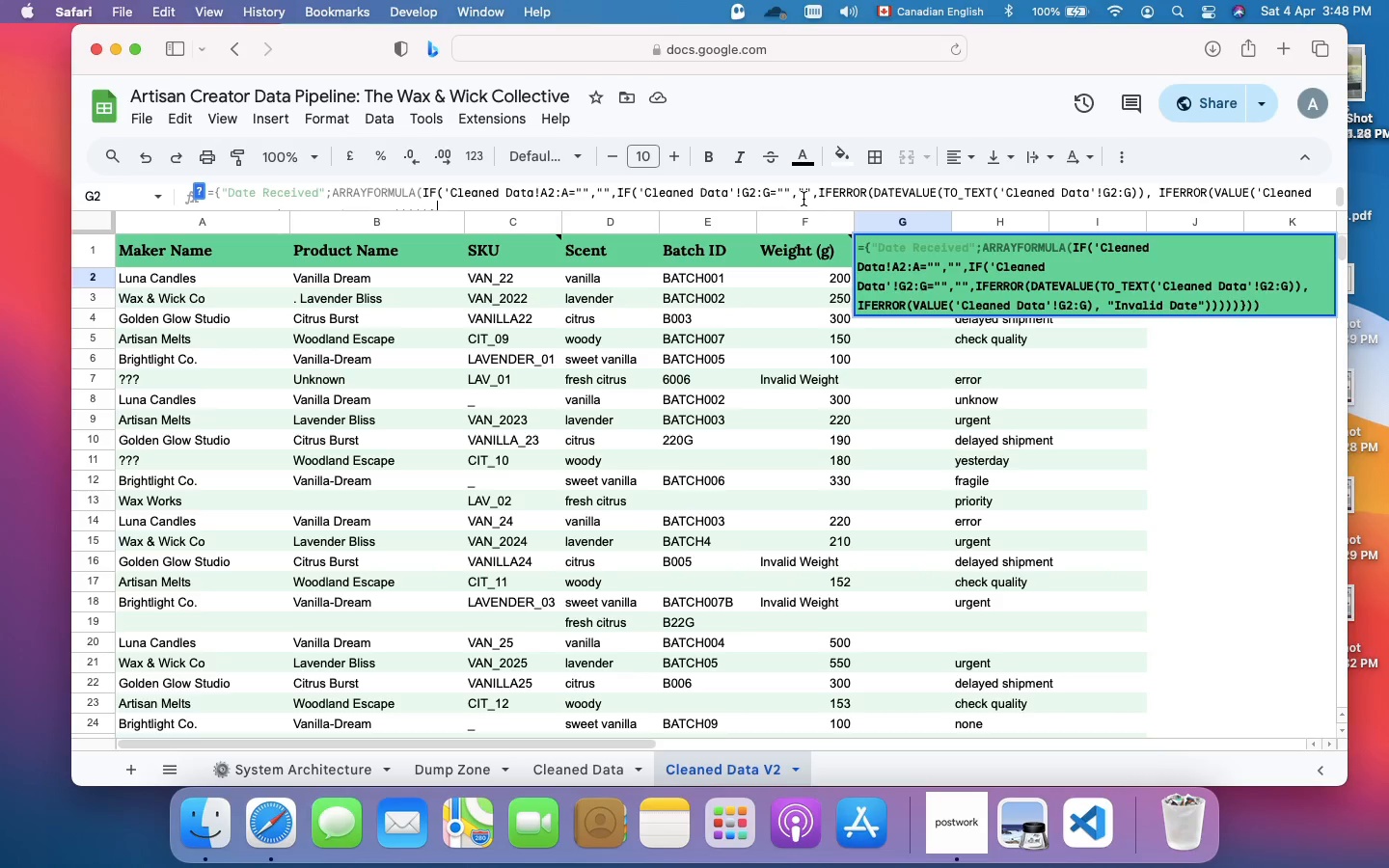 
key(ArrowDown)
 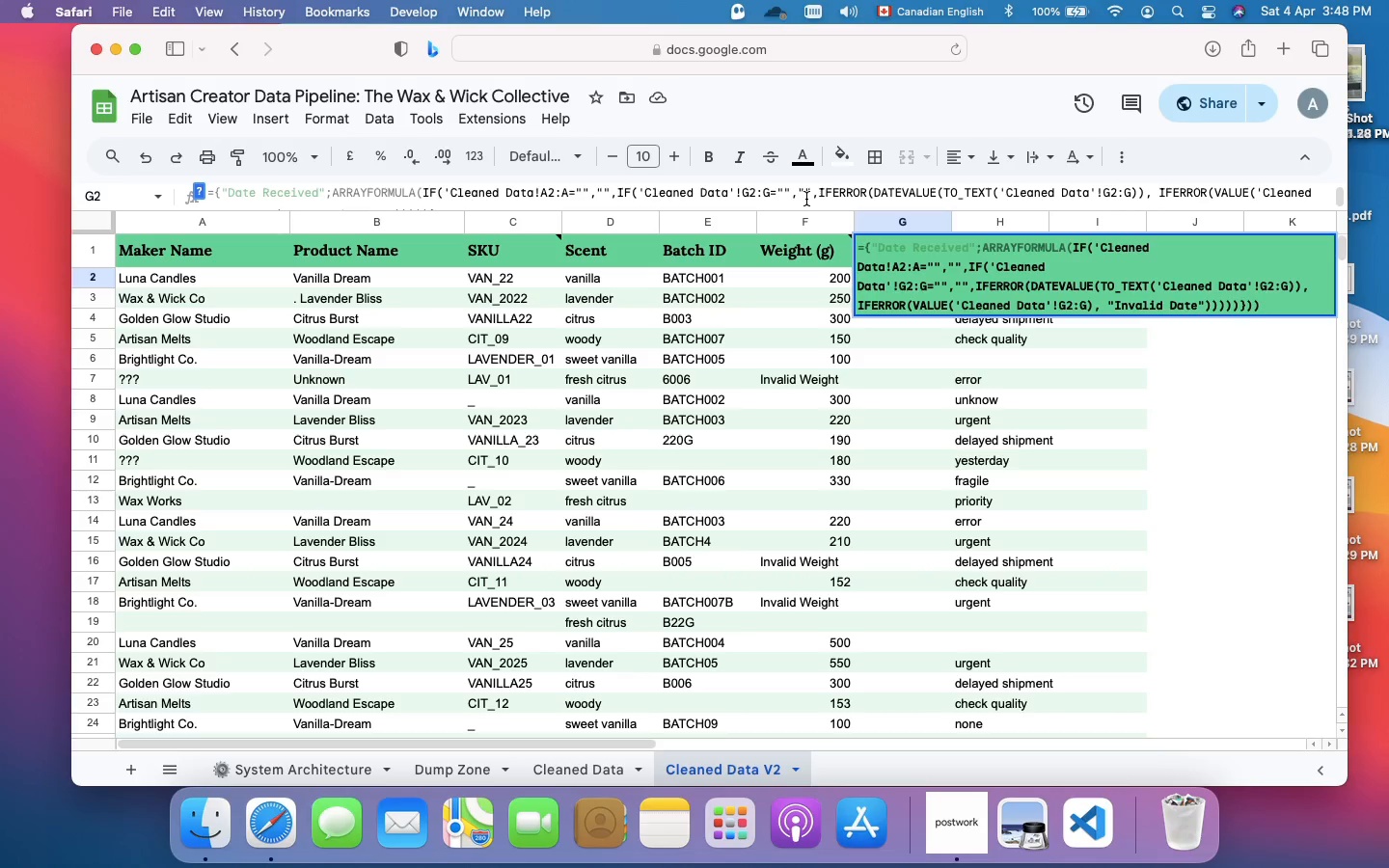 
key(Backspace)
 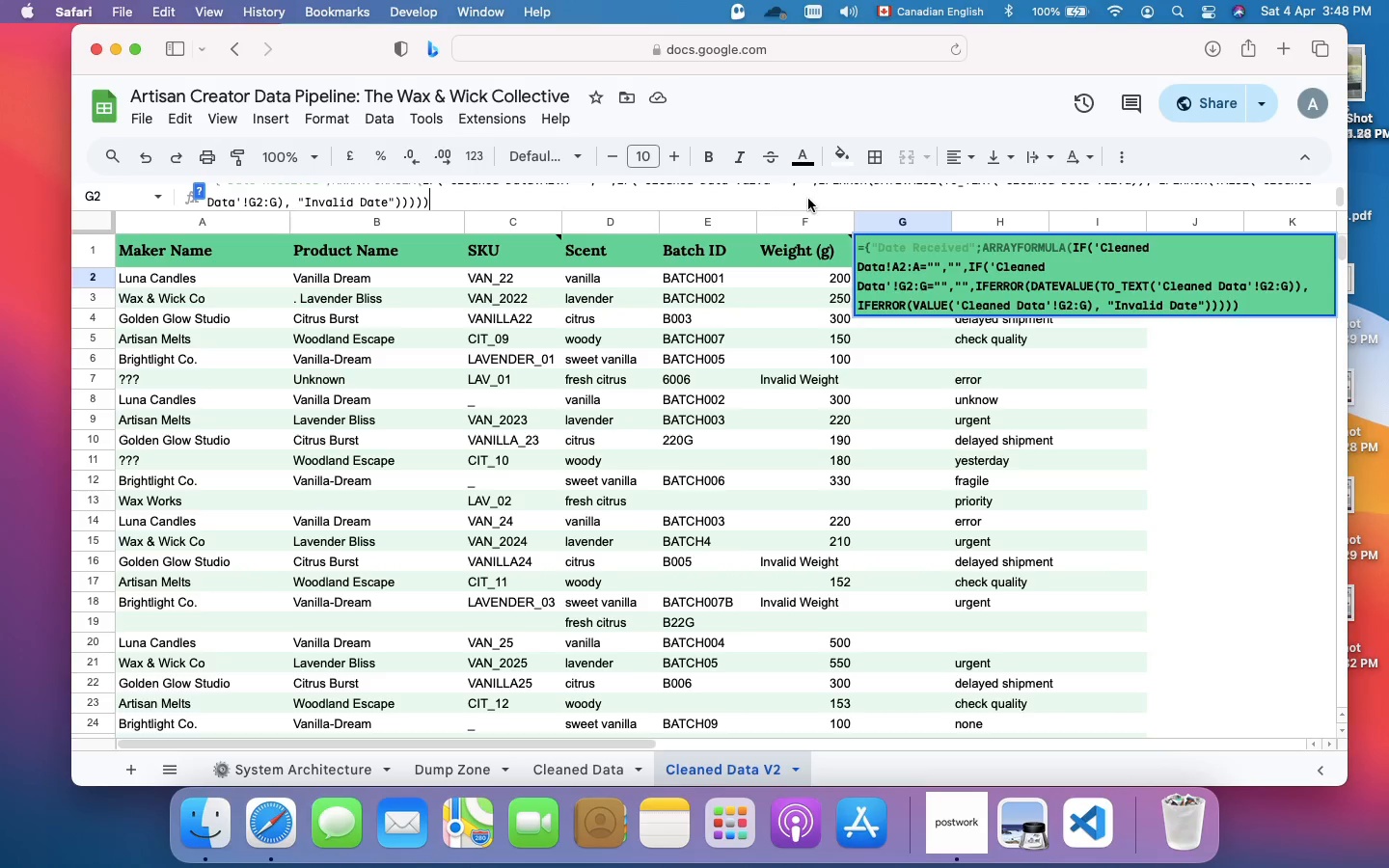 
key(Backspace)
 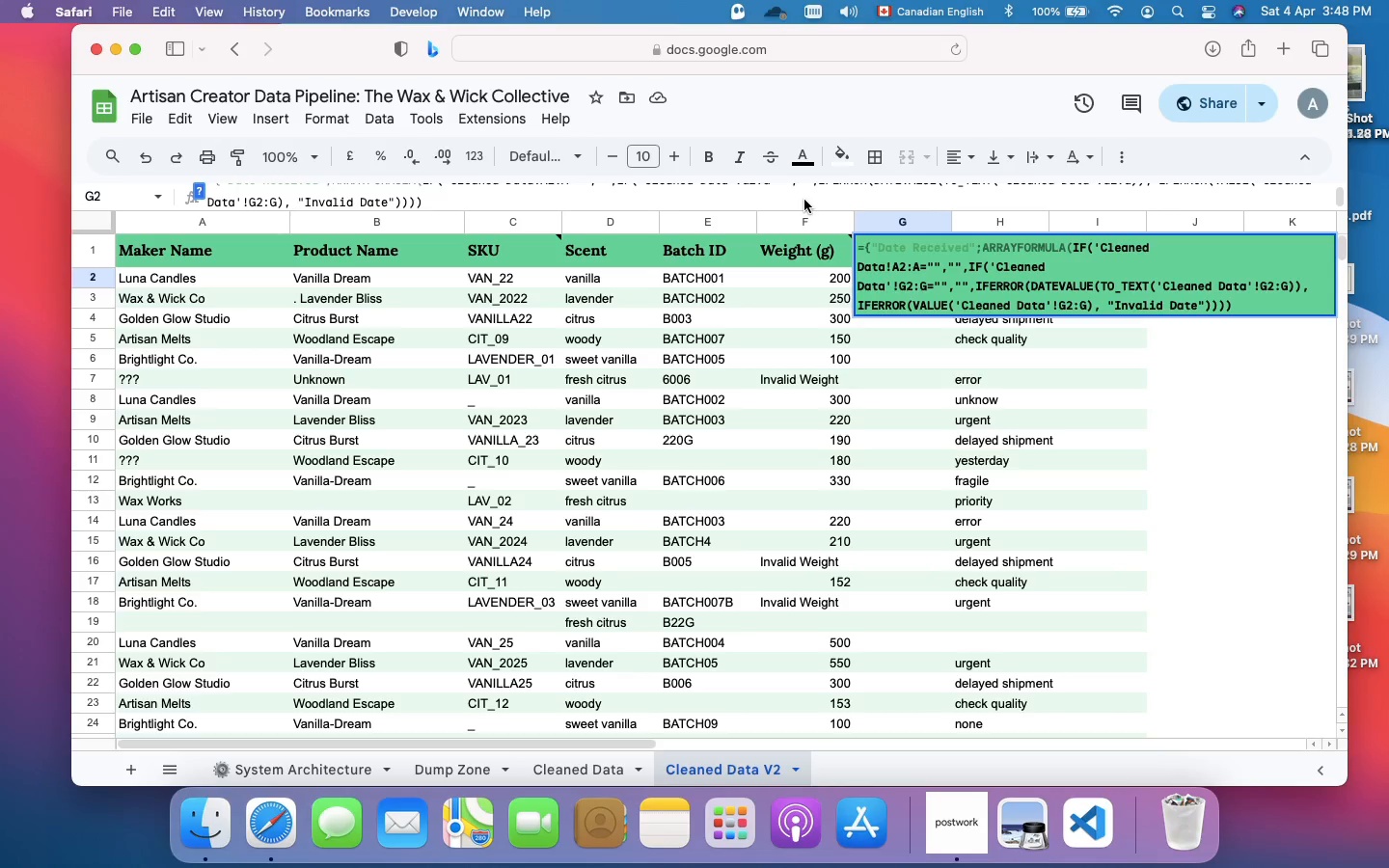 
wait(23.31)
 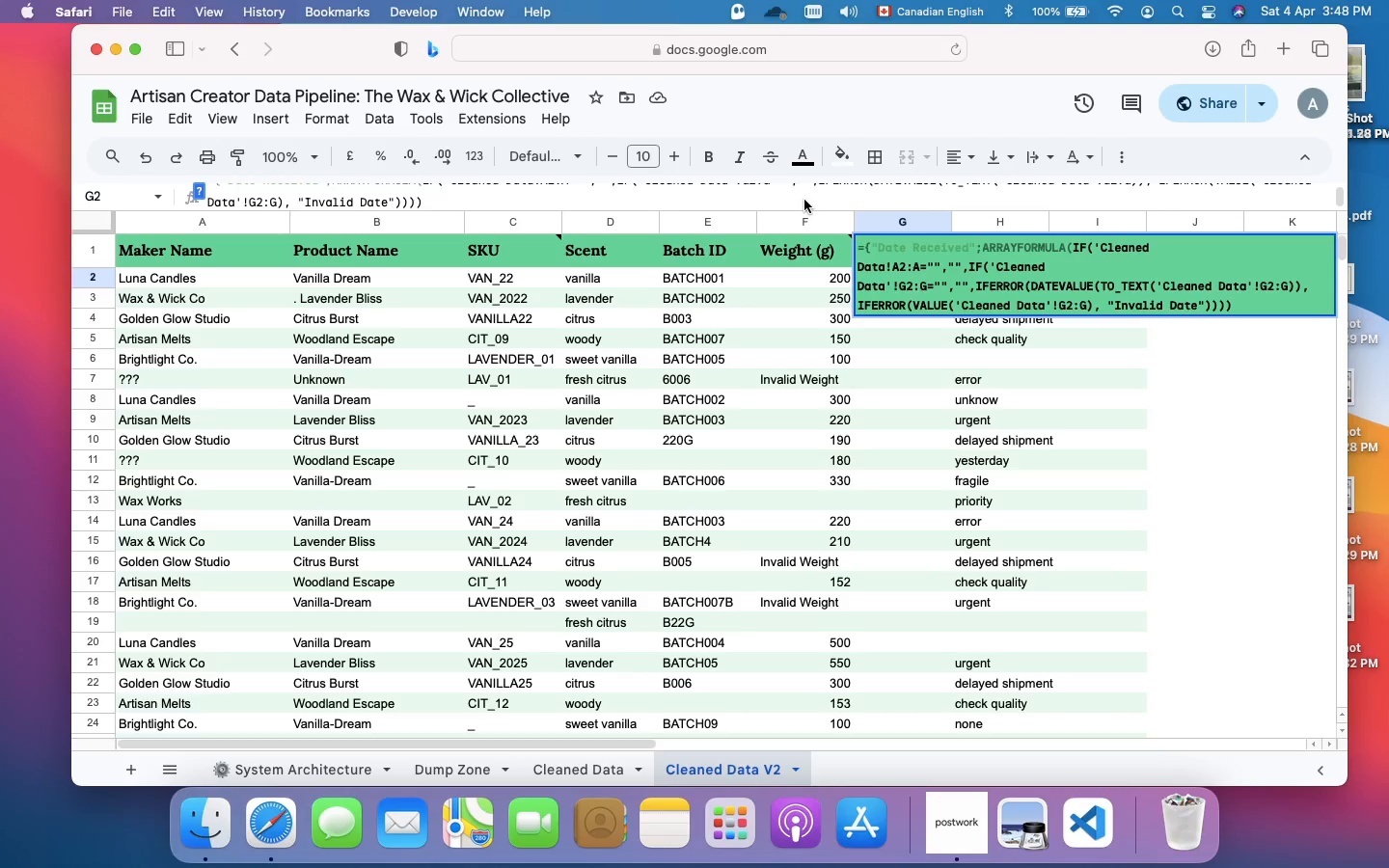 
key(Backspace)
 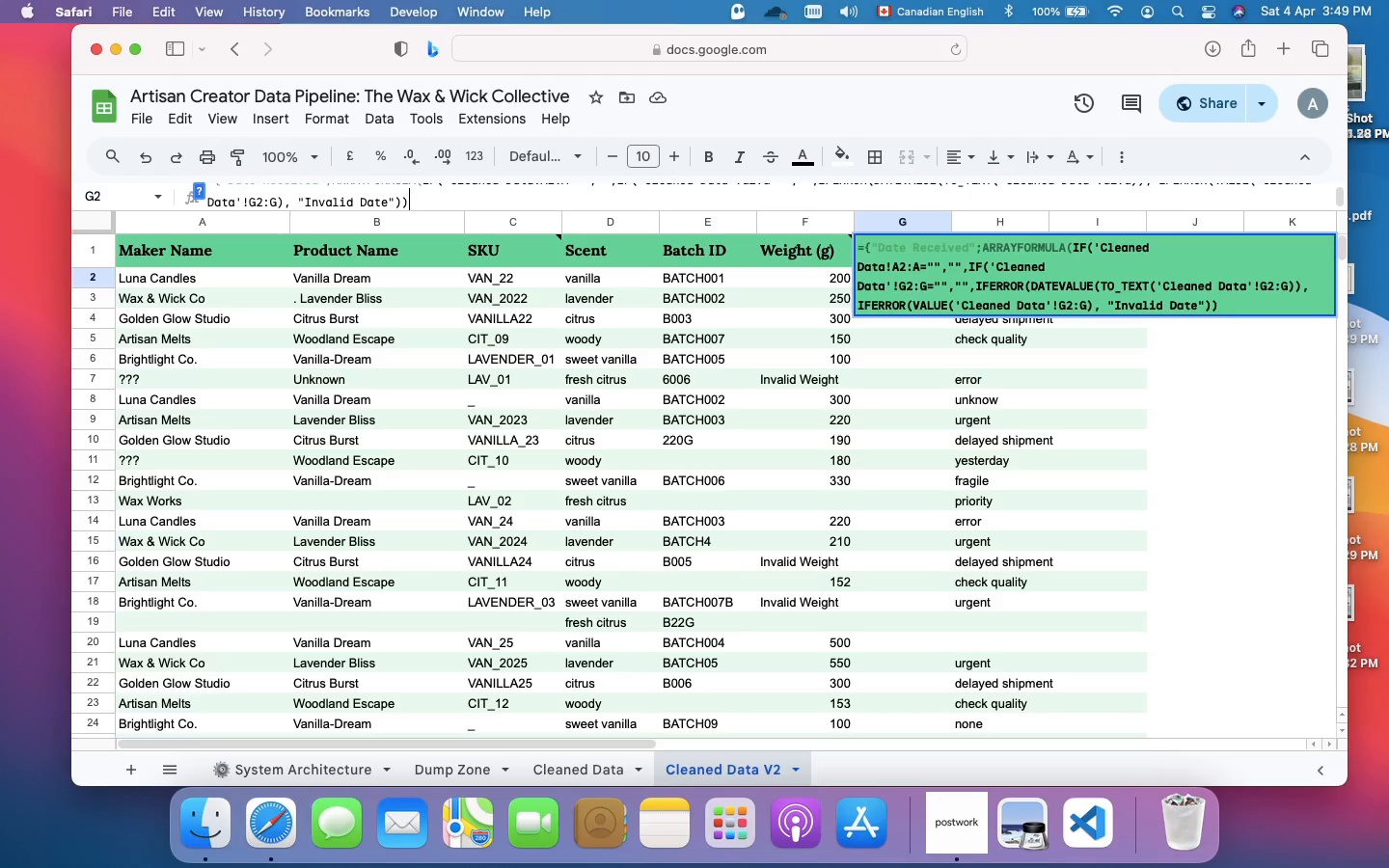 
key(Backspace)
 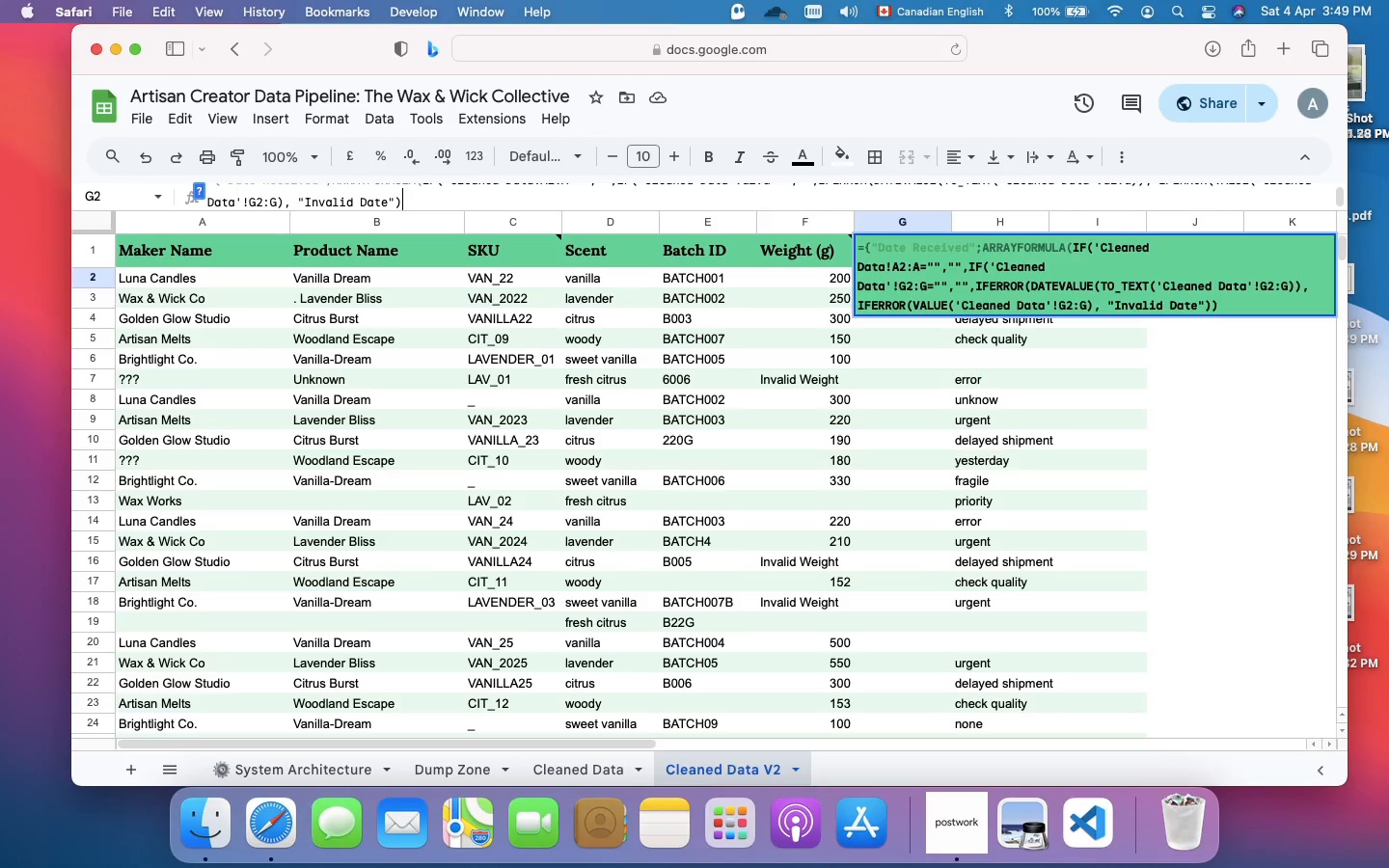 
key(Backspace)
 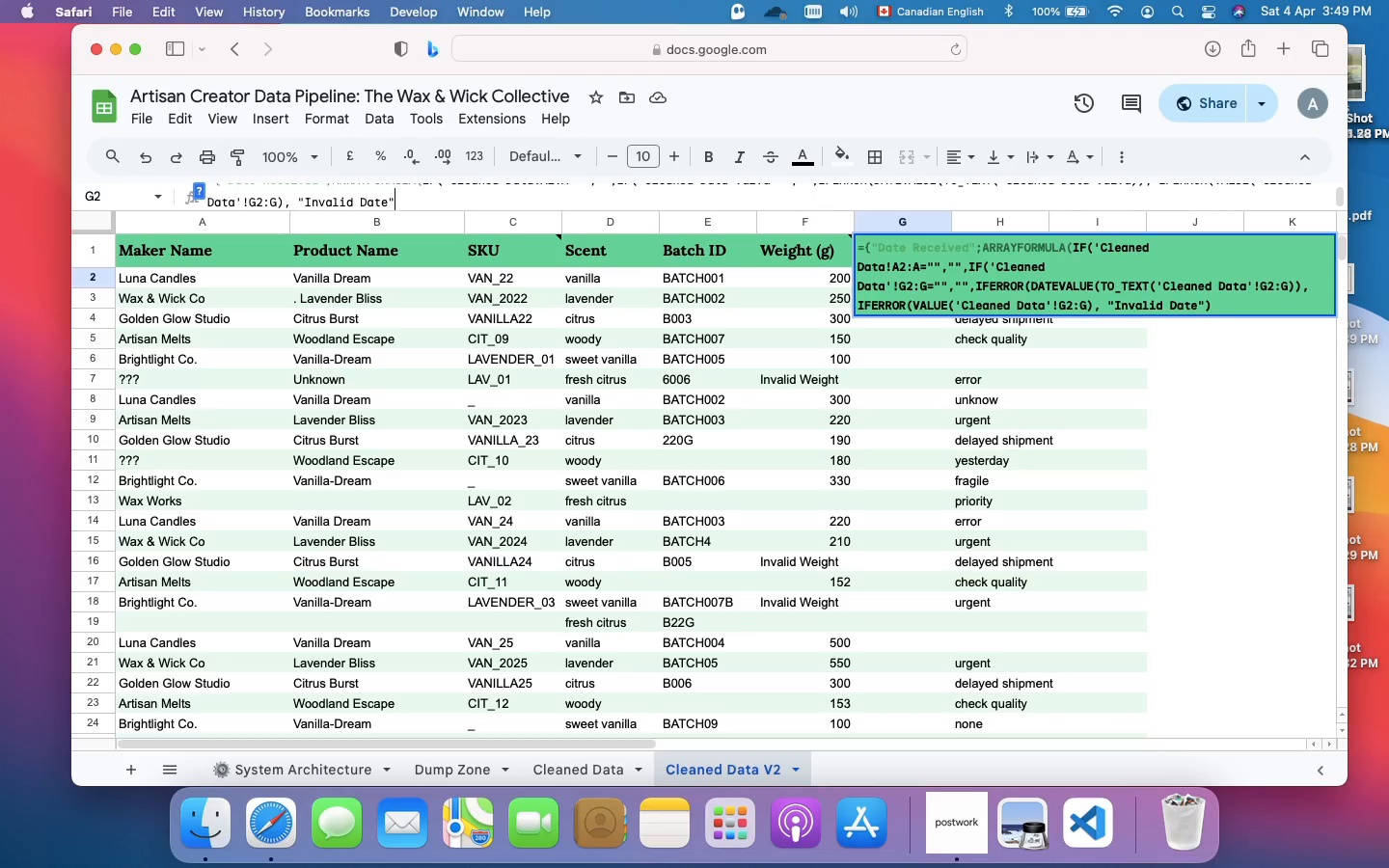 
key(Backspace)
 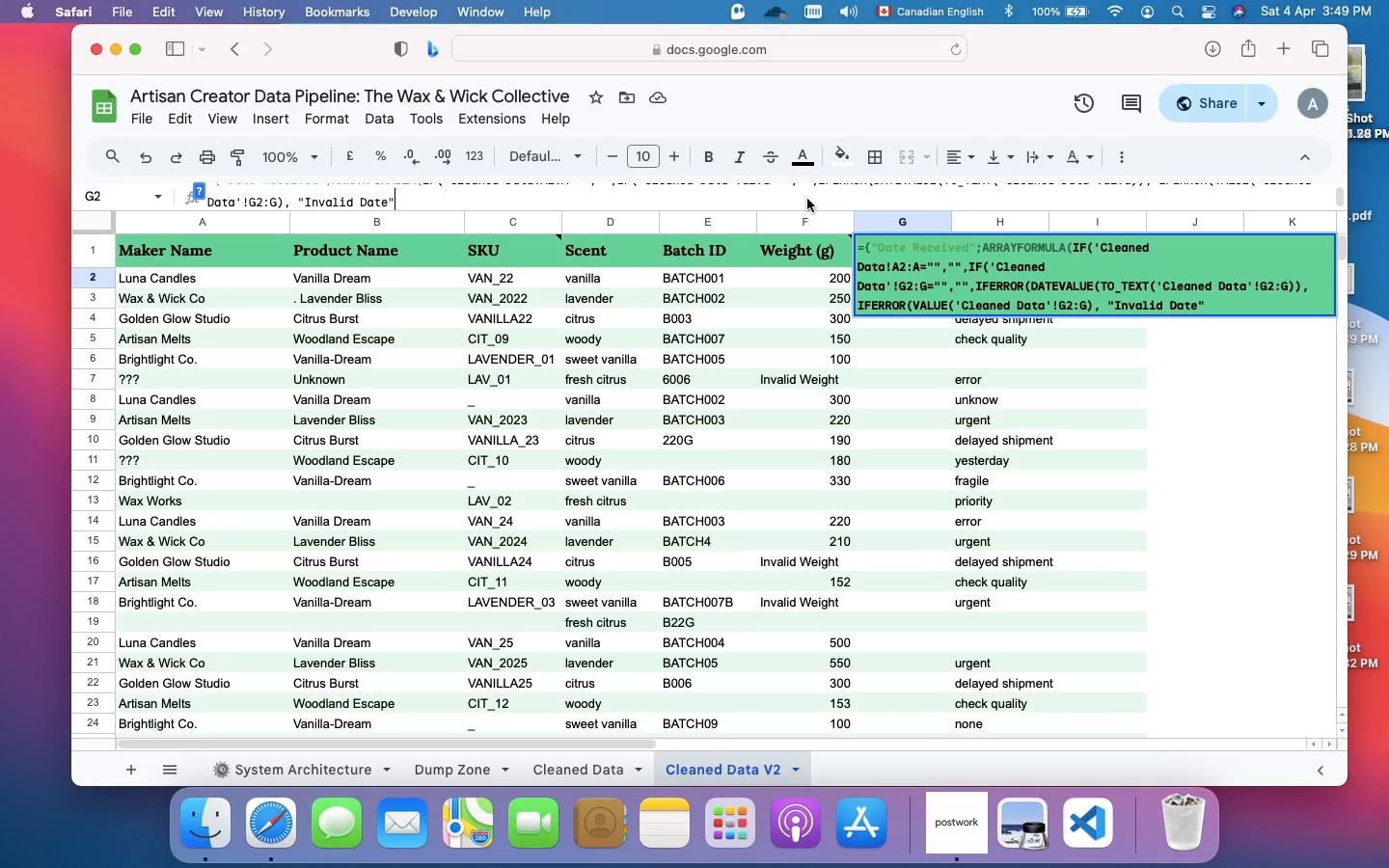 
wait(5.72)
 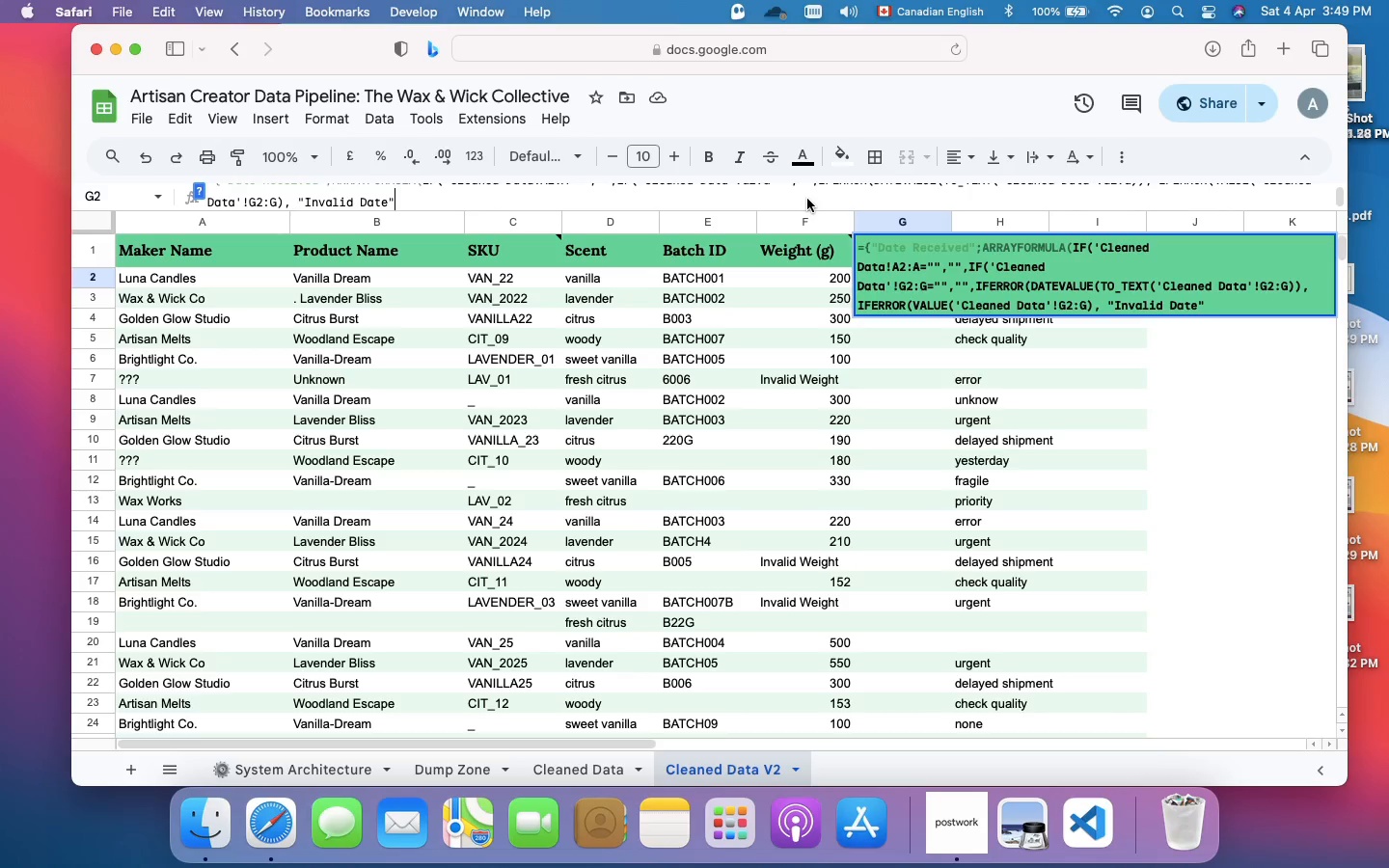 
key(Backspace)
 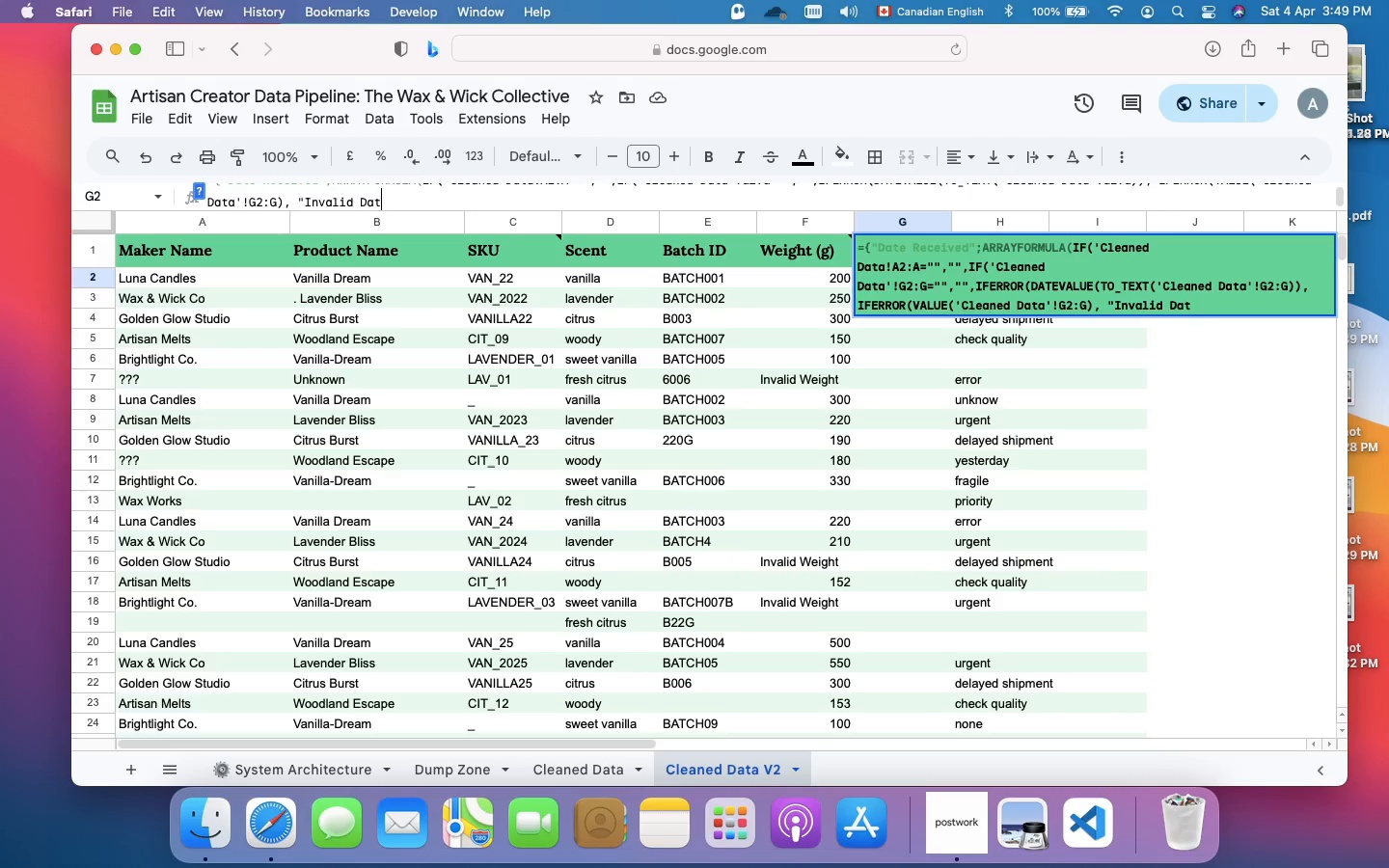 
key(Backspace)
 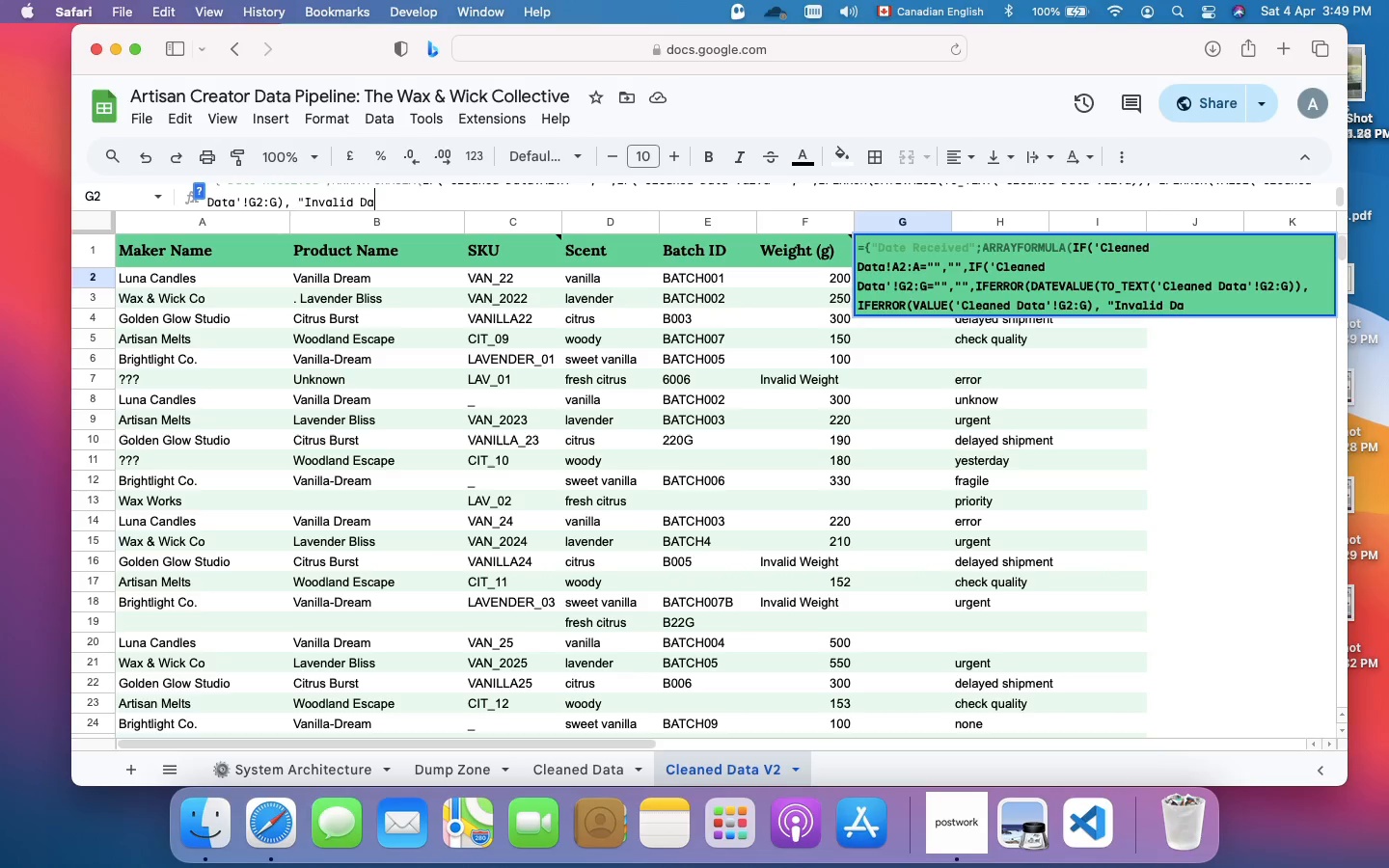 
key(Backspace)
 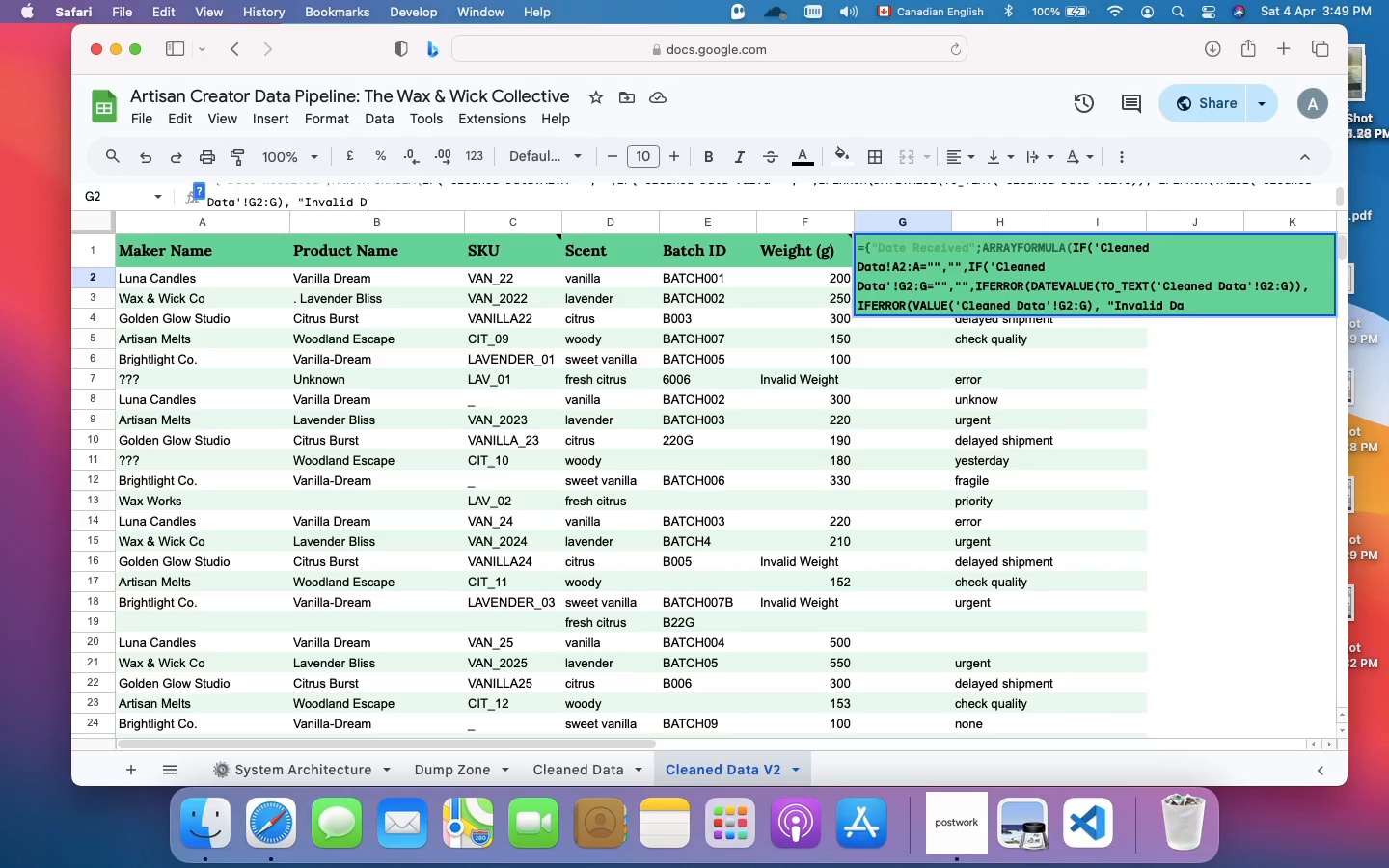 
key(Backspace)
 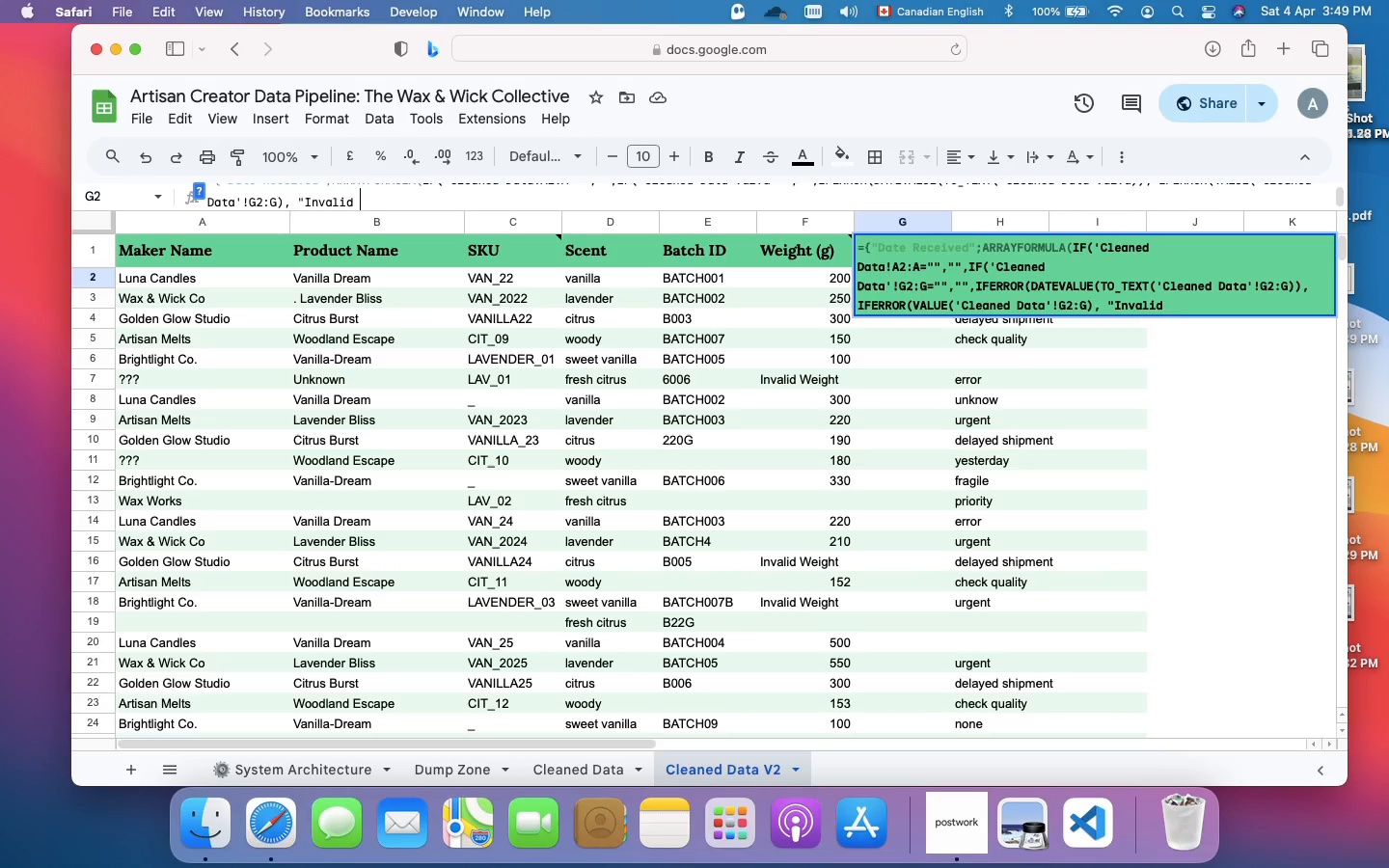 
key(Backspace)
 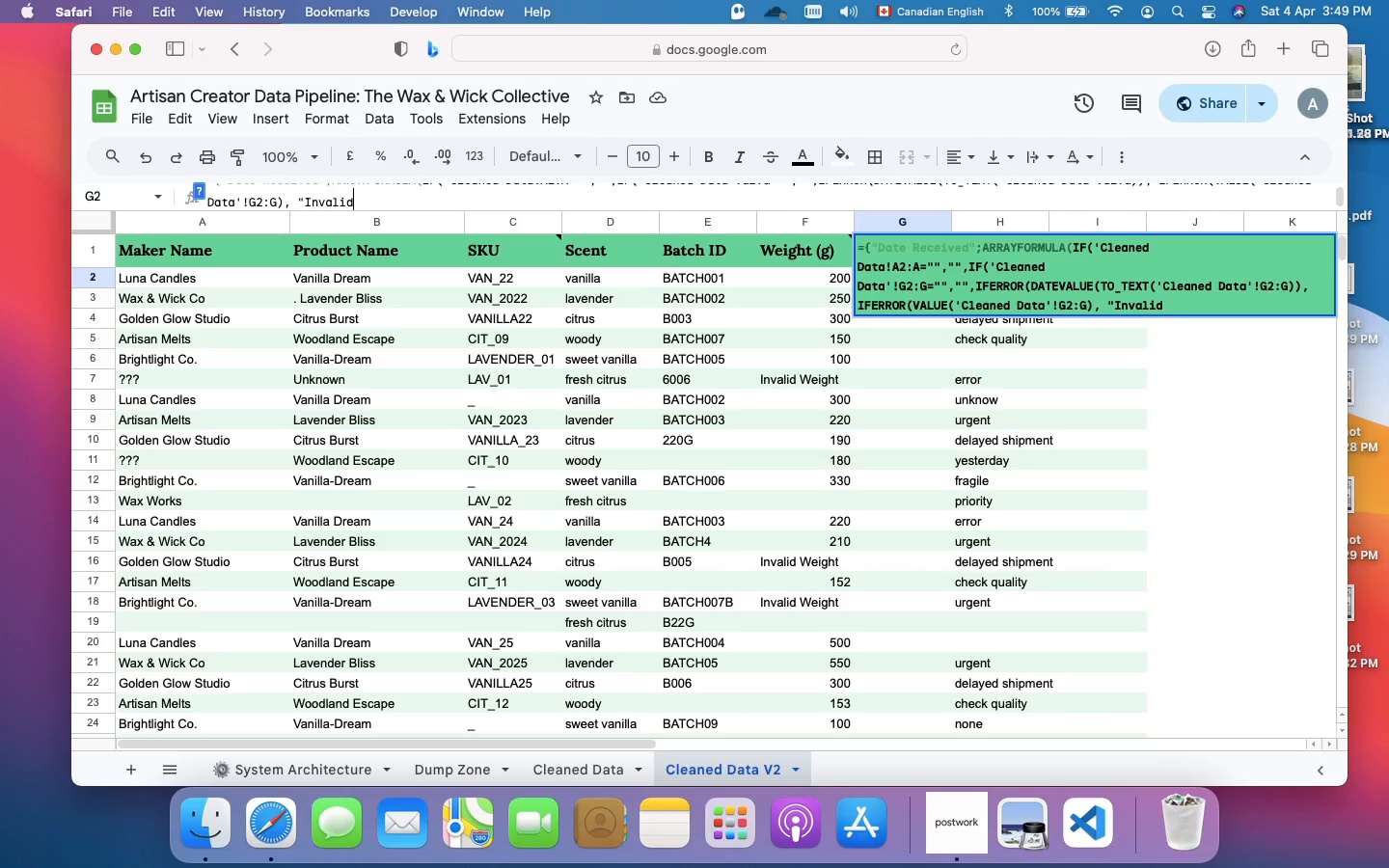 
key(Backspace)
 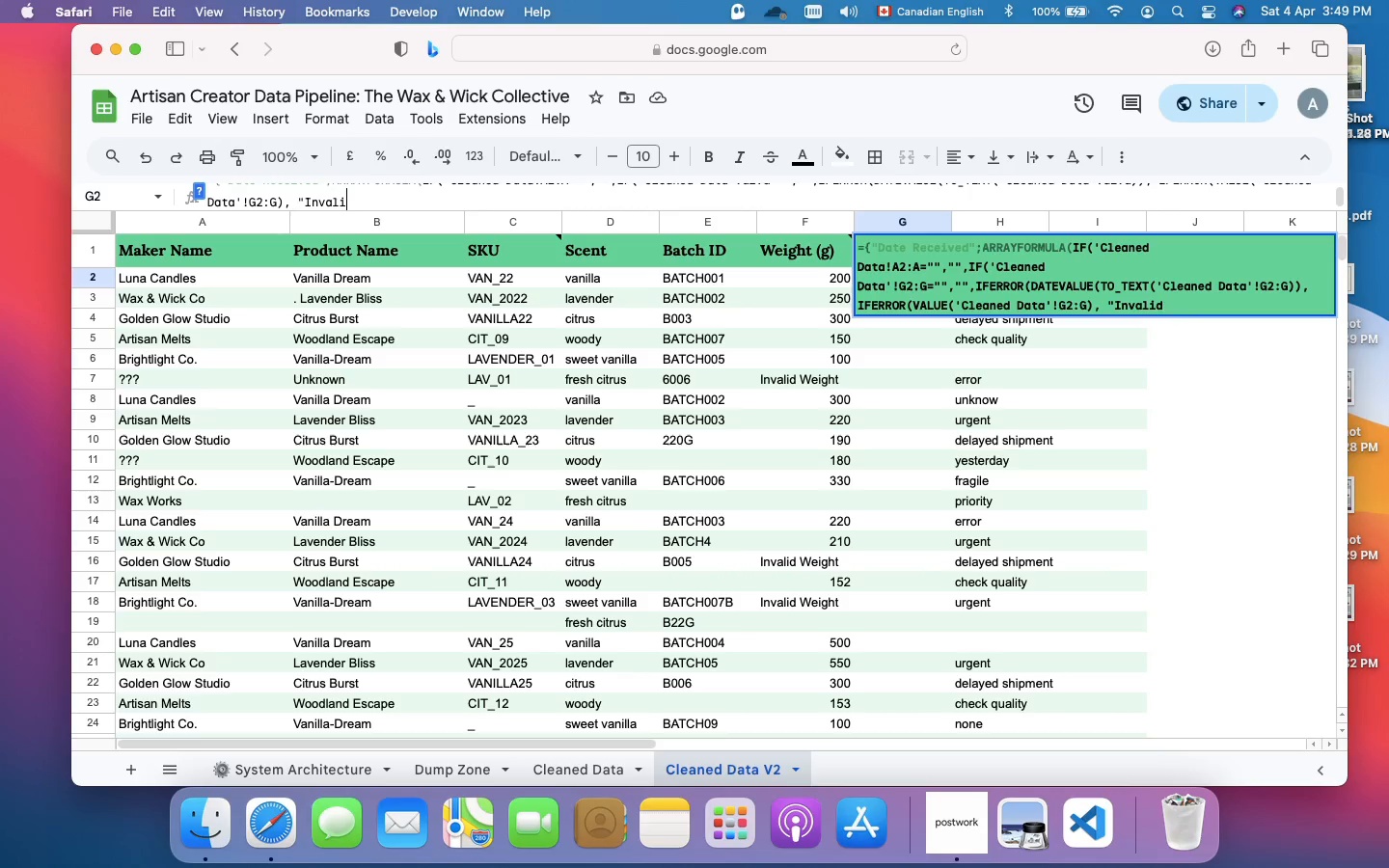 
key(Backspace)
 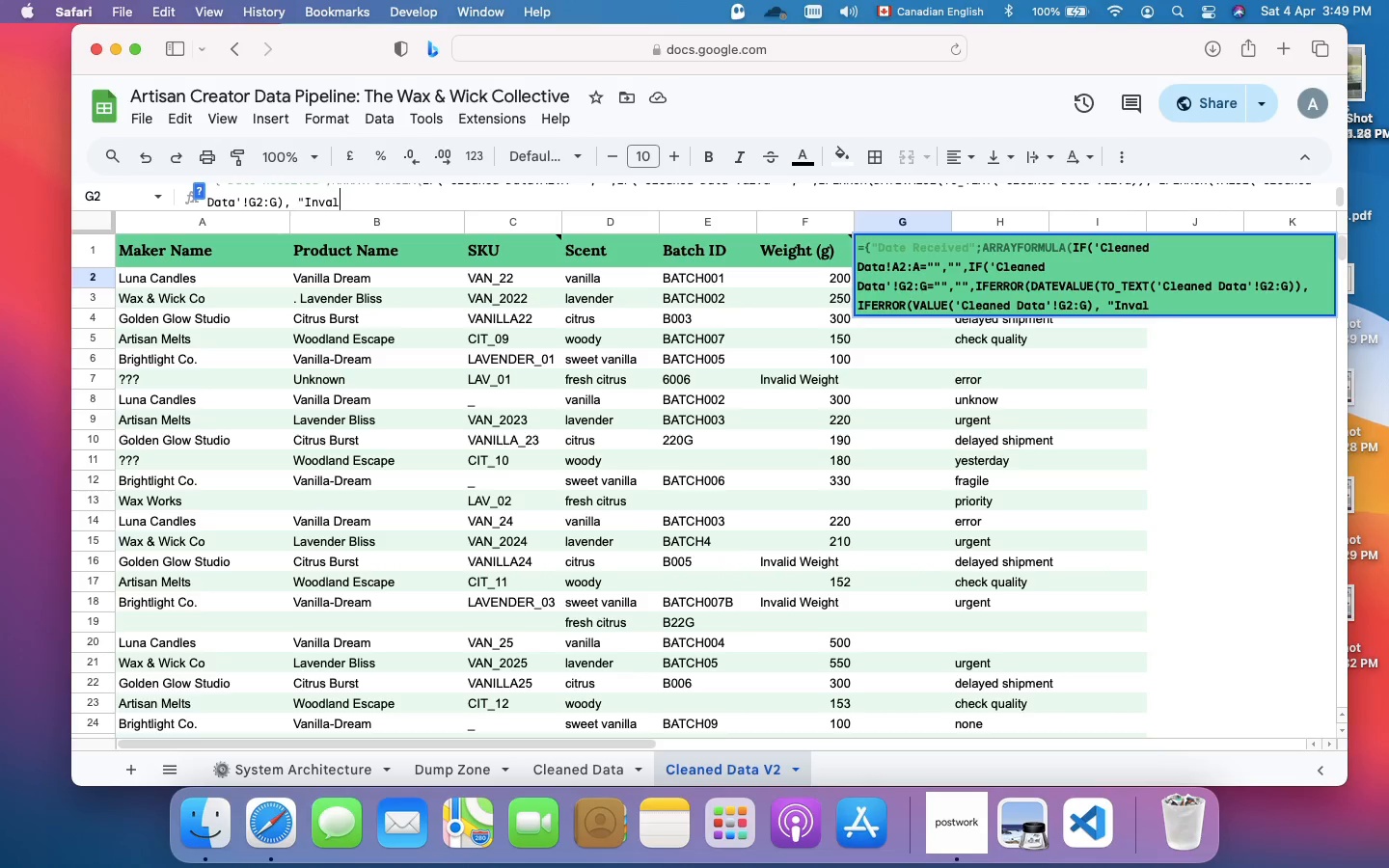 
key(Backspace)
 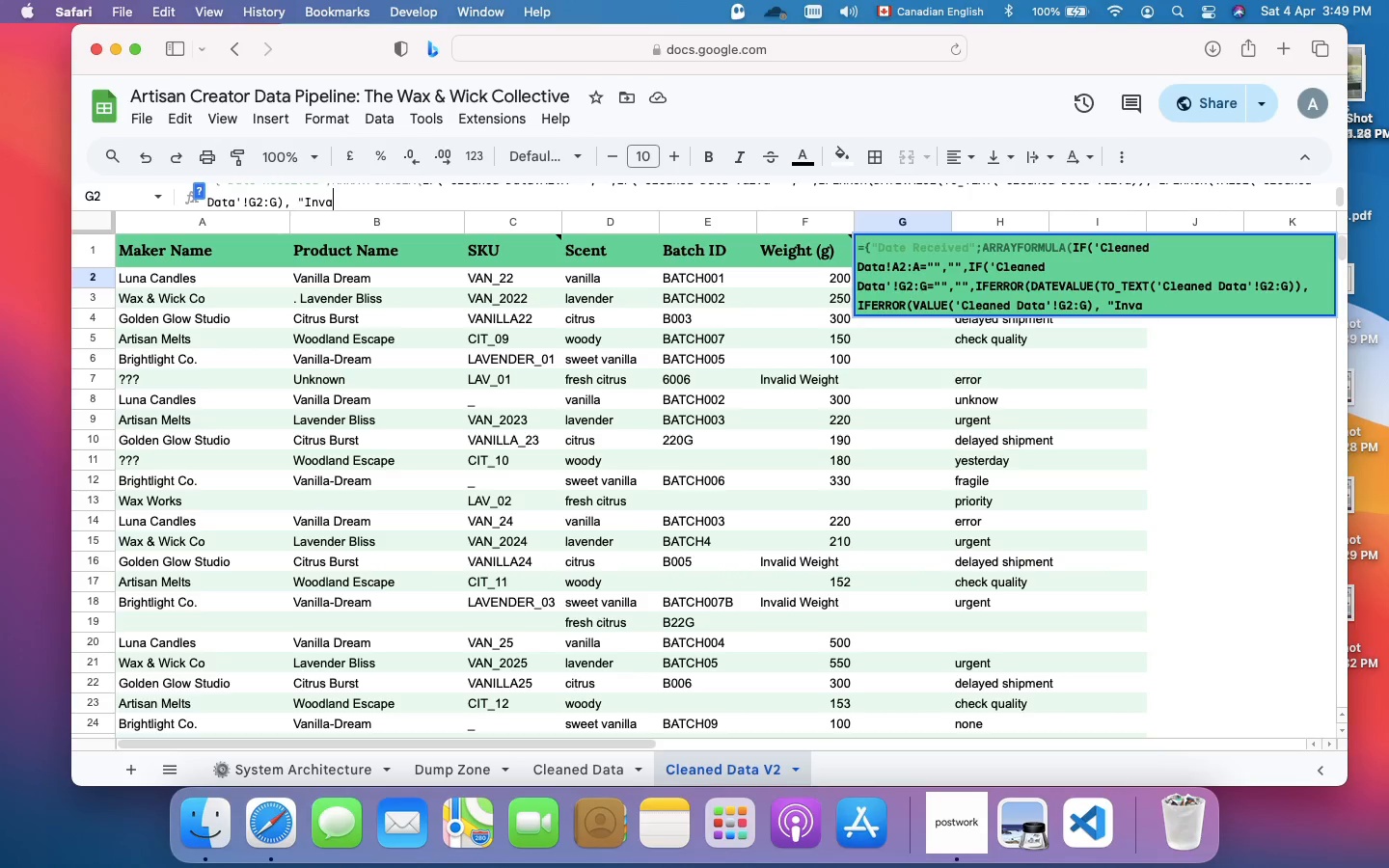 
key(Backspace)
 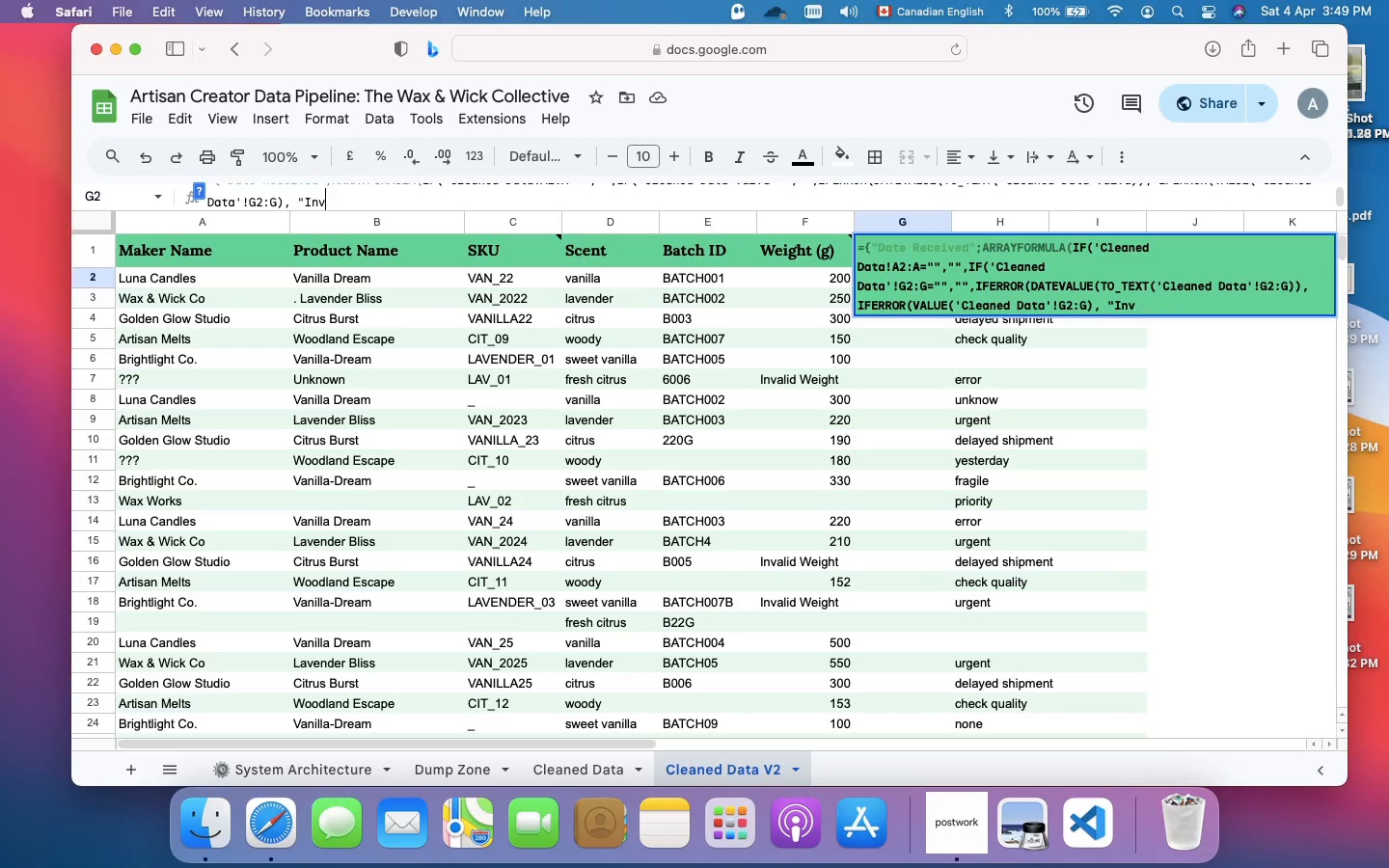 
key(Backspace)
 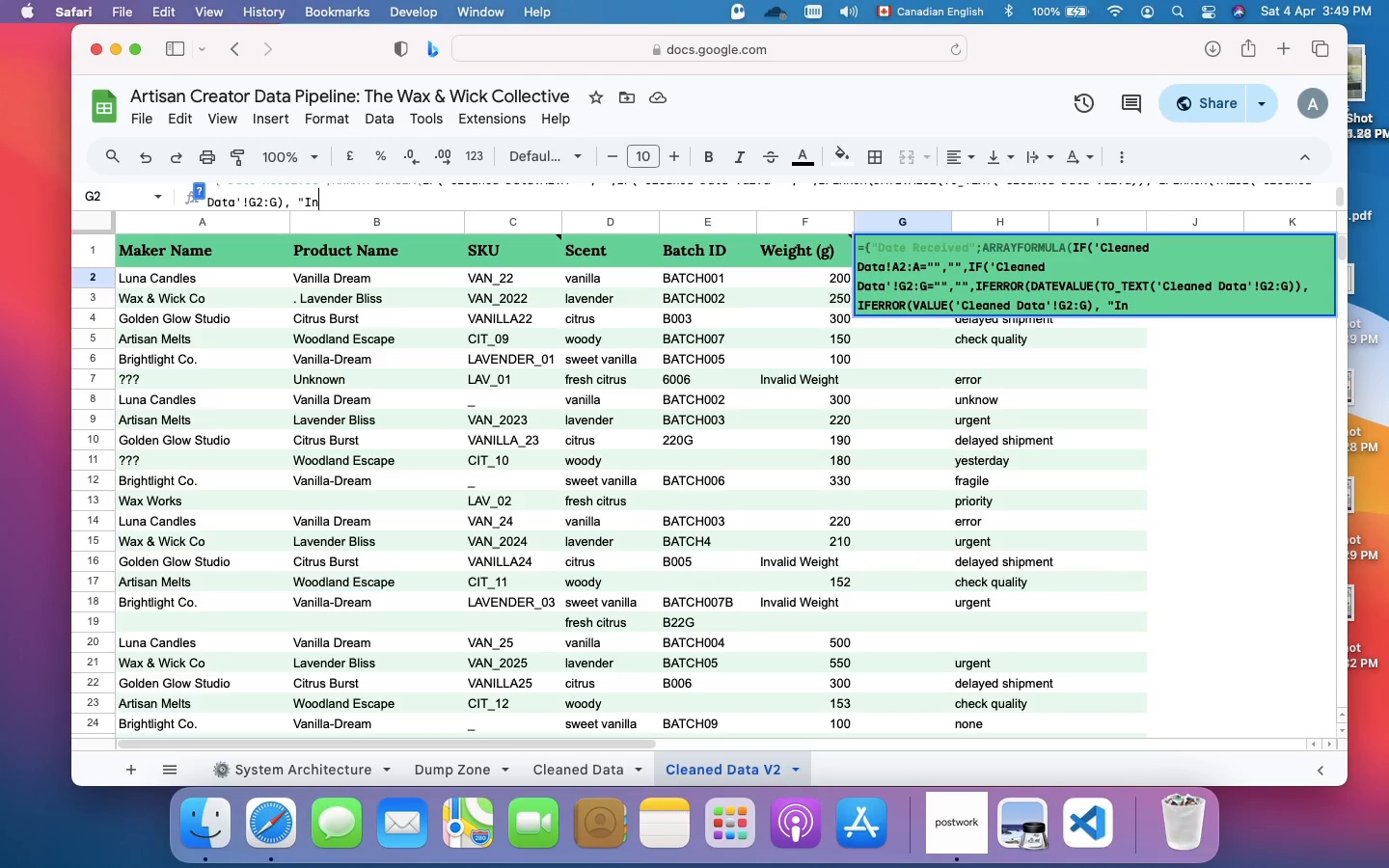 
key(Backspace)
 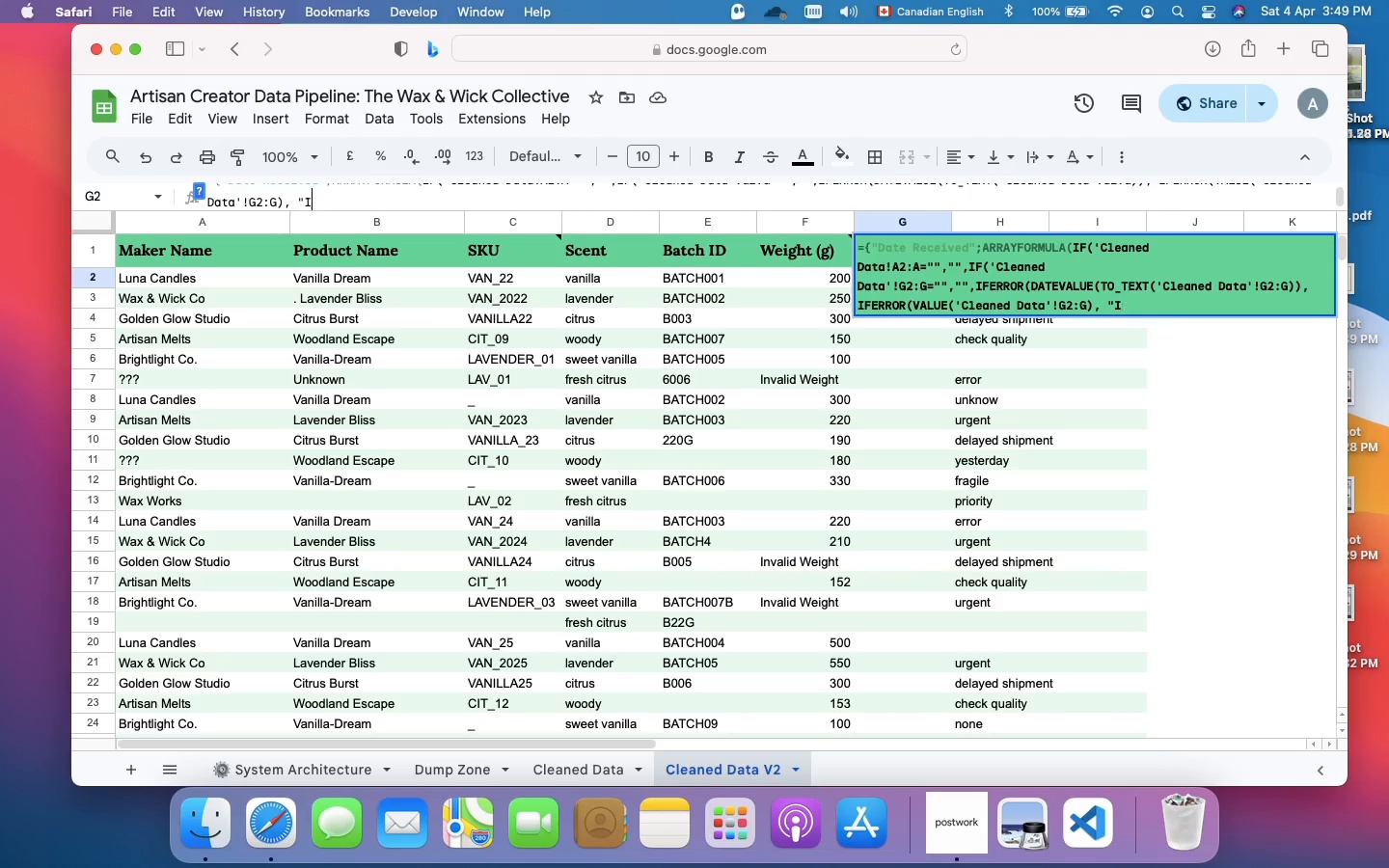 
key(Backspace)
 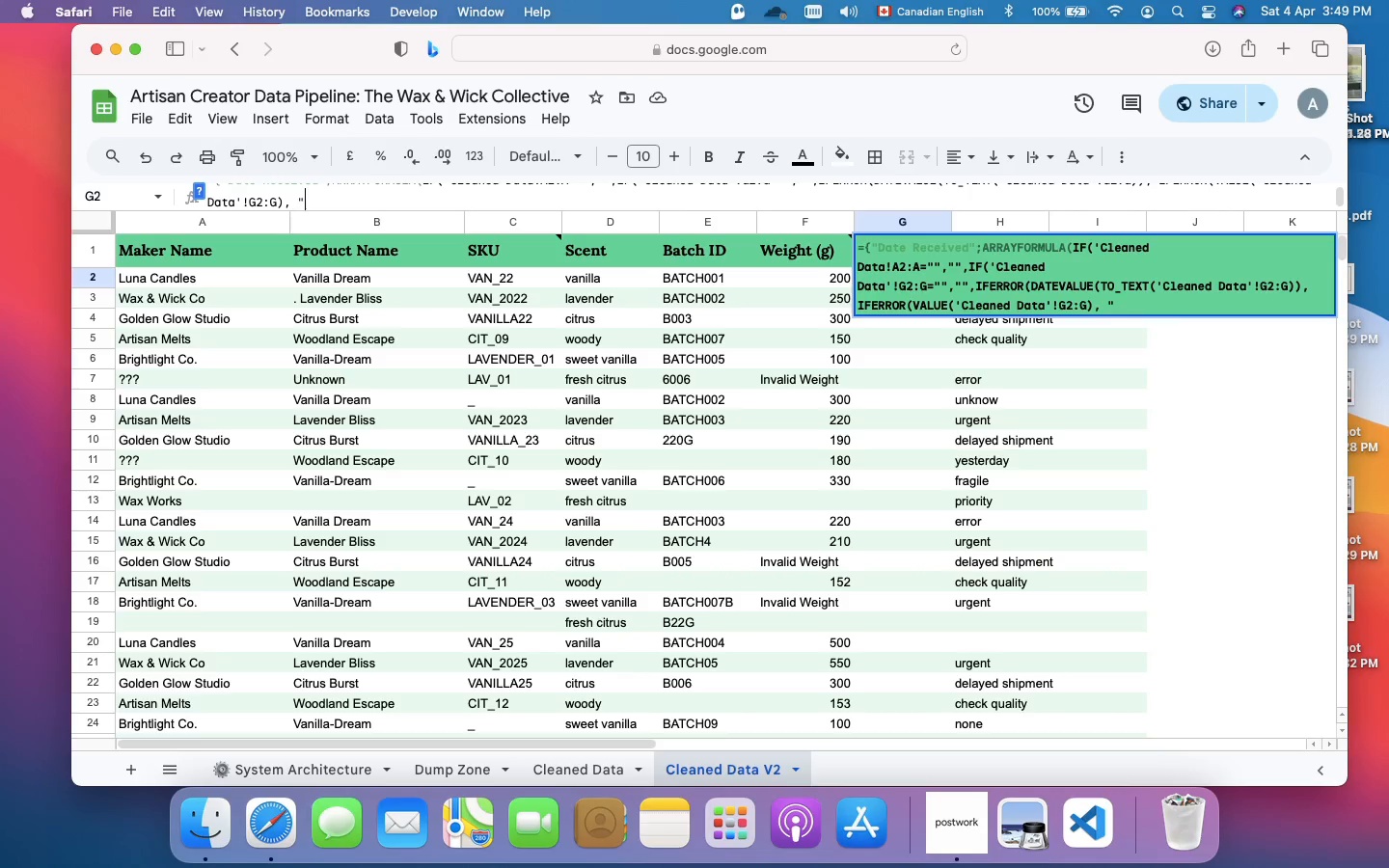 
key(Backspace)
 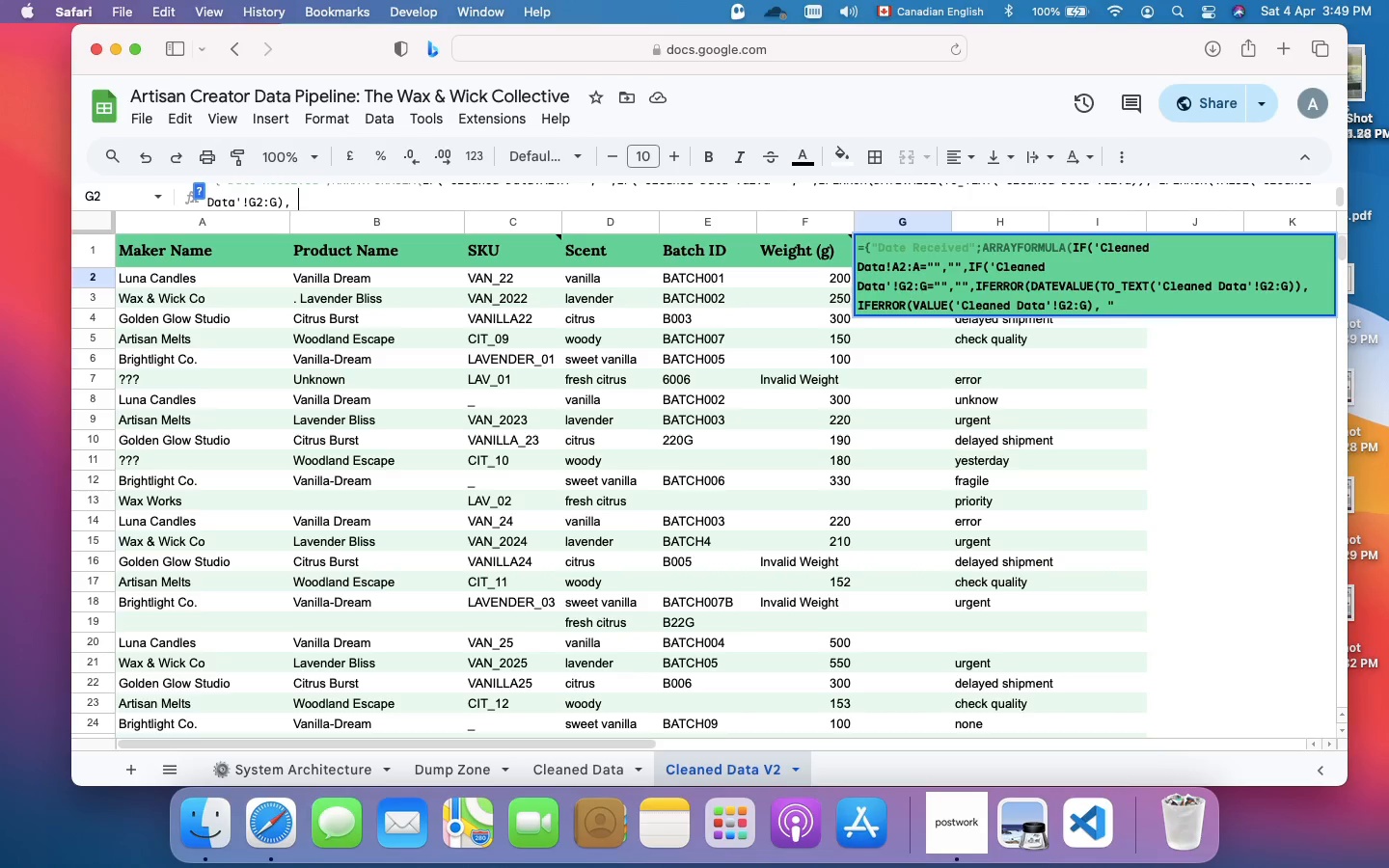 
key(Backspace)
 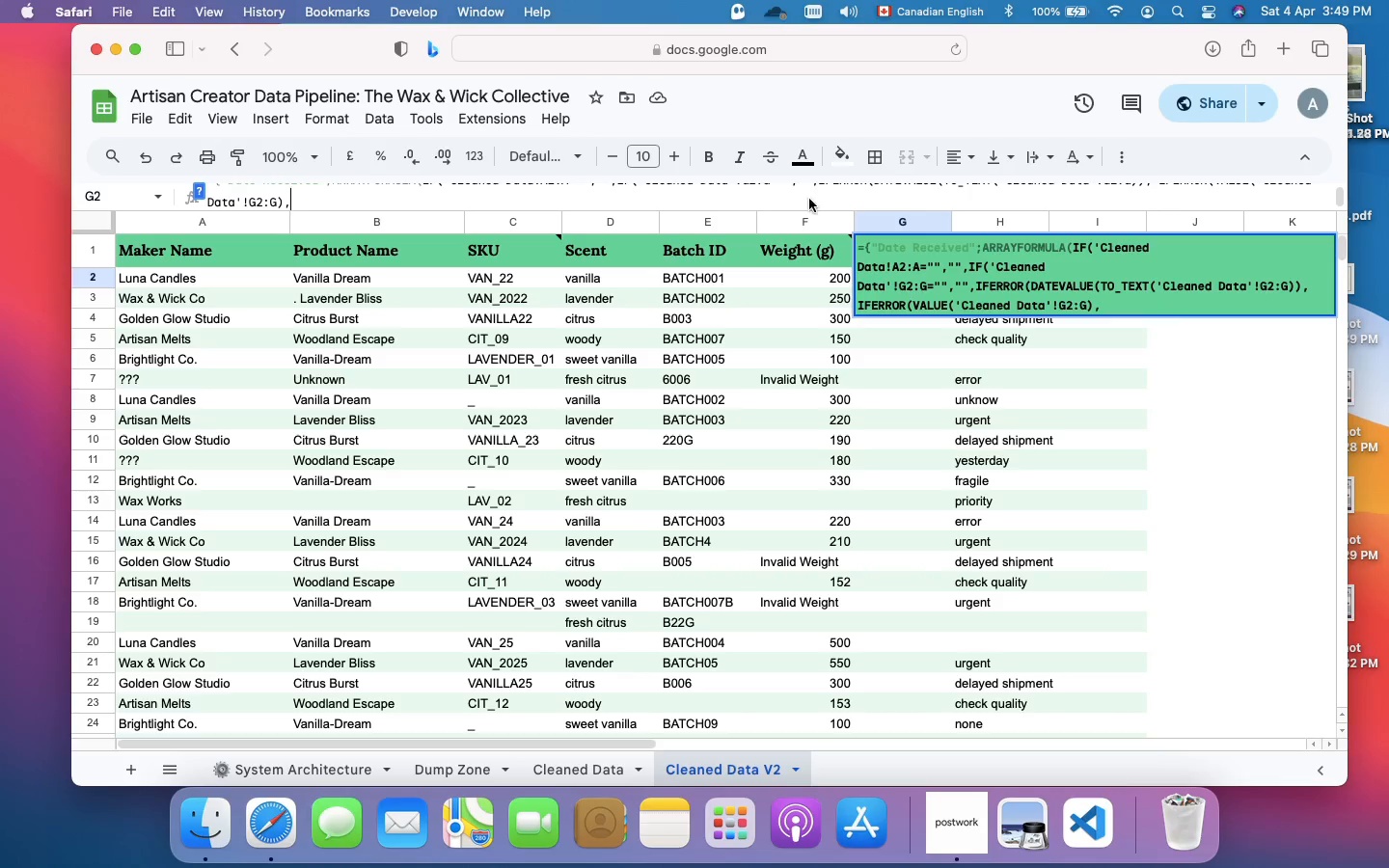 
key(Backspace)
 